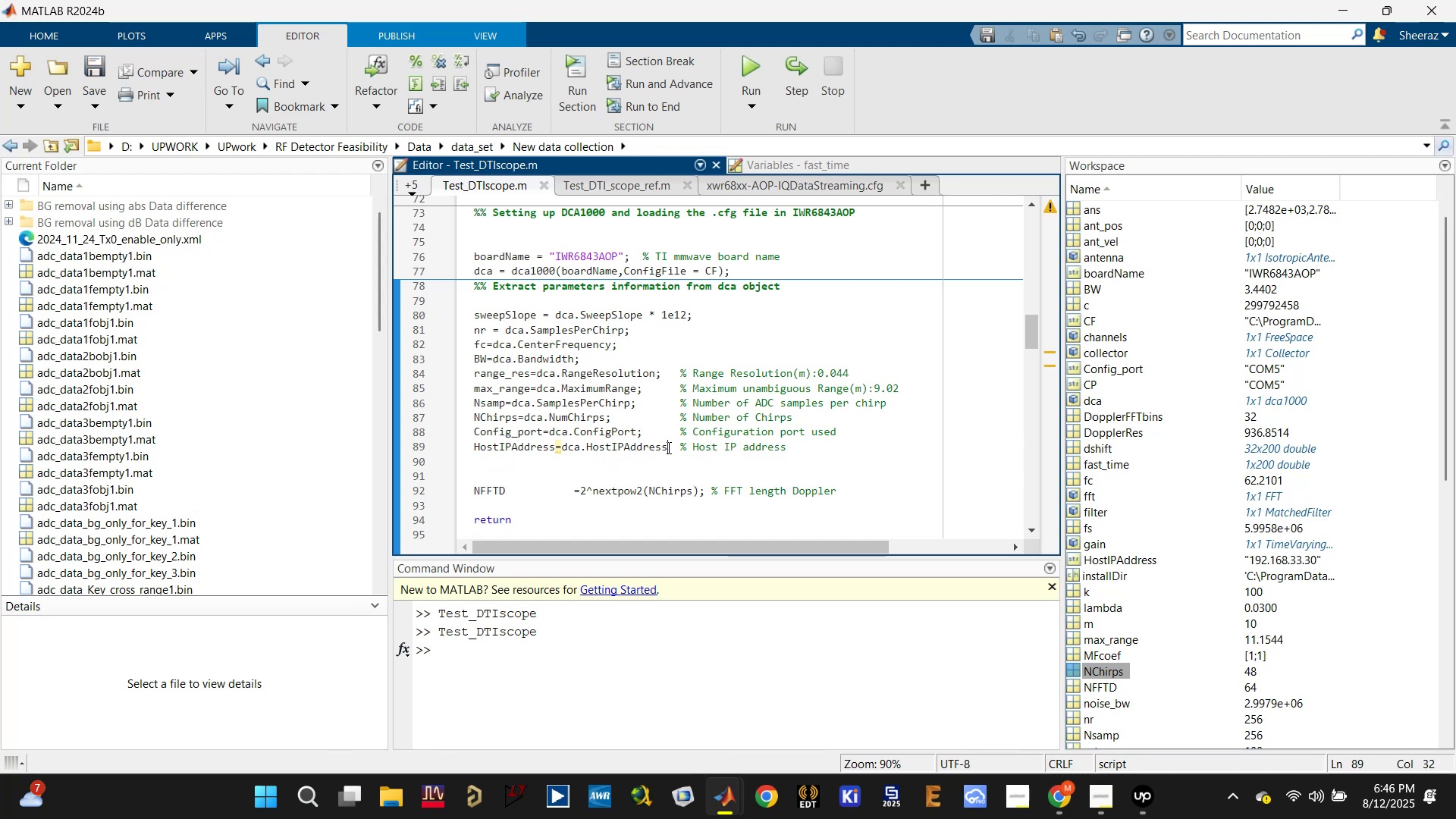 
key(Semicolon)
 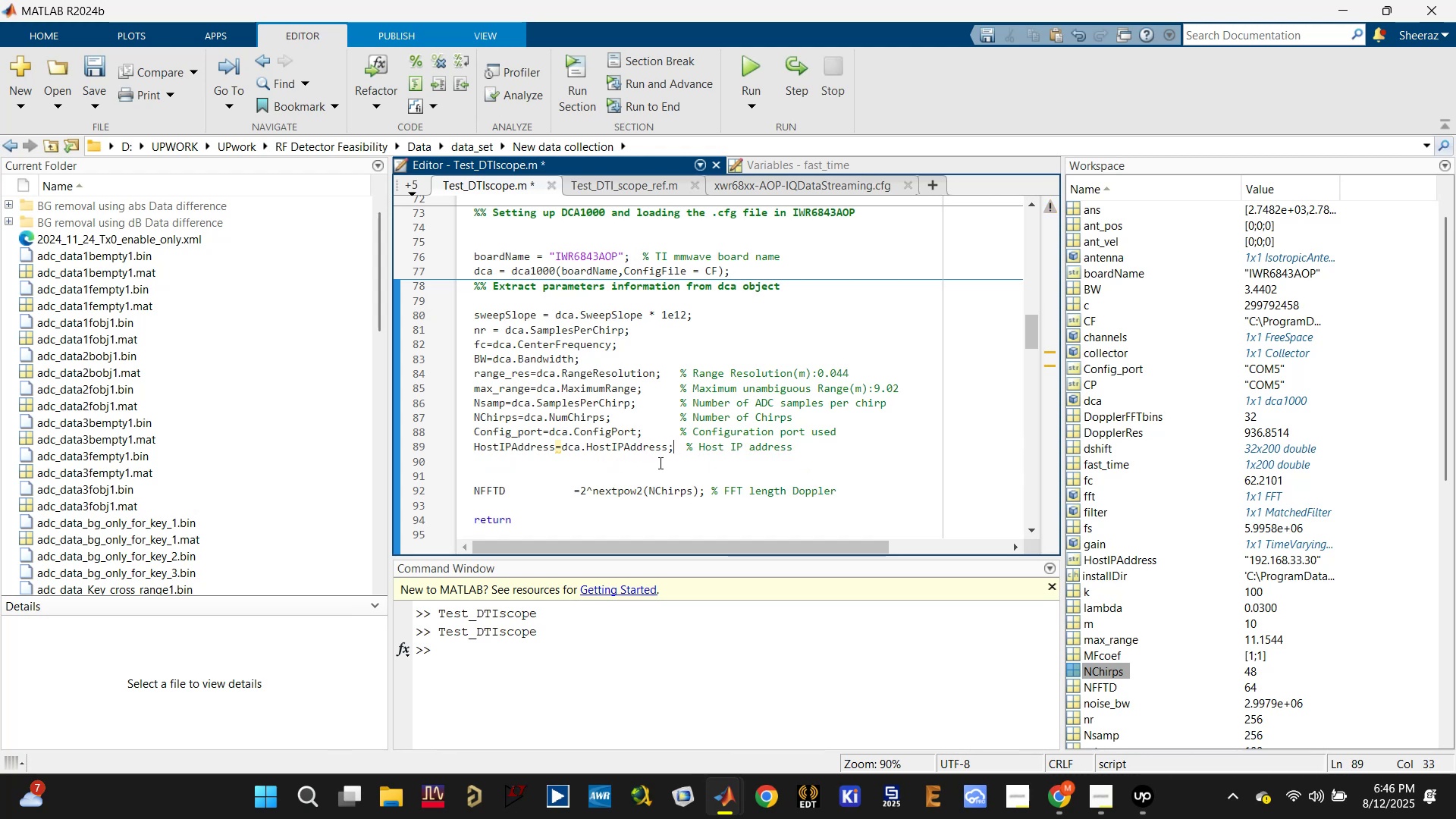 
left_click([645, 475])
 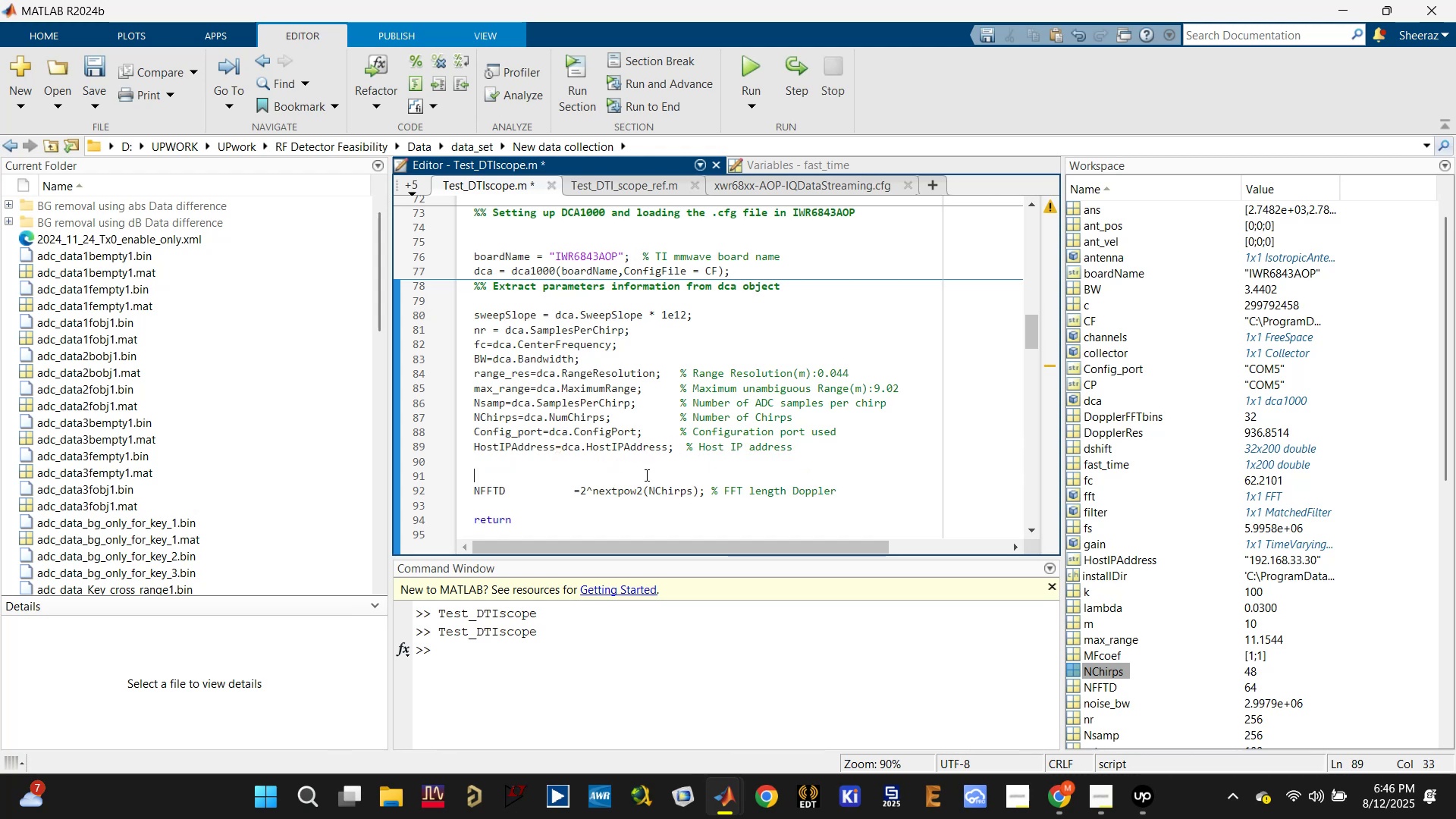 
key(Control+ControlLeft)
 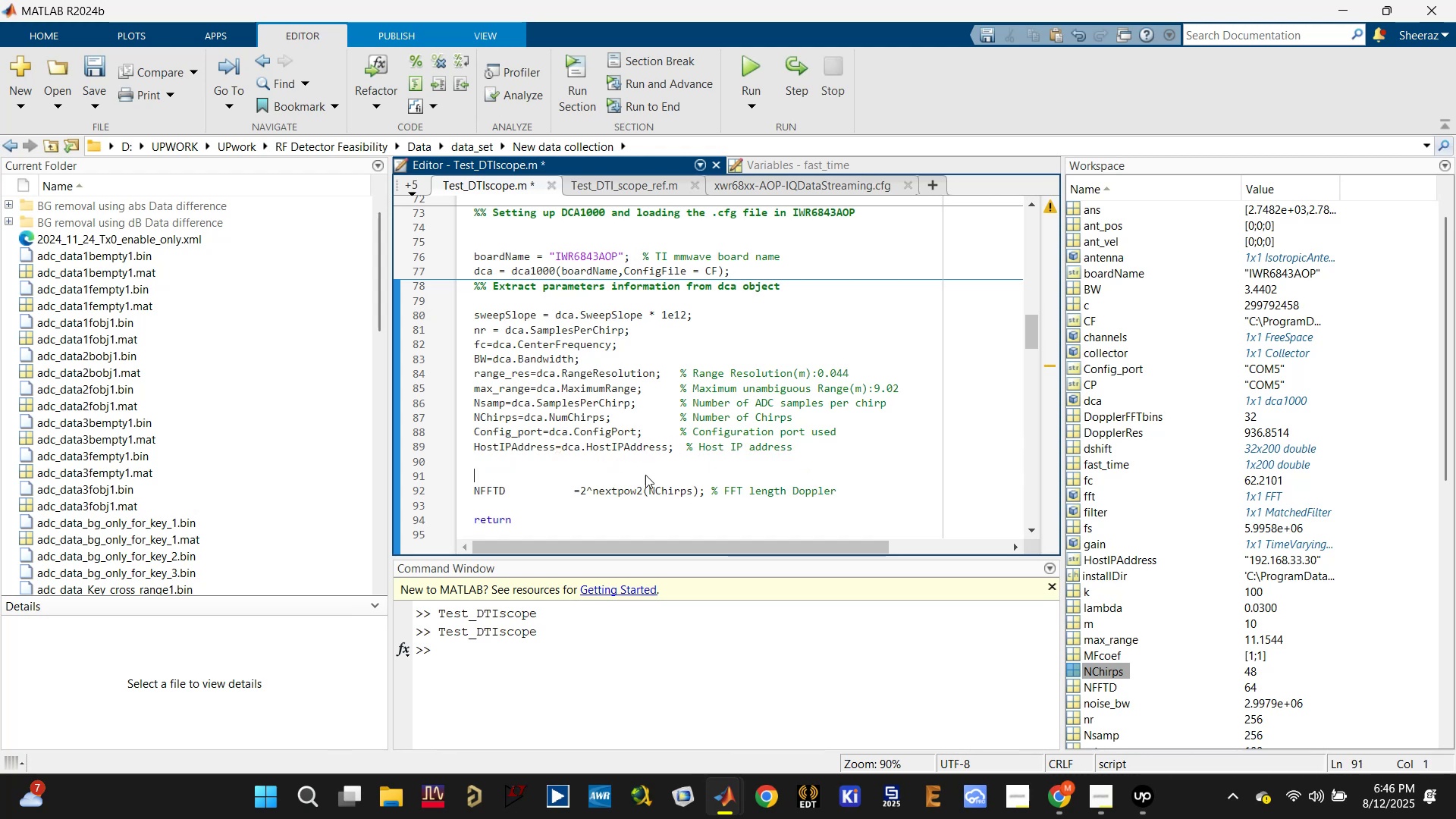 
key(Control+S)
 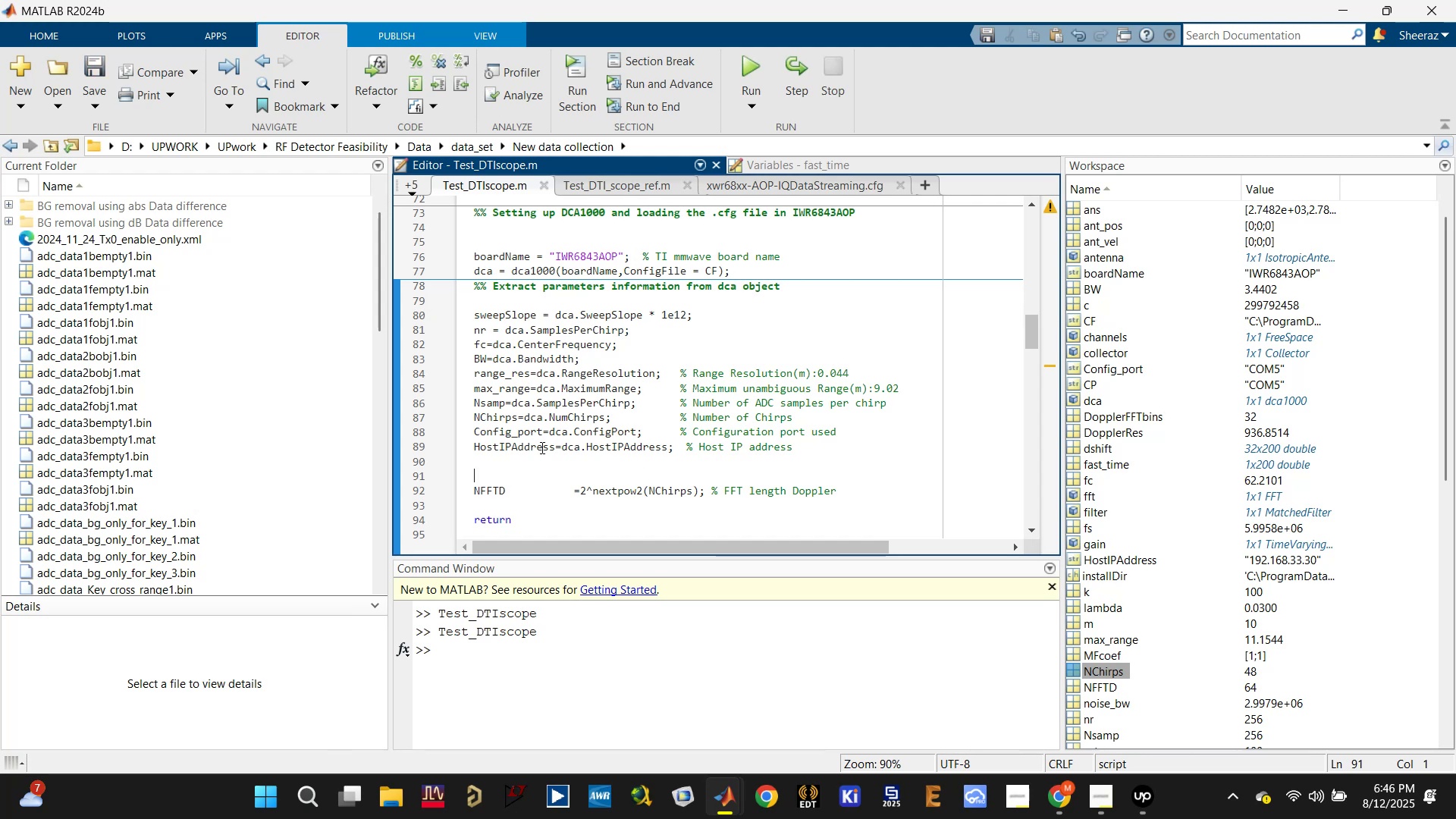 
left_click([529, 447])
 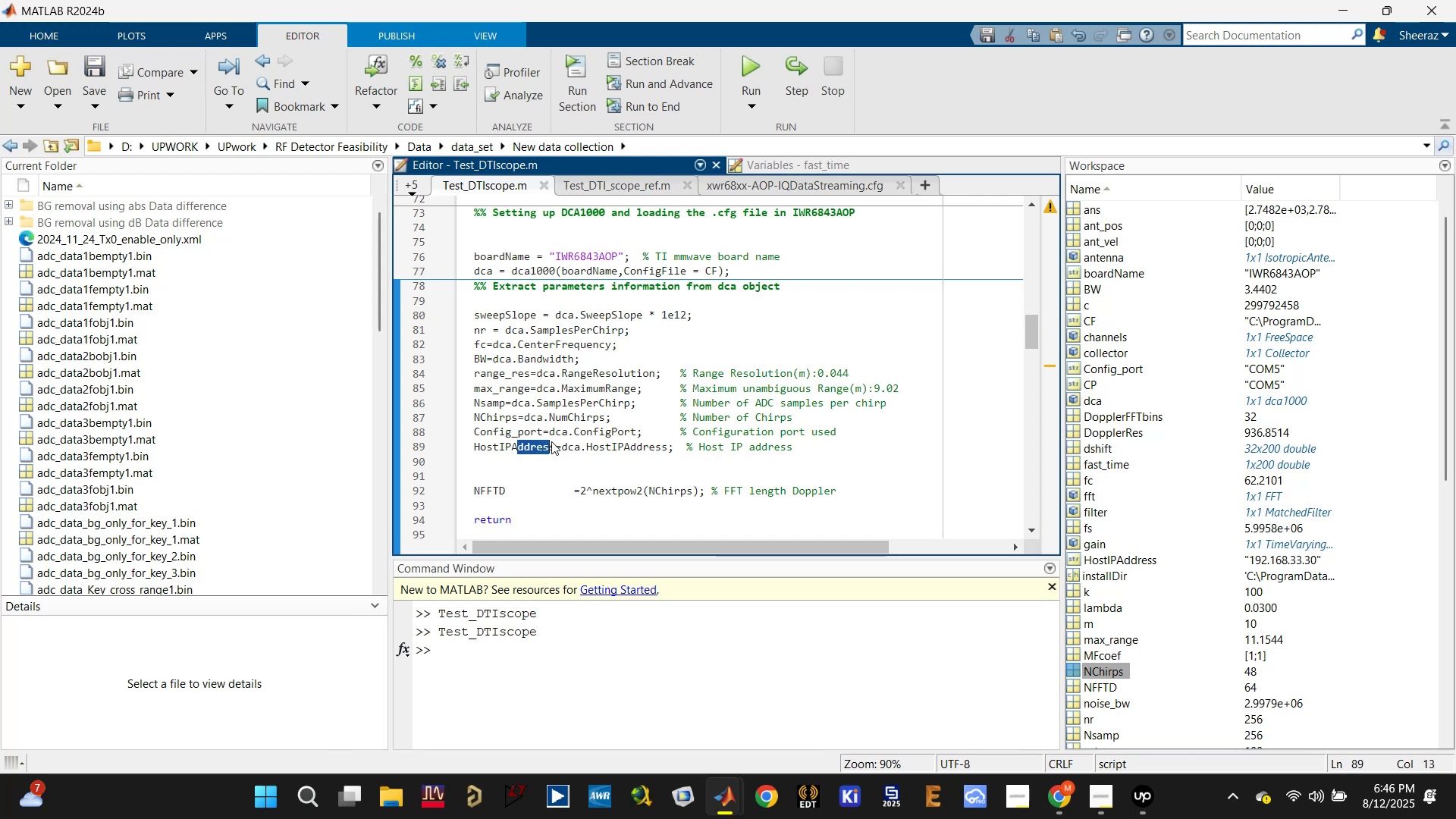 
key(Delete)
 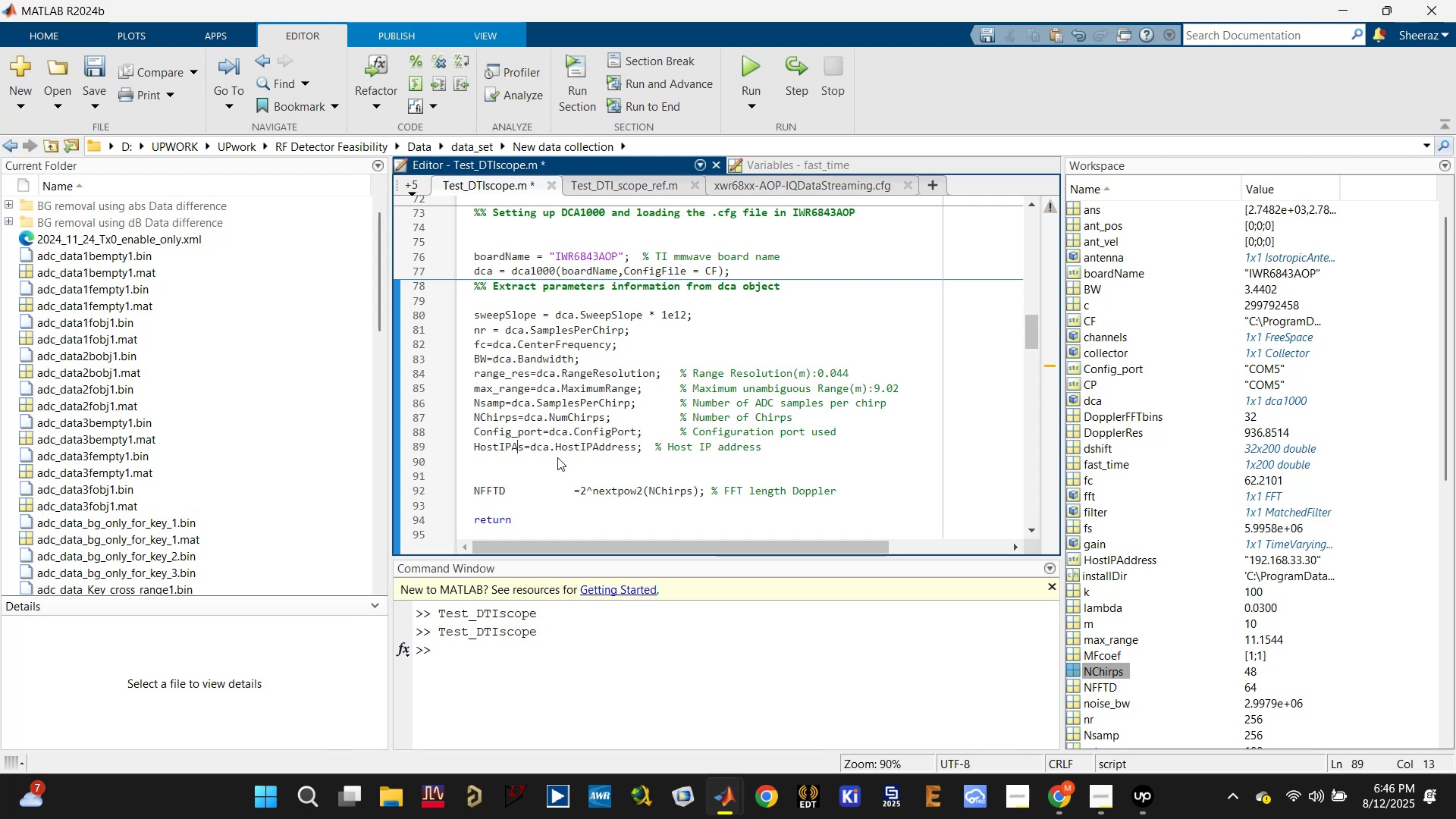 
key(Delete)
 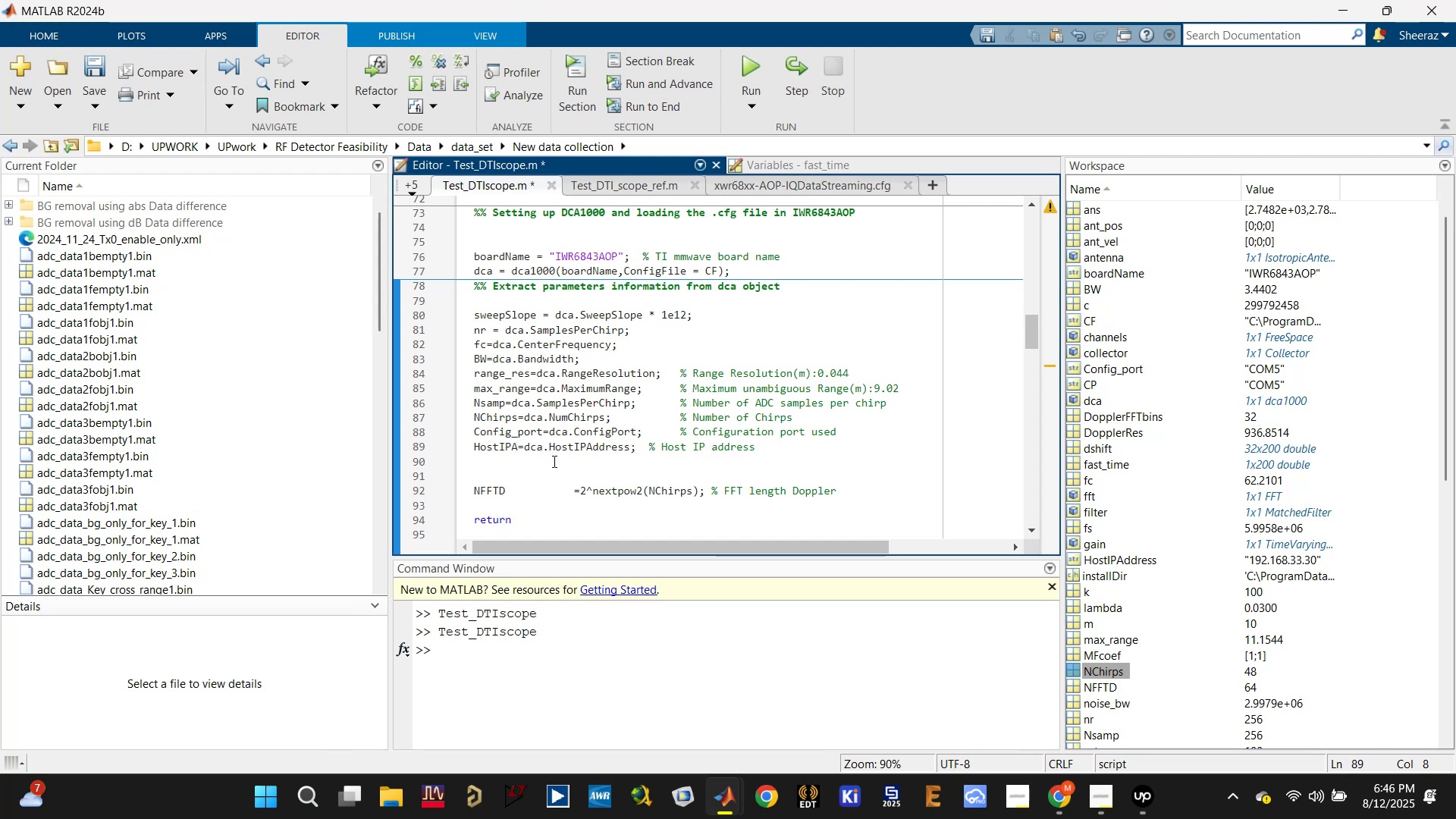 
key(Backspace)
 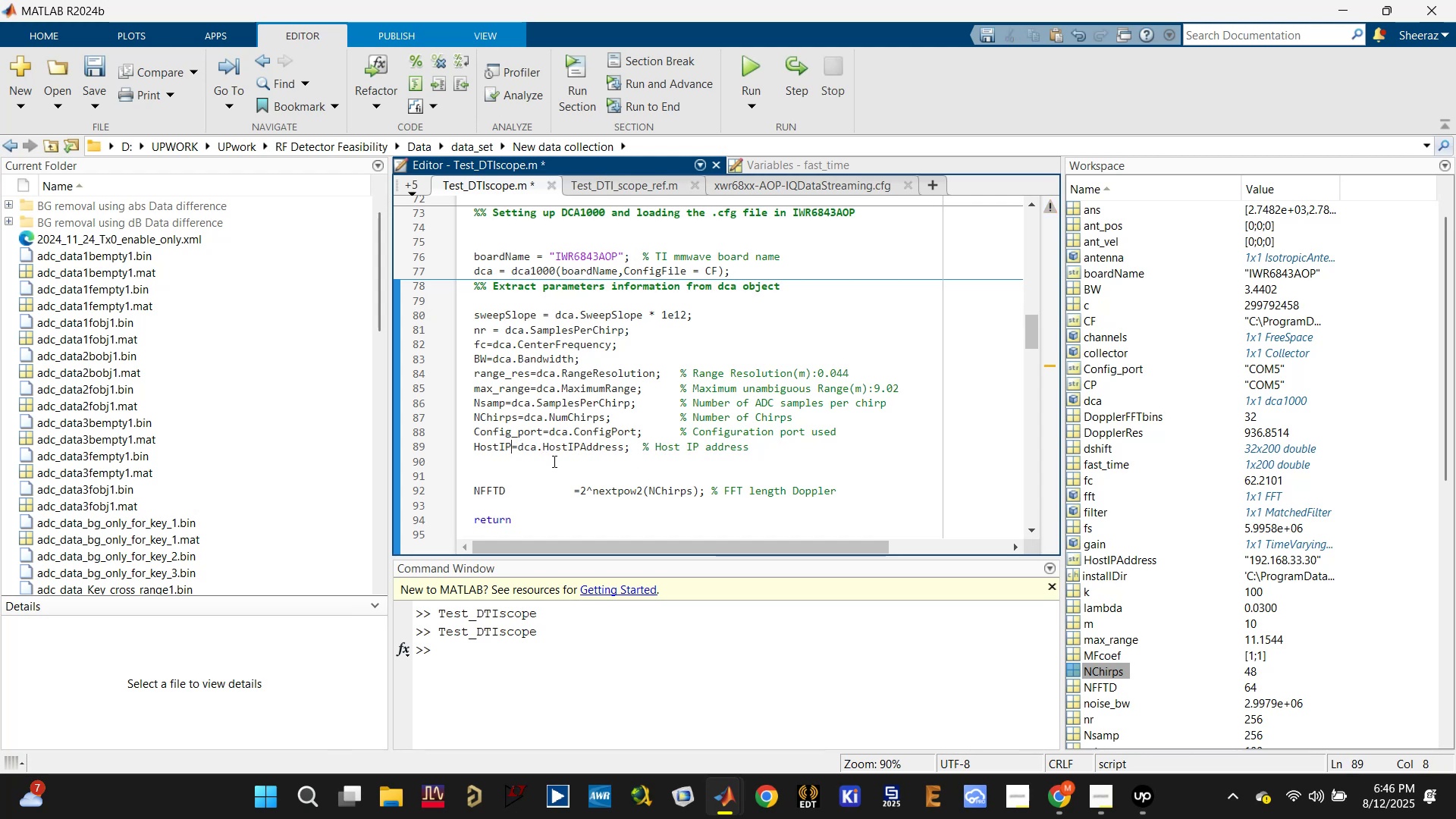 
key(Control+Enter)
 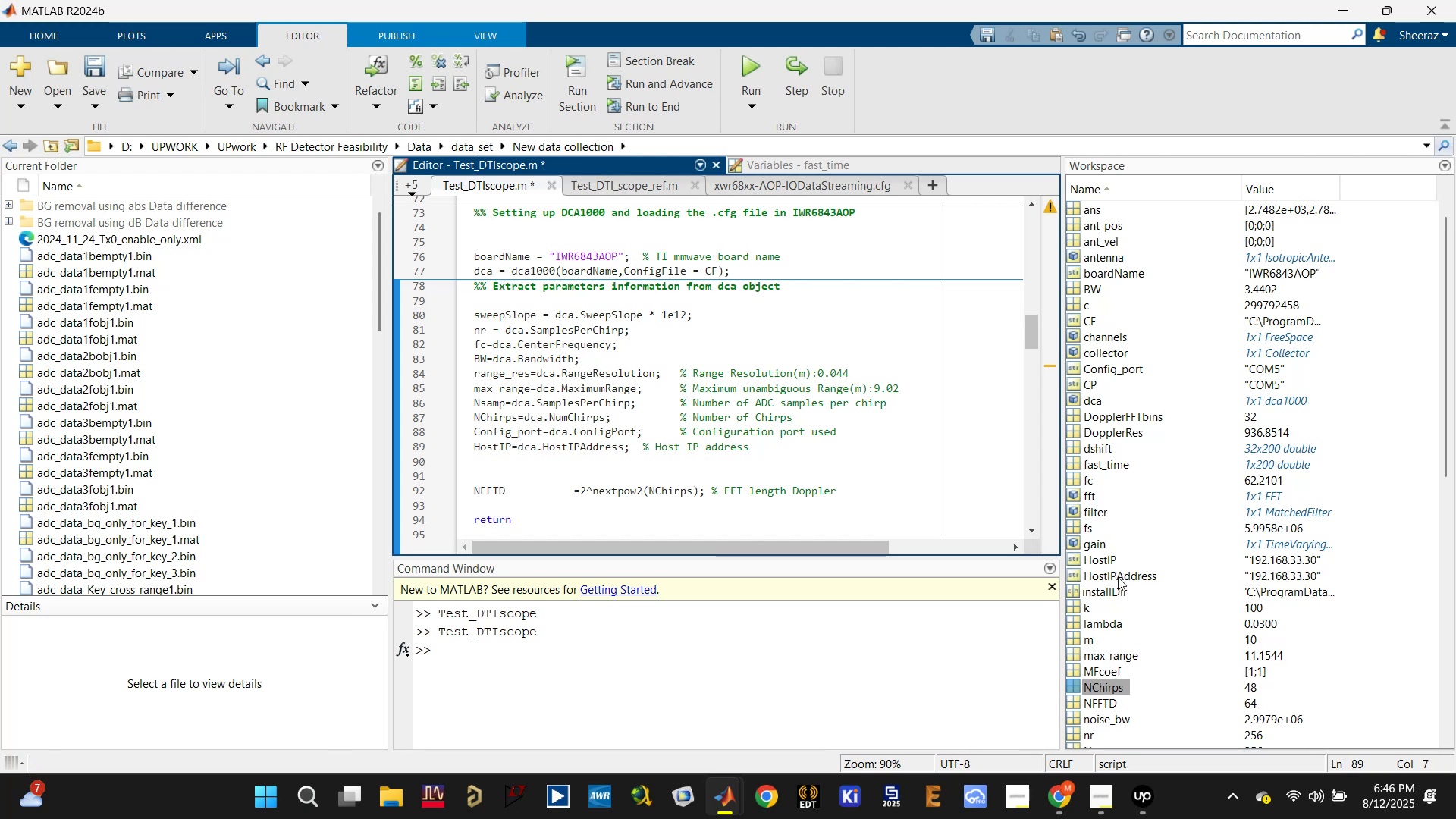 
left_click([765, 448])
 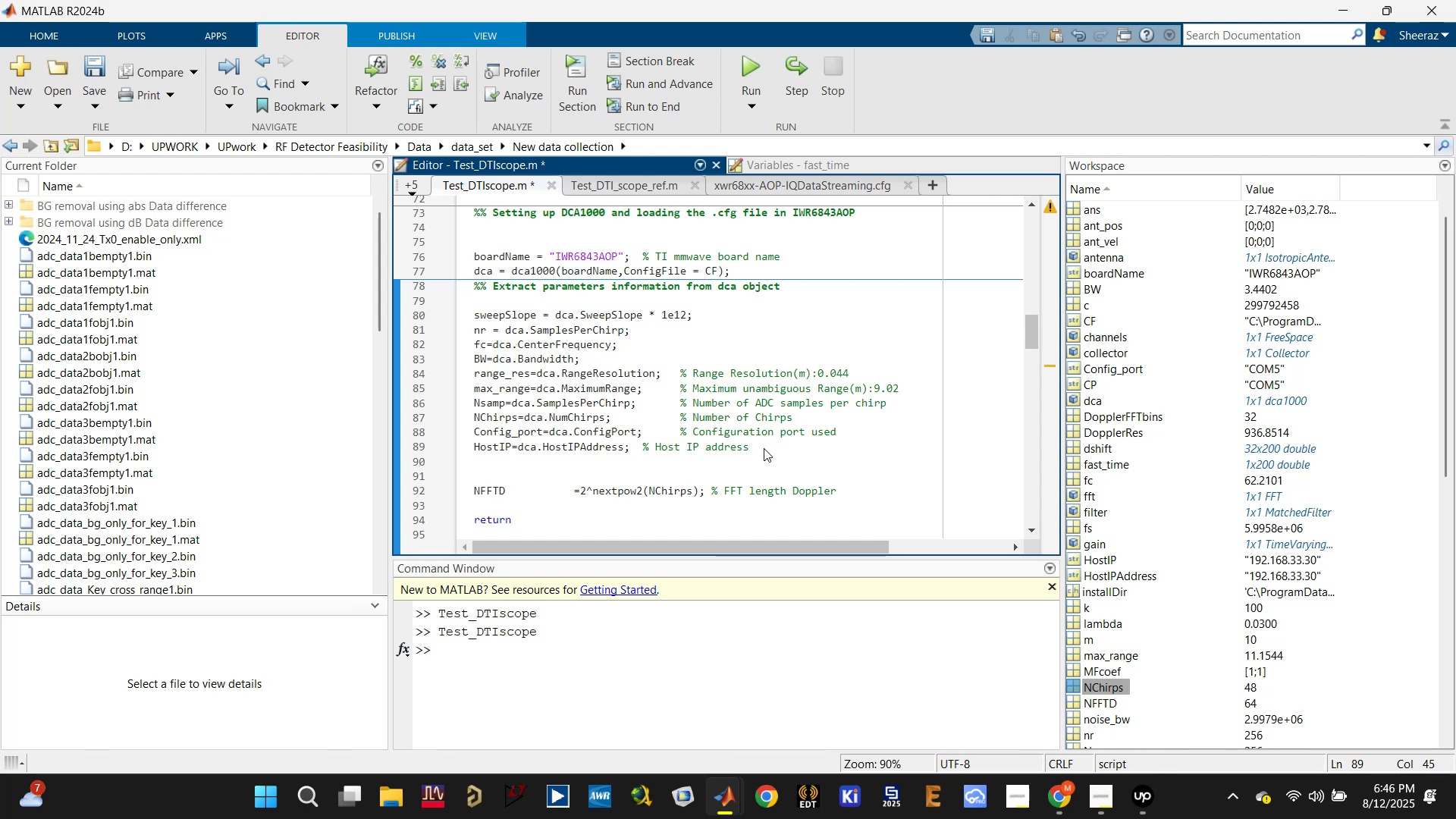 
key(ArrowLeft)
 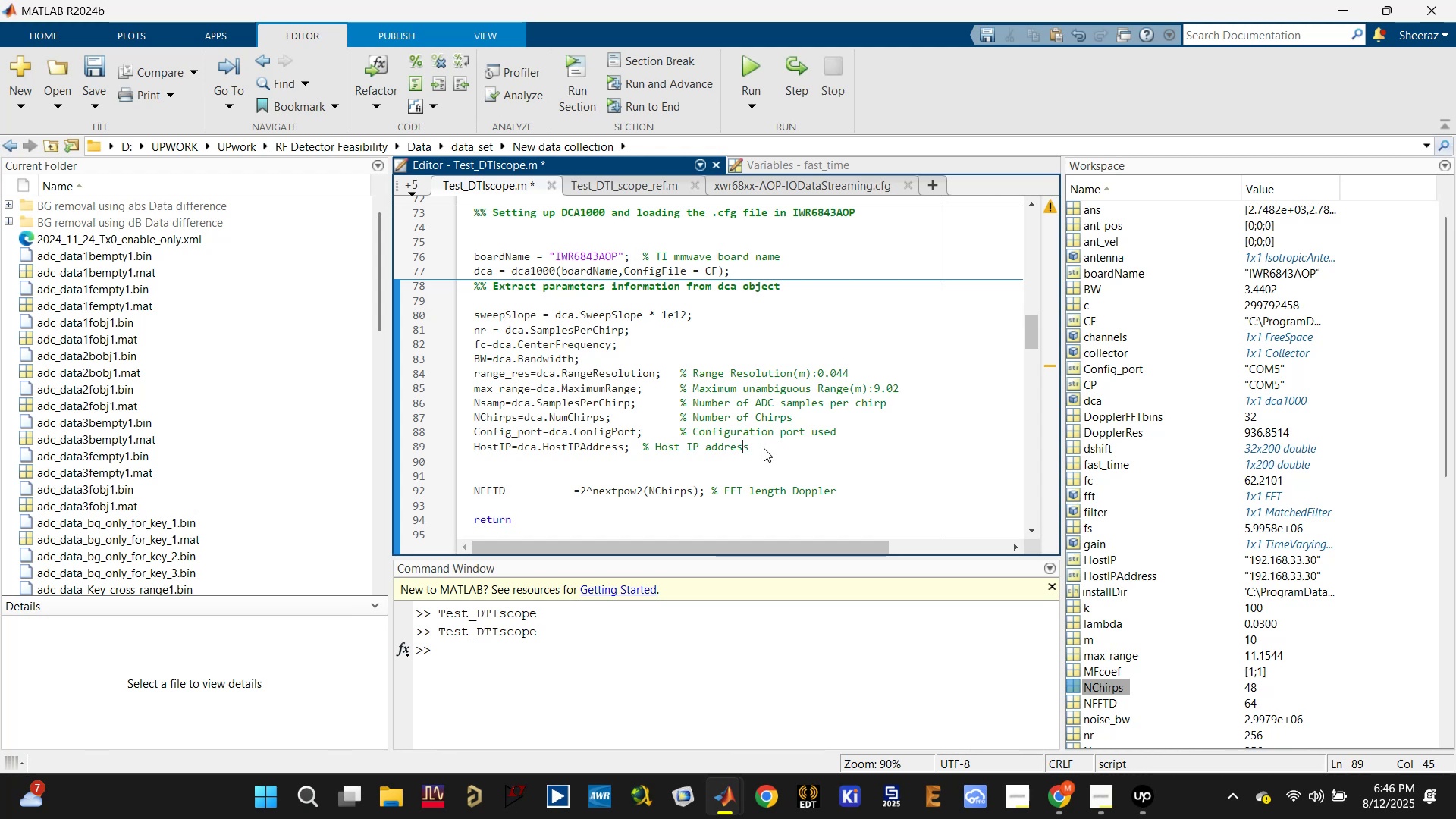 
key(ArrowLeft)
 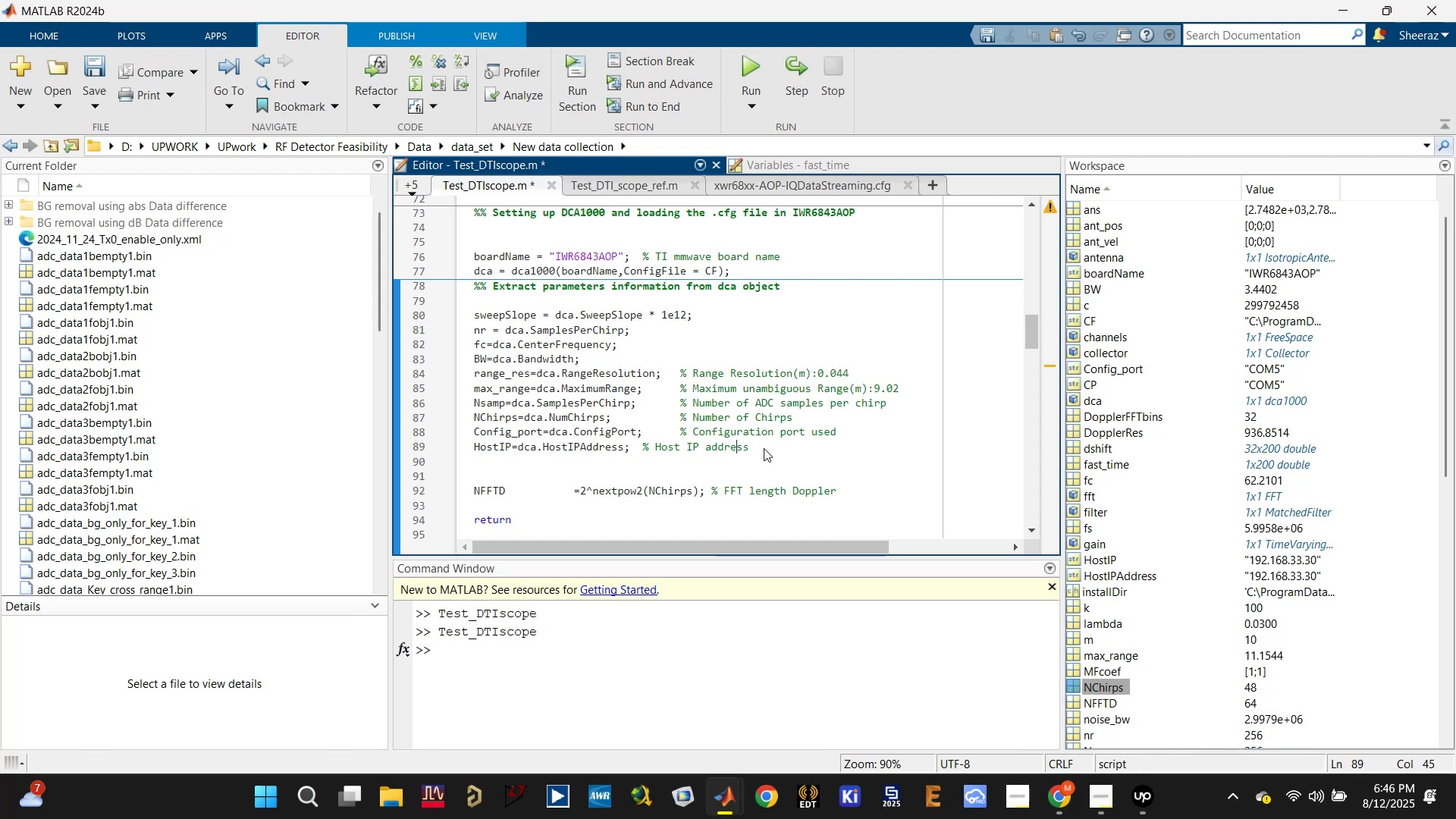 
key(ArrowLeft)
 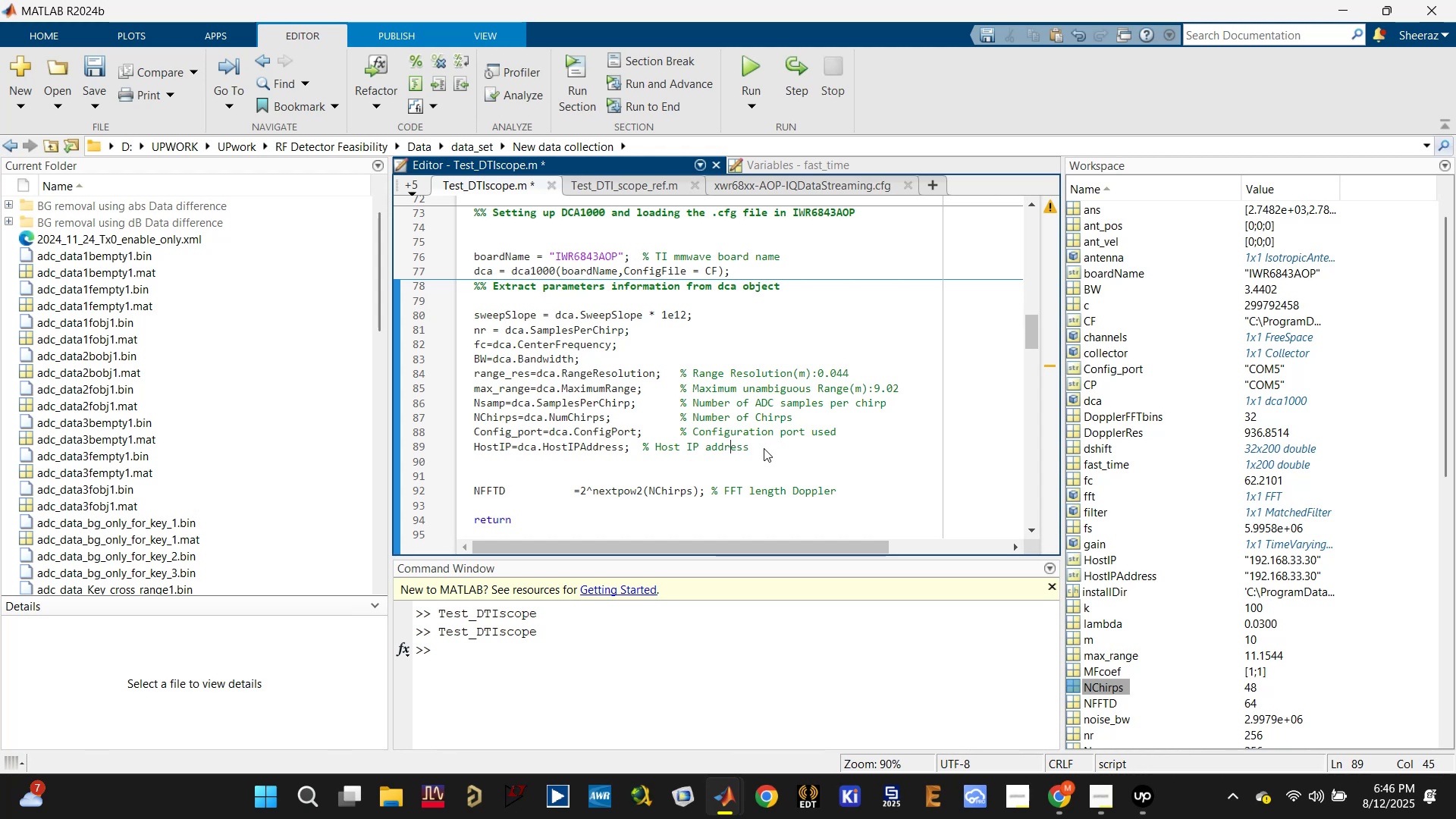 
hold_key(key=ArrowLeft, duration=0.34)
 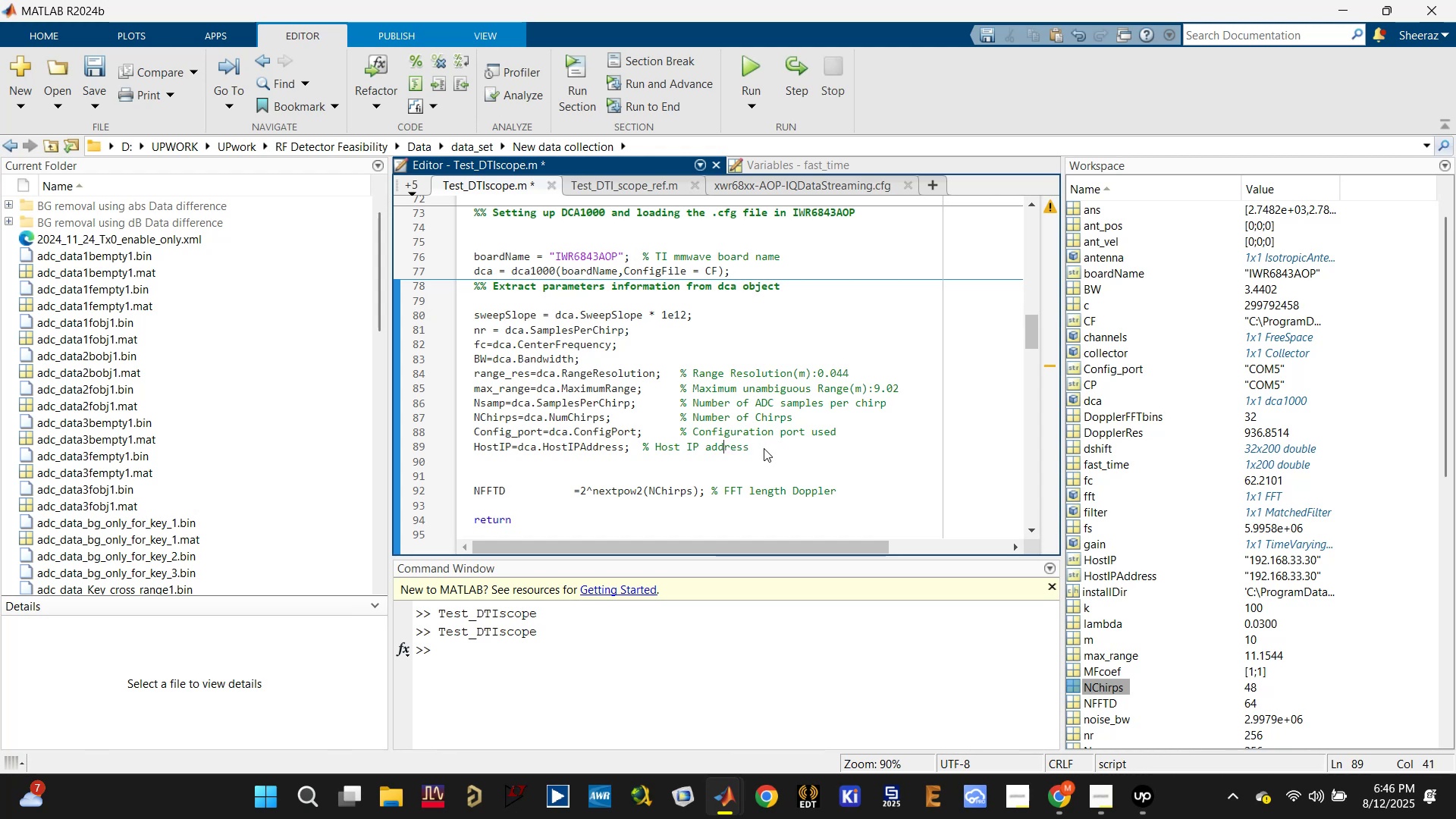 
key(Home)
 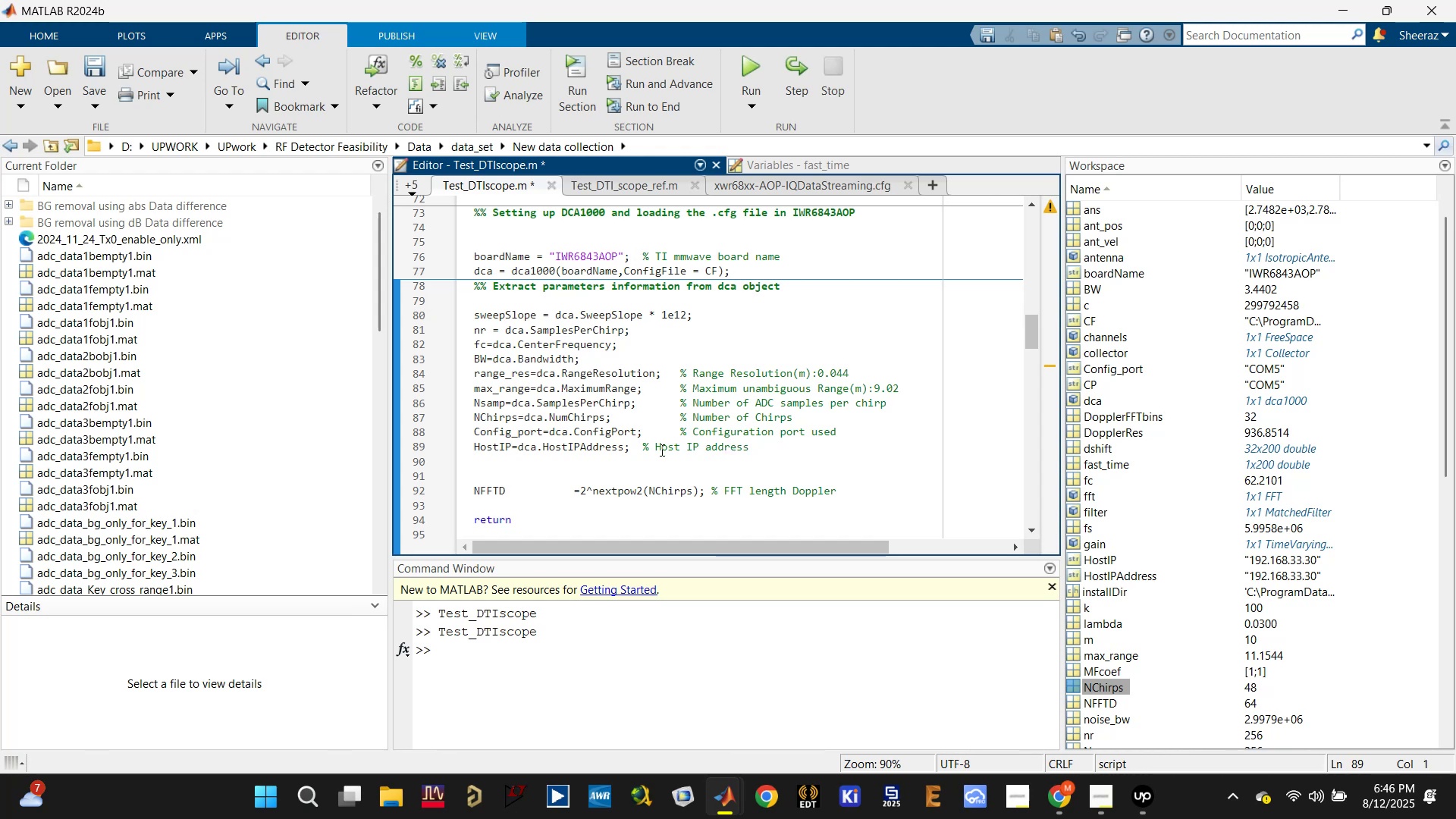 
key(Tab)
 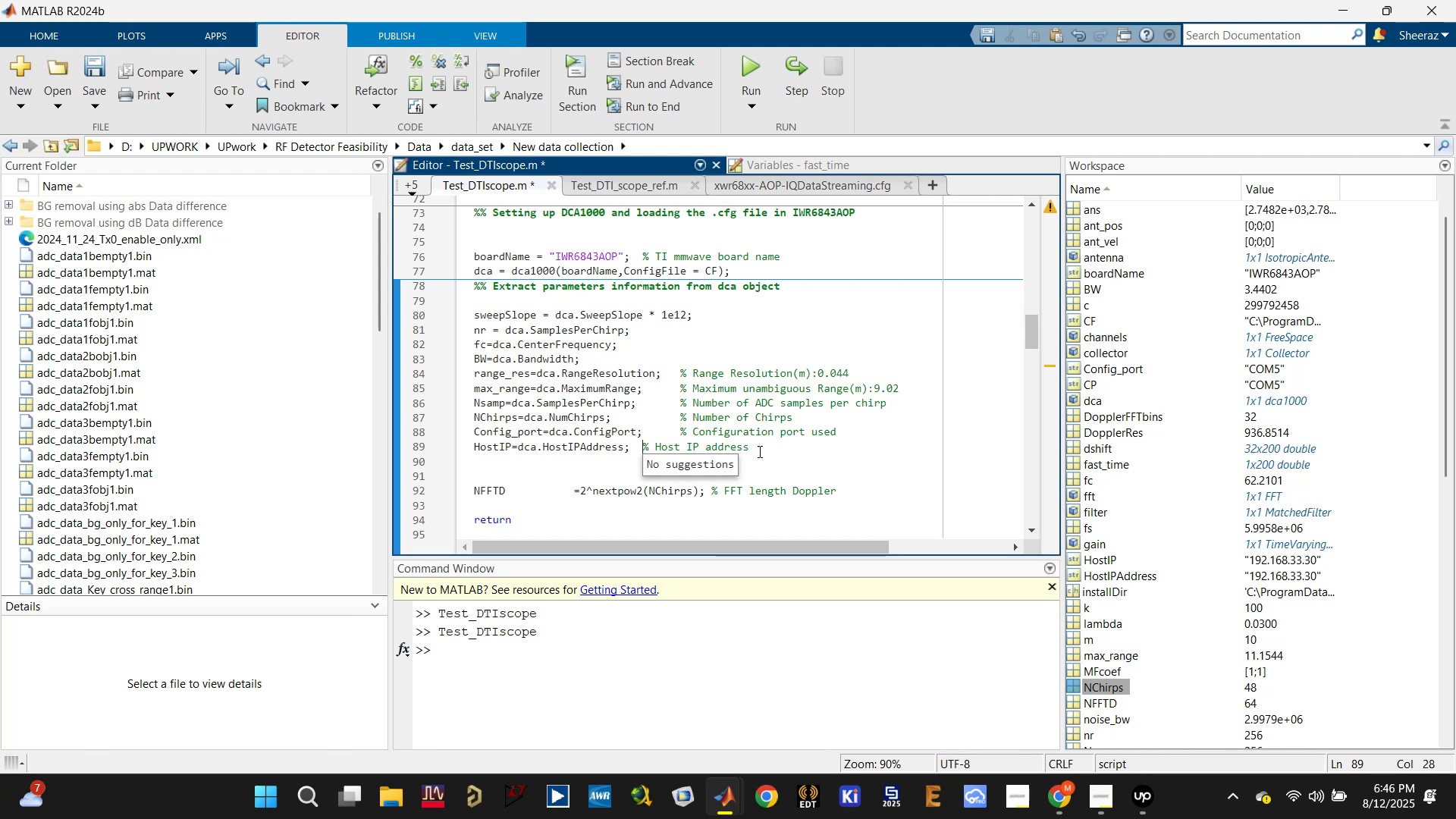 
key(Tab)
 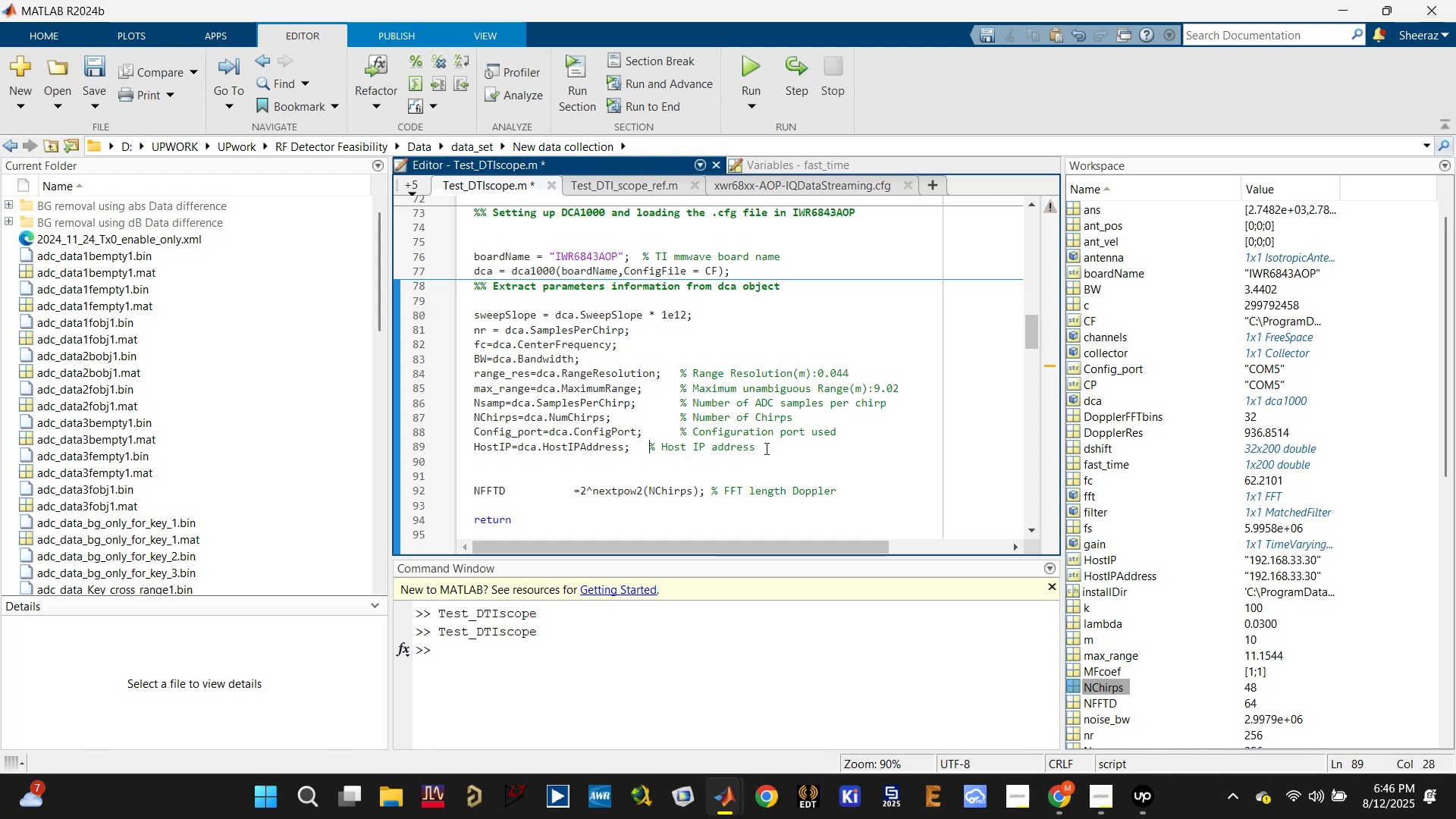 
key(Tab)
 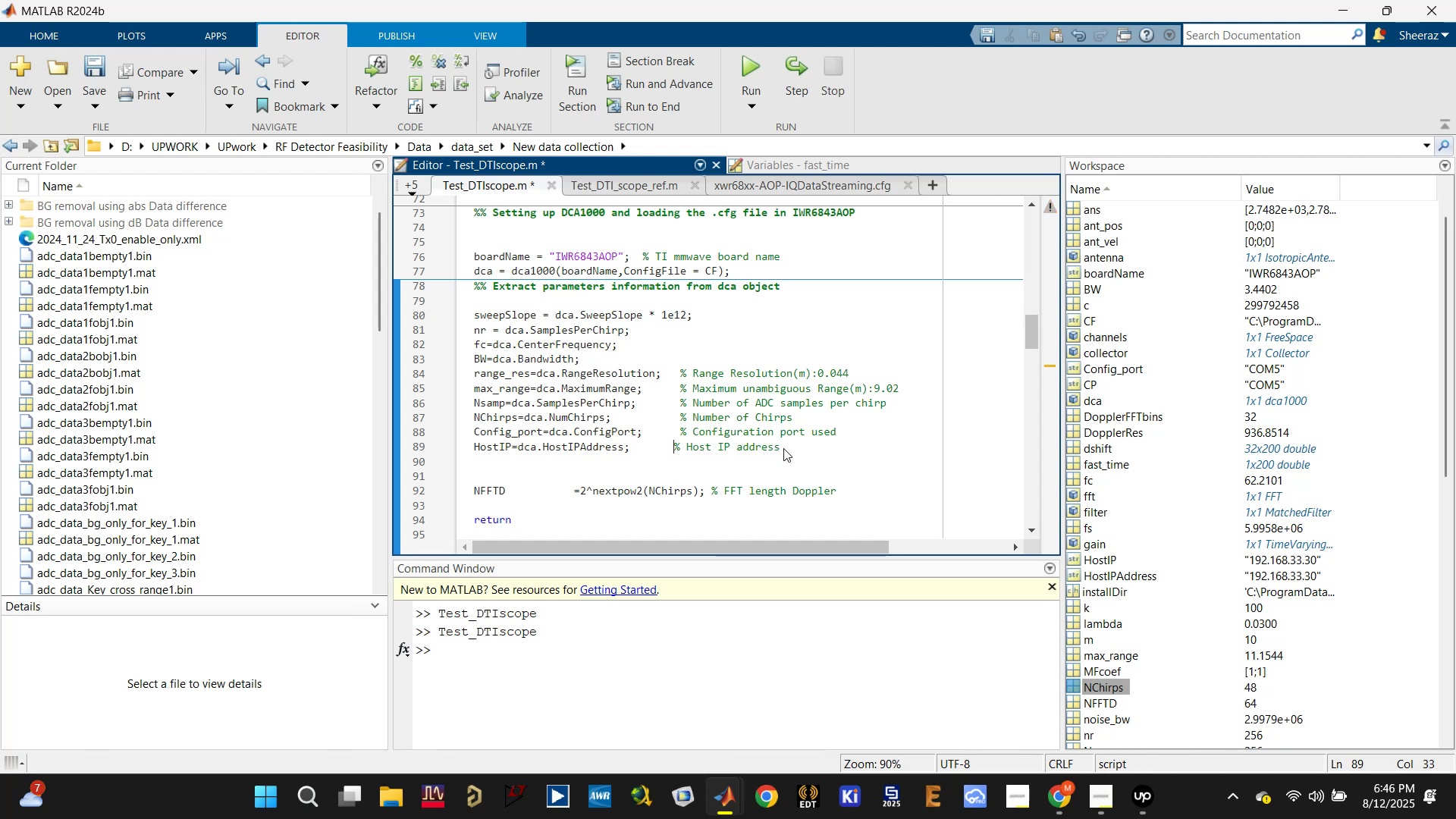 
key(Tab)
 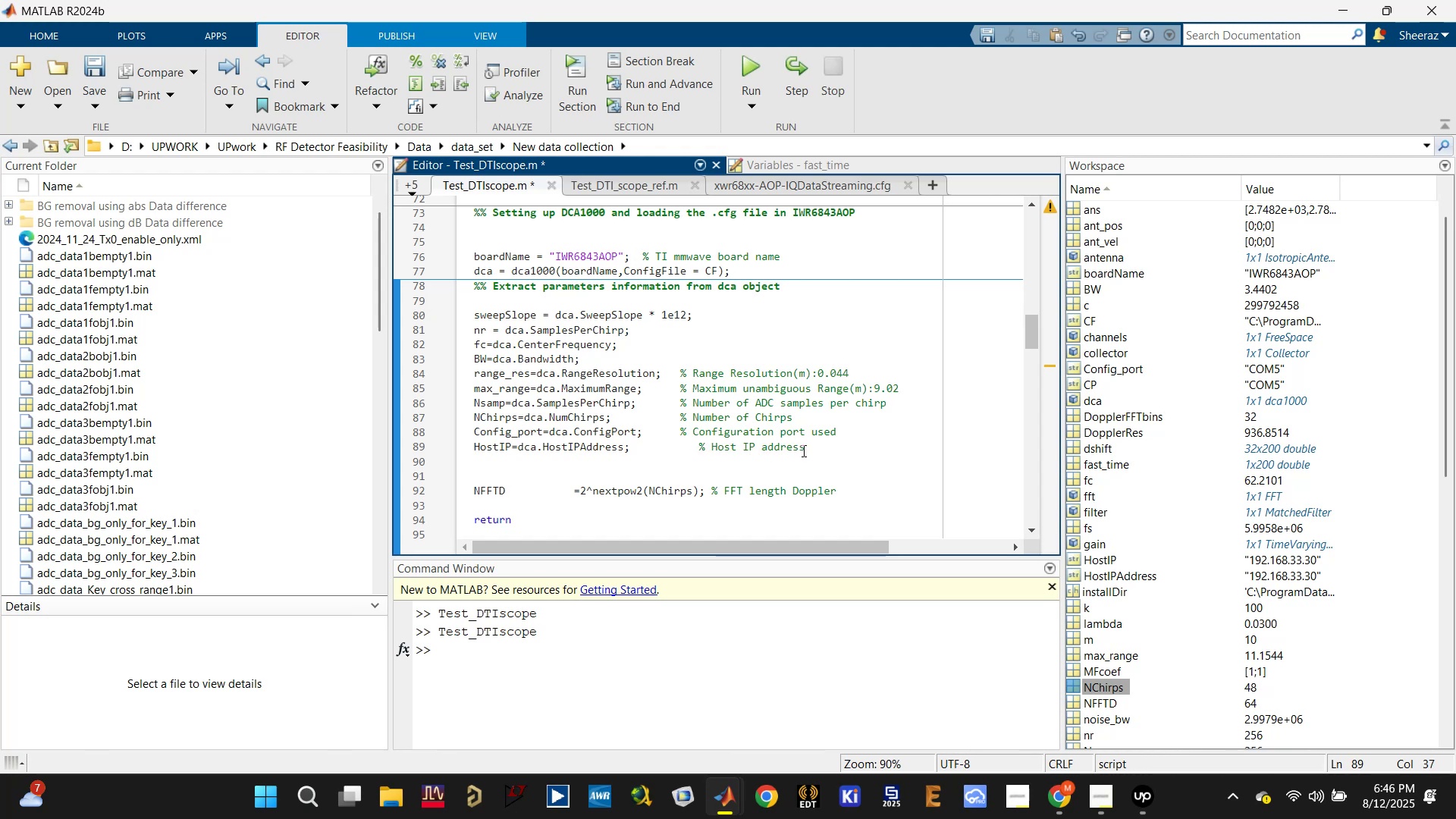 
key(Backspace)
 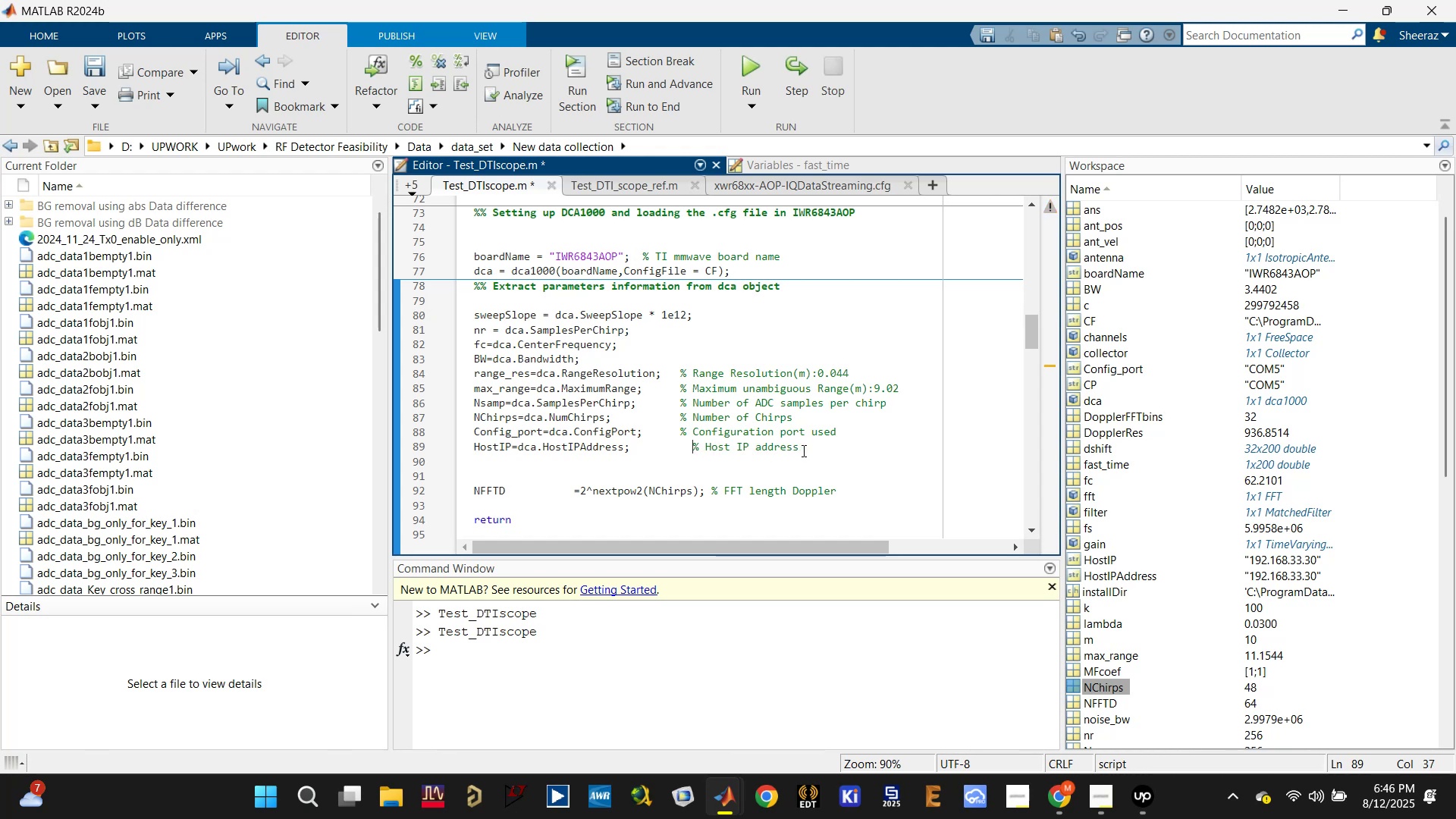 
key(Backspace)
 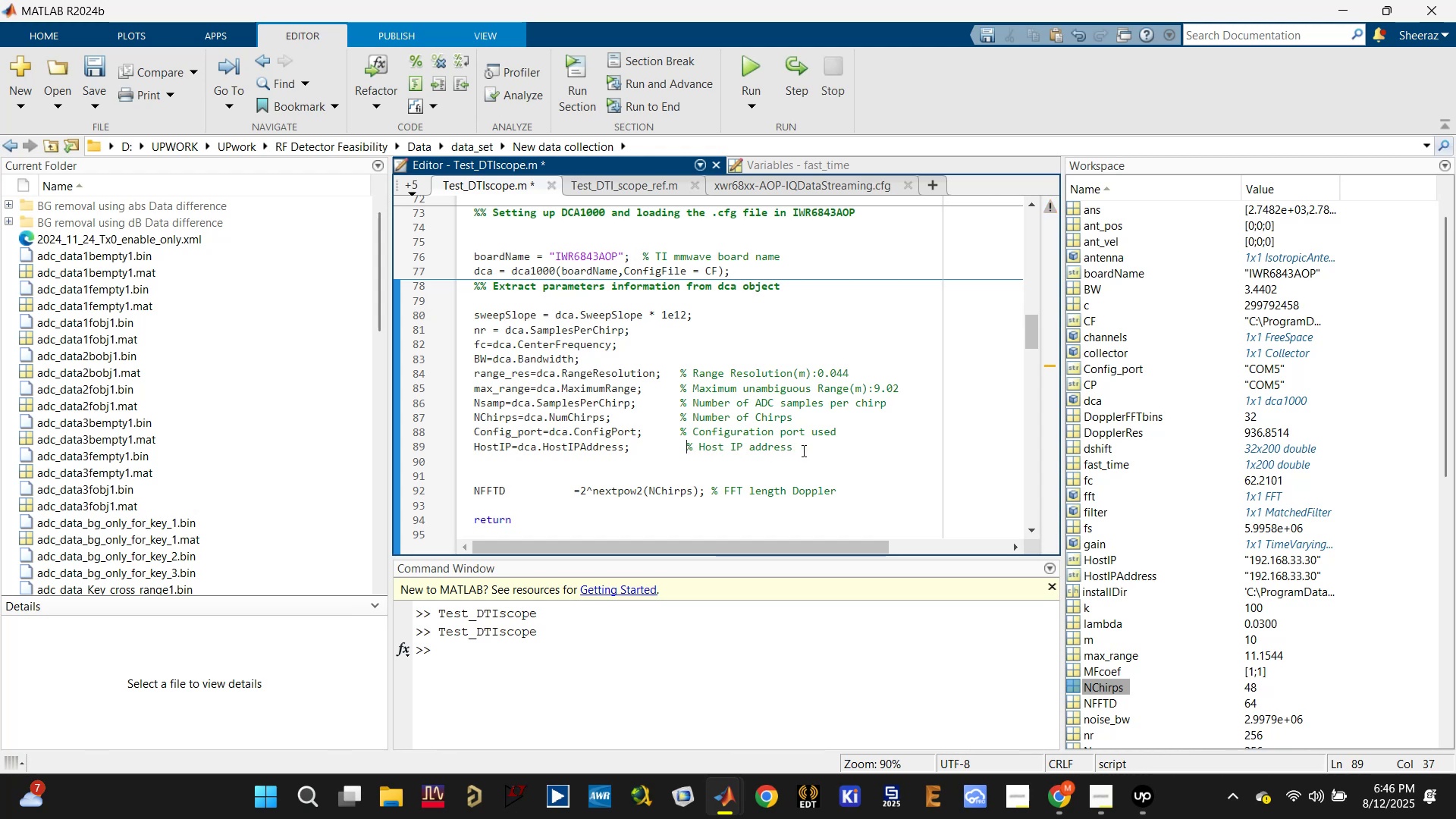 
key(Backspace)
 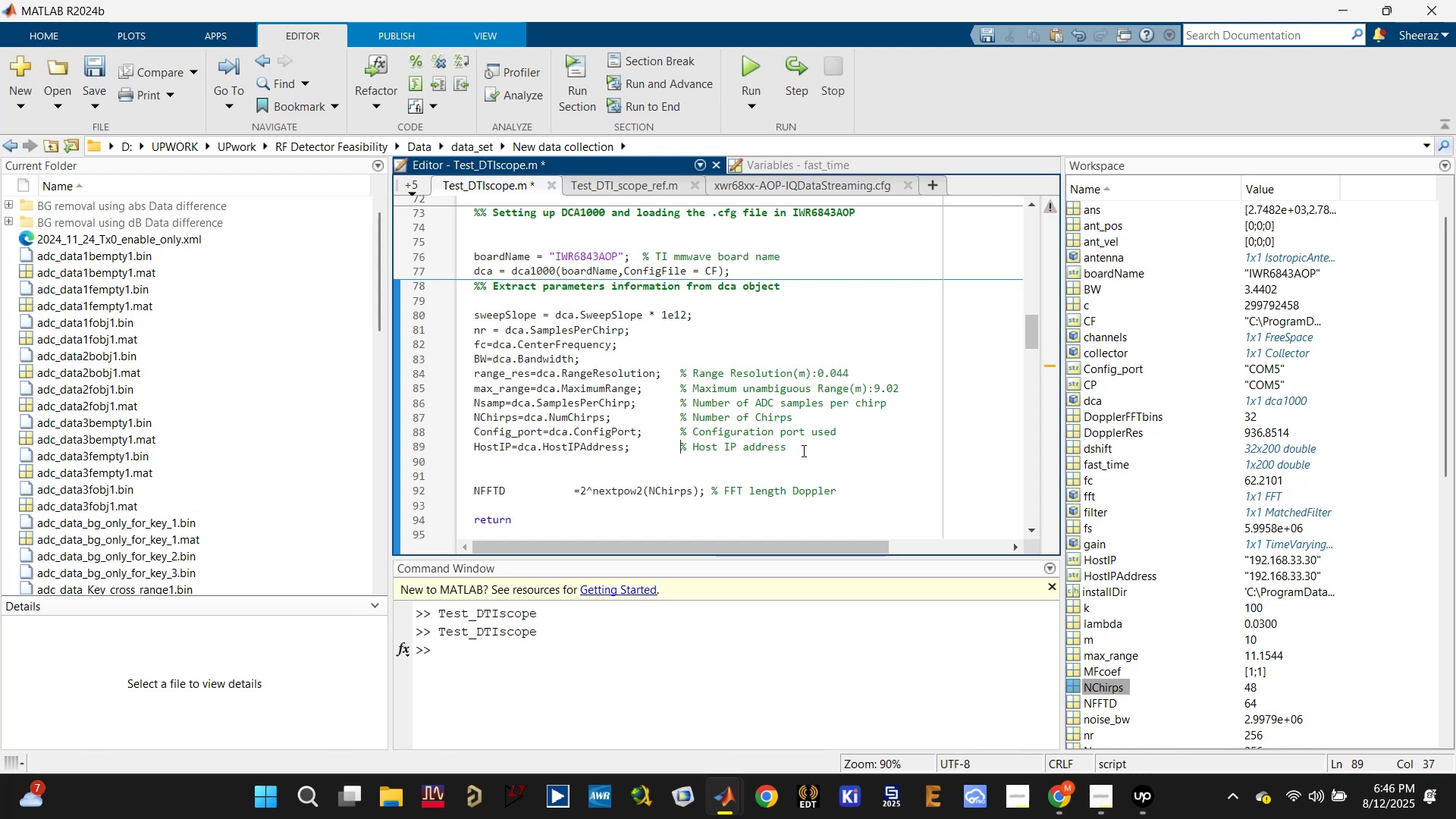 
key(Control+ControlLeft)
 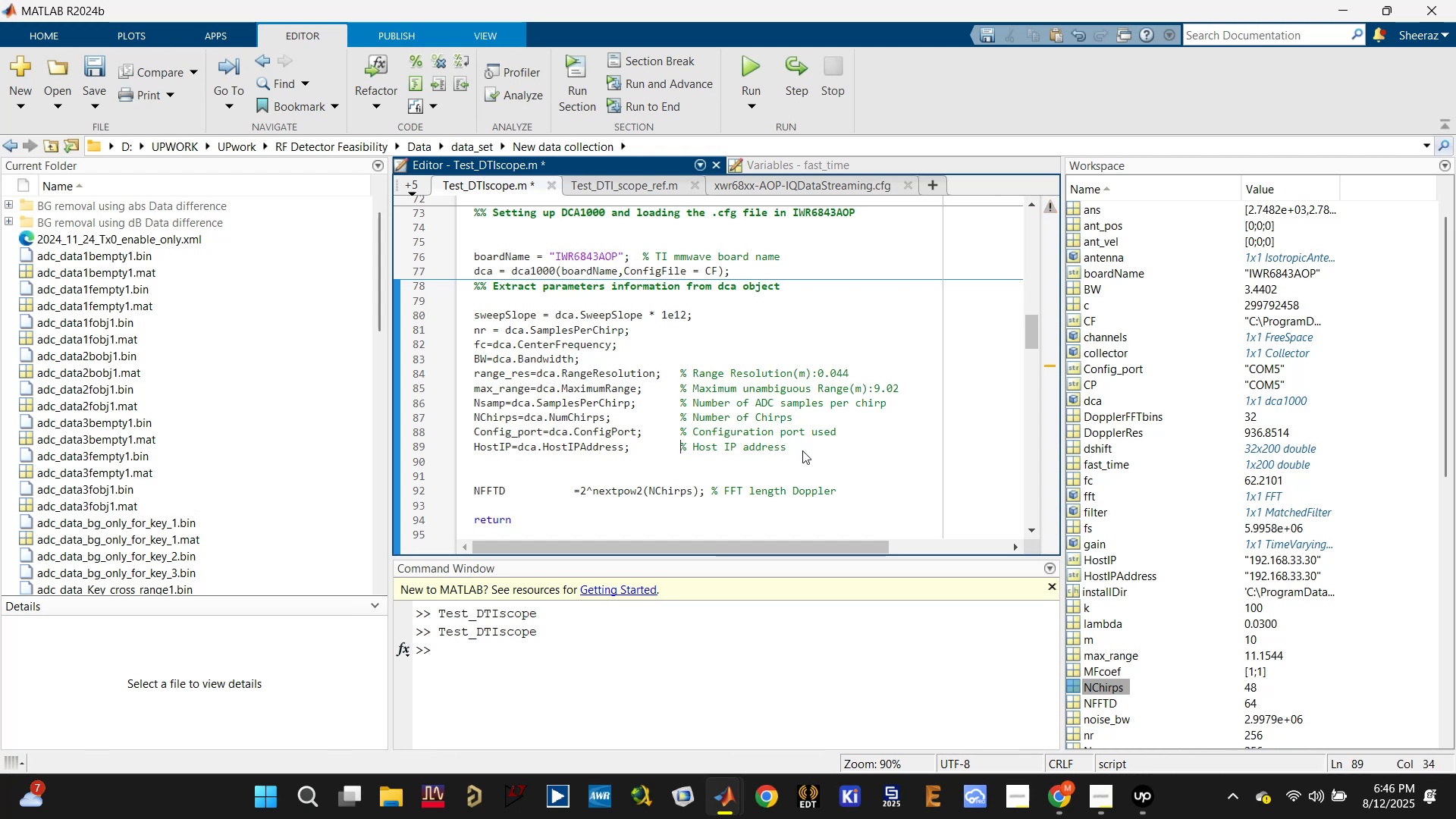 
key(Control+S)
 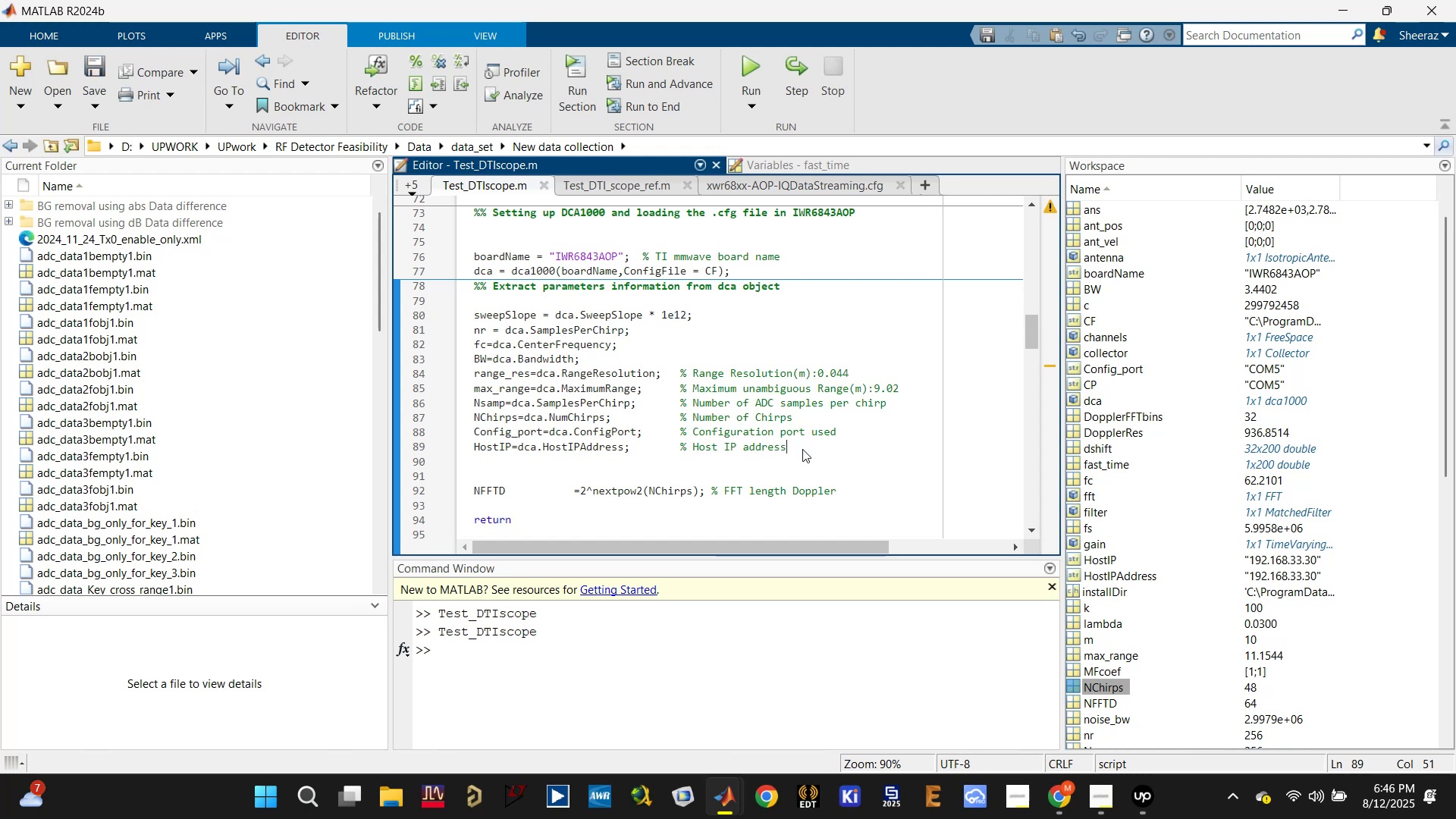 
key(Enter)
 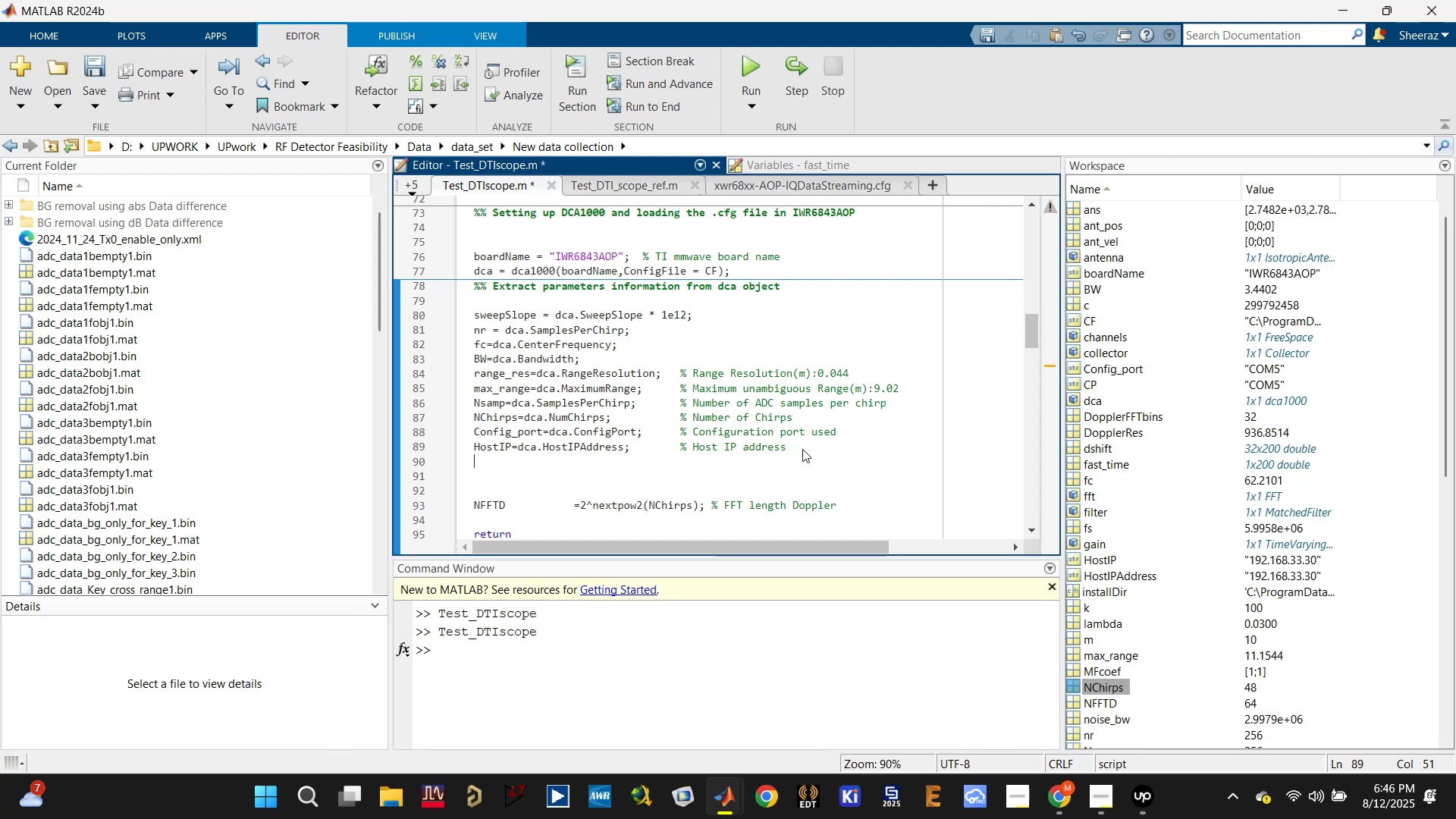 
key(Control+ControlLeft)
 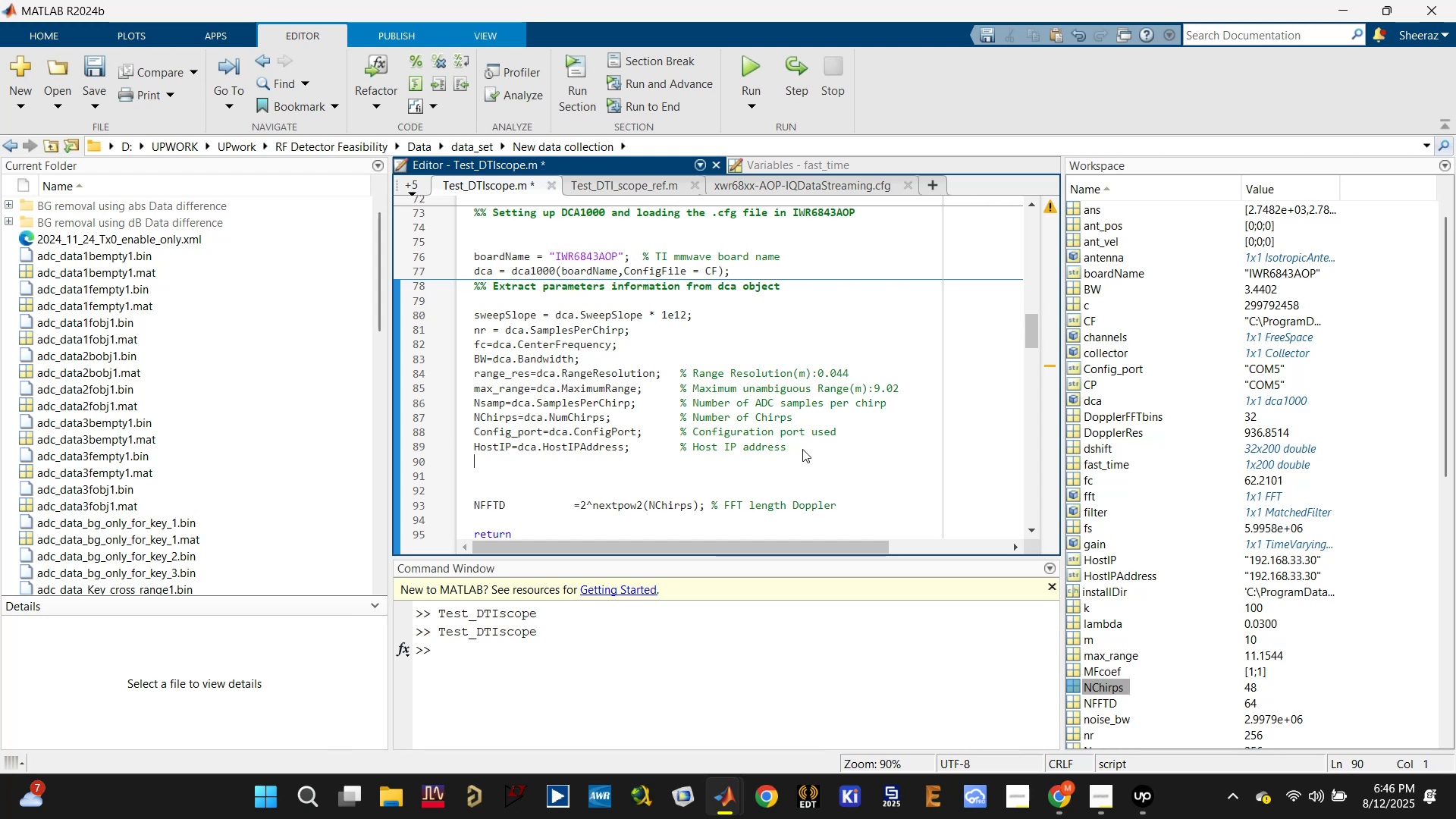 
type(dca.)
 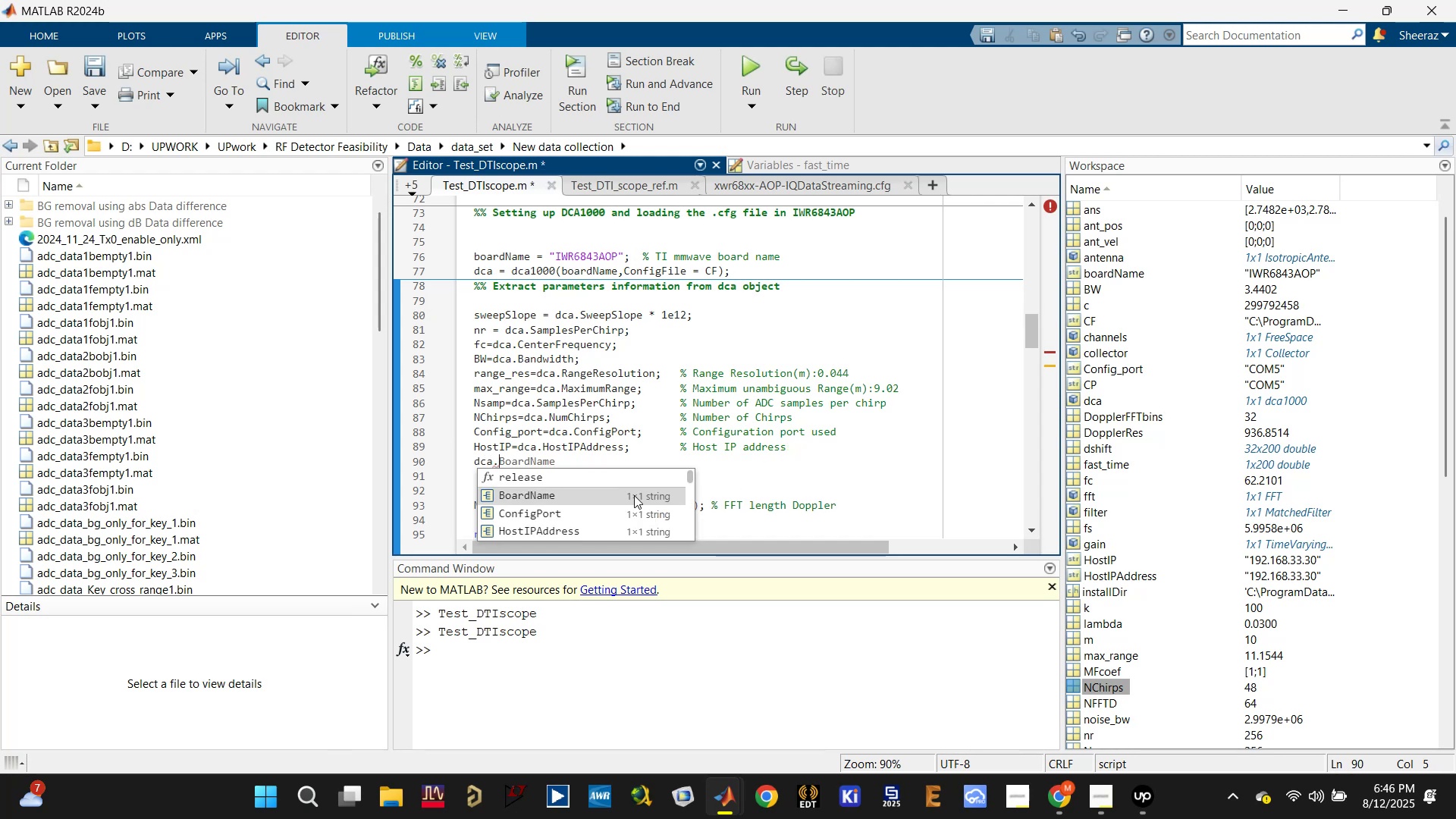 
scroll: coordinate [593, 510], scroll_direction: down, amount: 1.0
 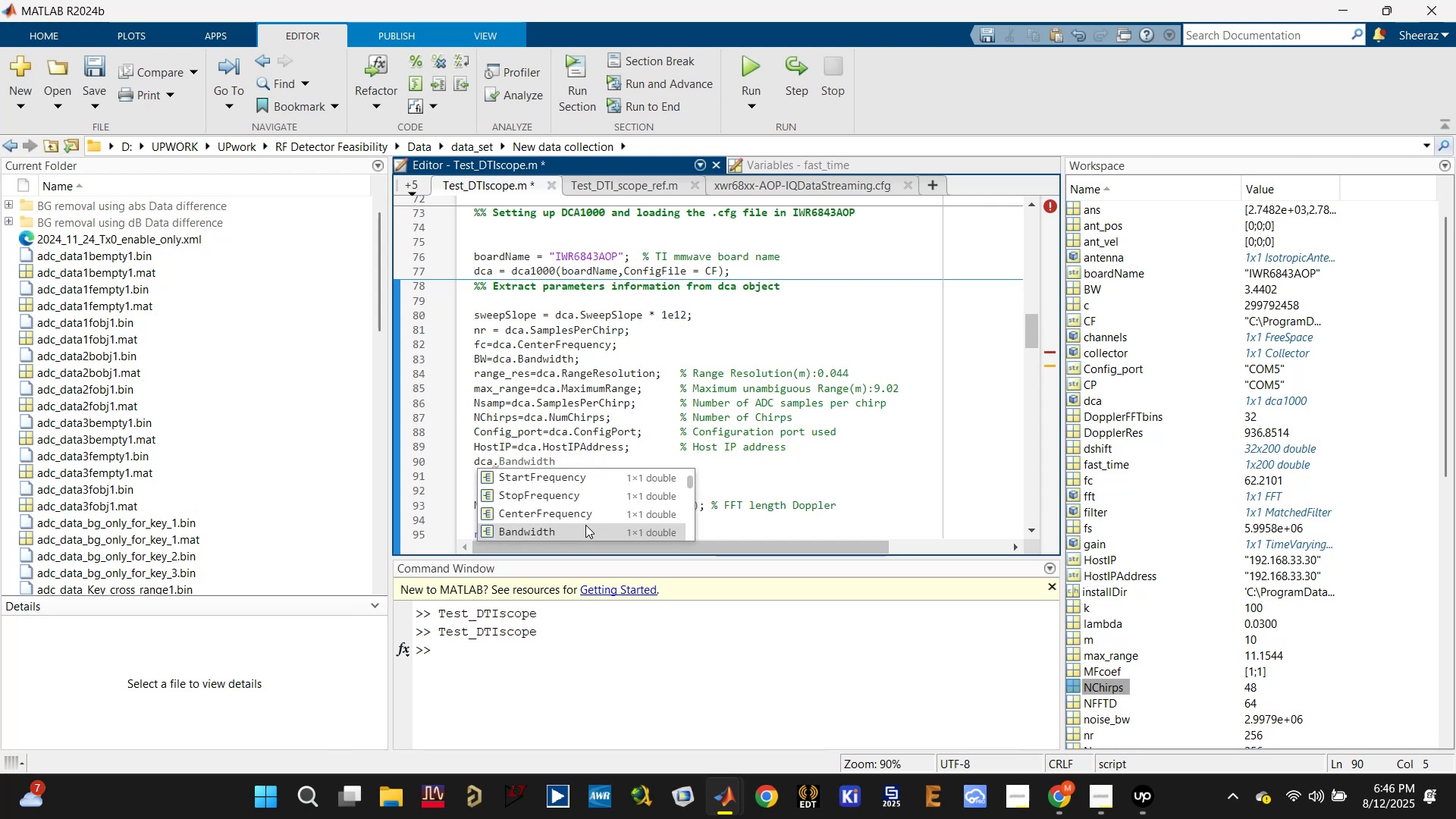 
wait(8.0)
 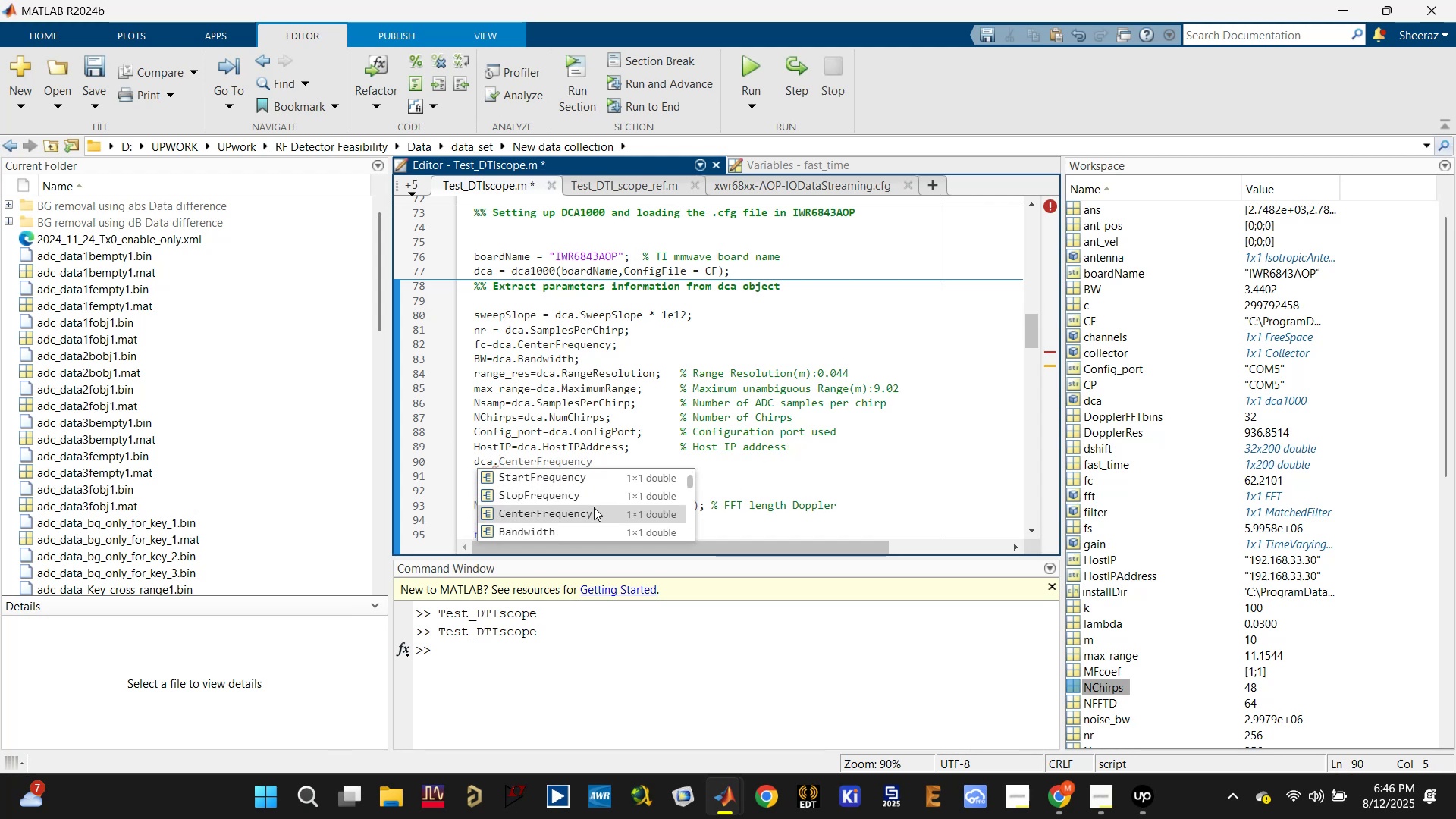 
scroll: coordinate [588, 531], scroll_direction: down, amount: 1.0
 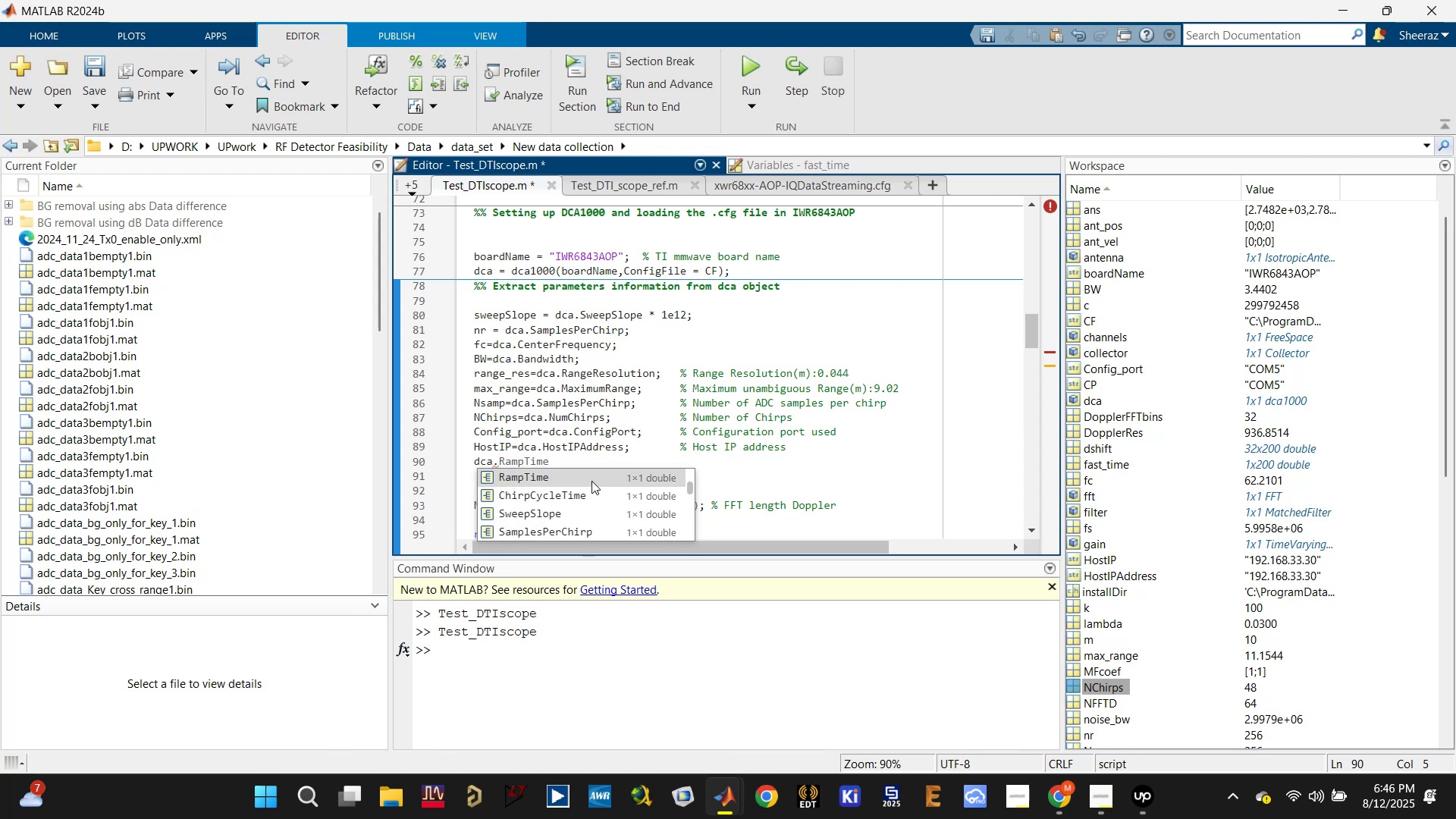 
left_click([594, 457])
 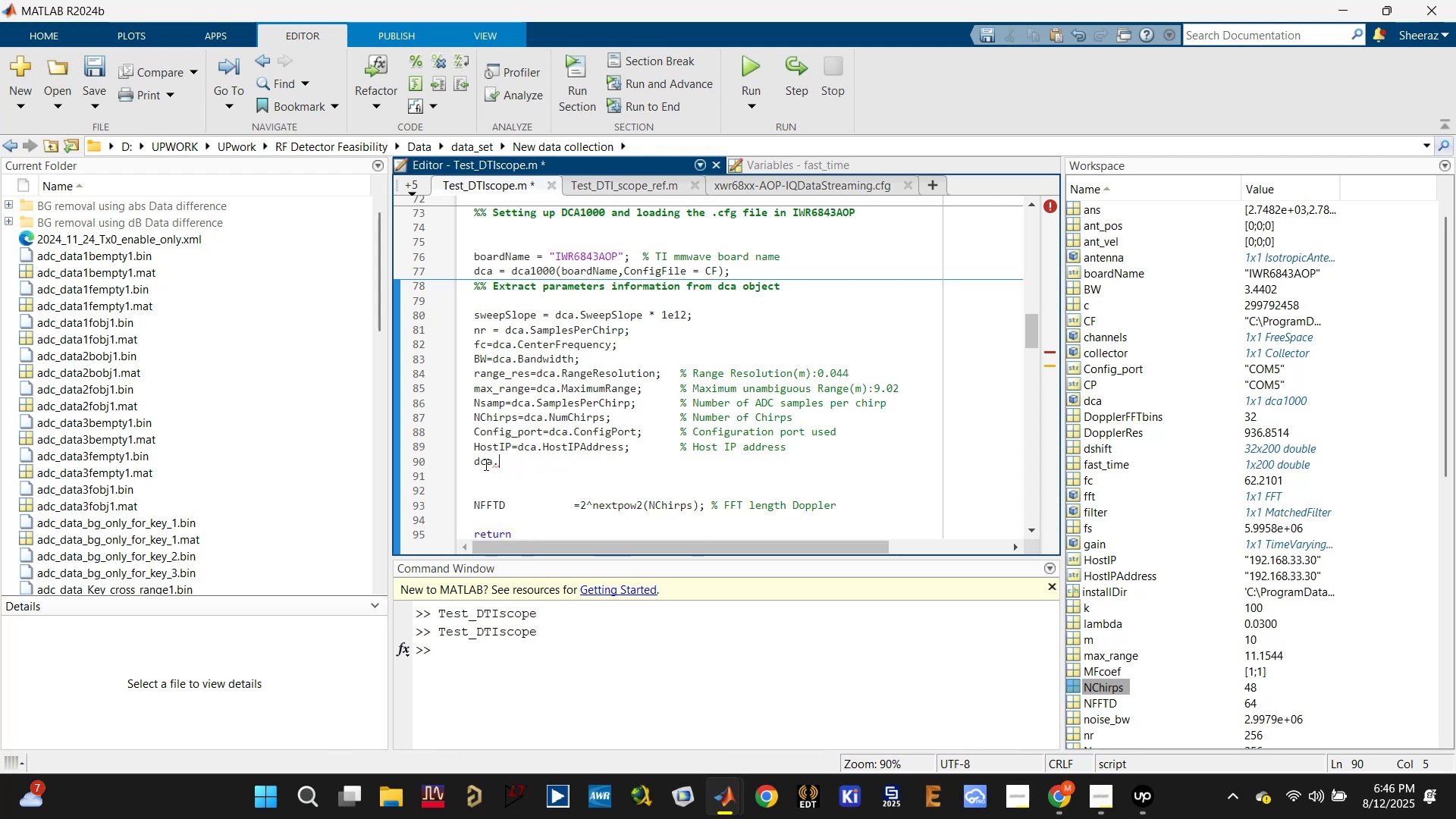 
type(Chirp_cycle_time=)
 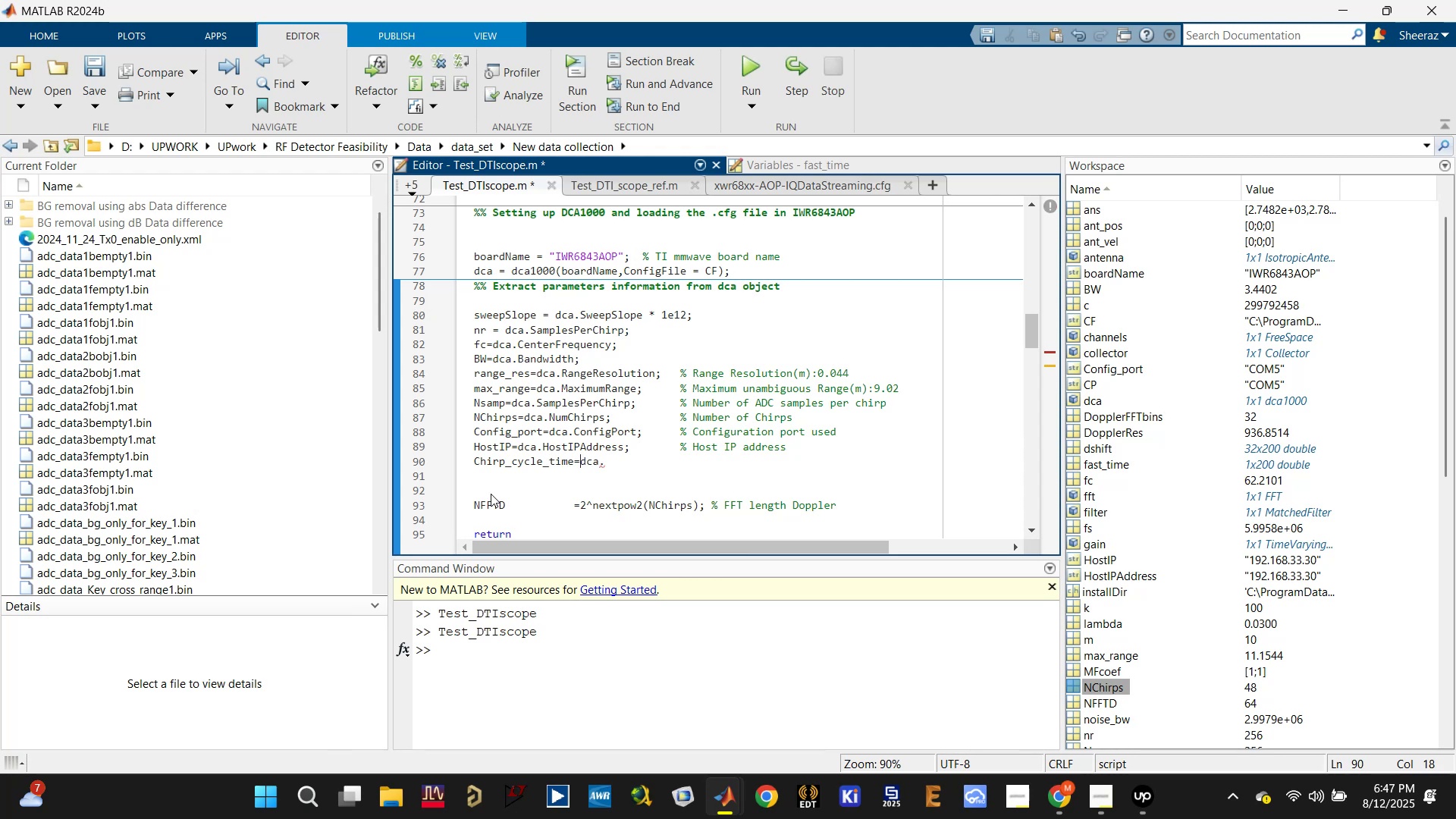 
left_click([615, 459])
 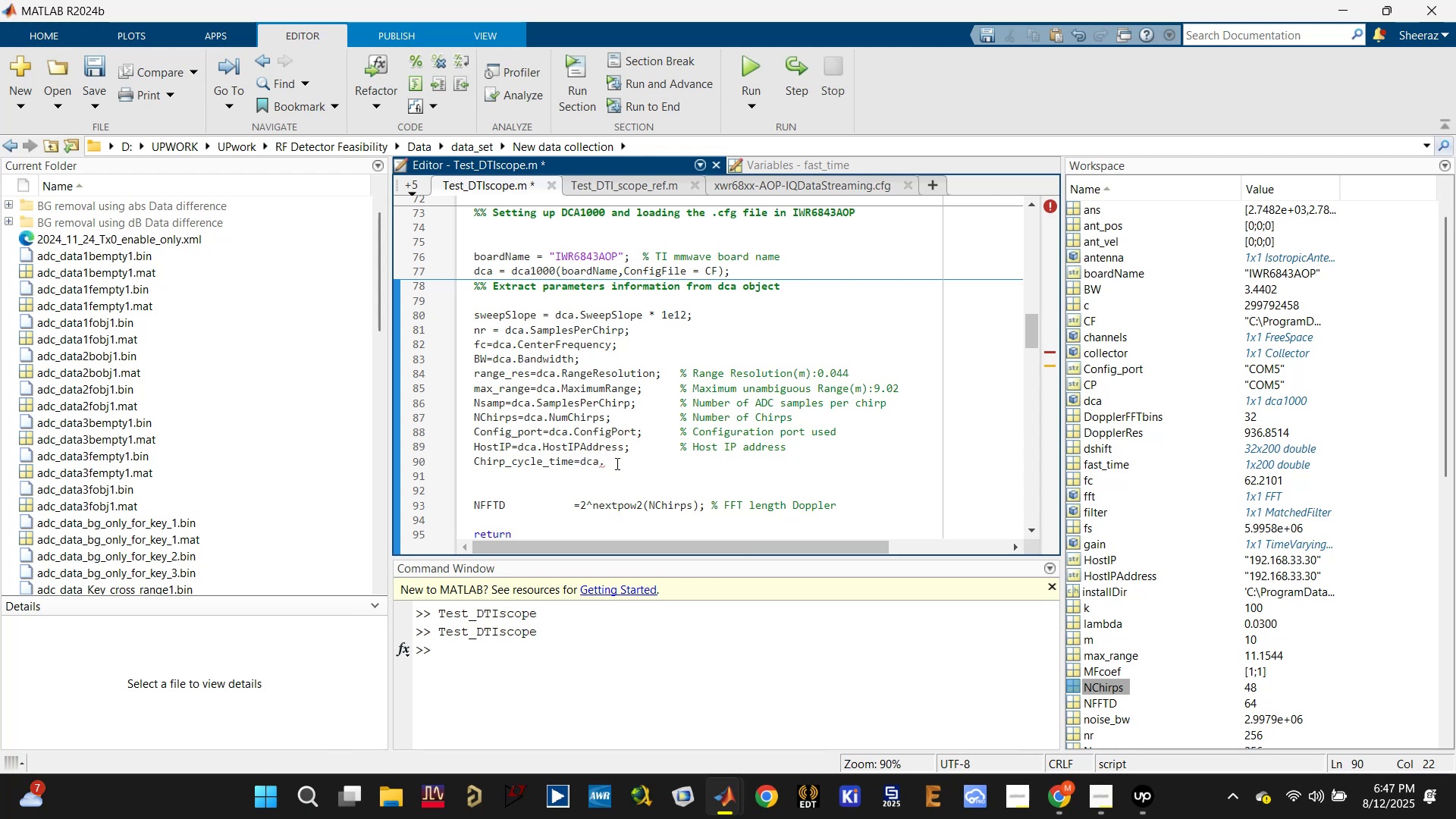 
type(Chi)
 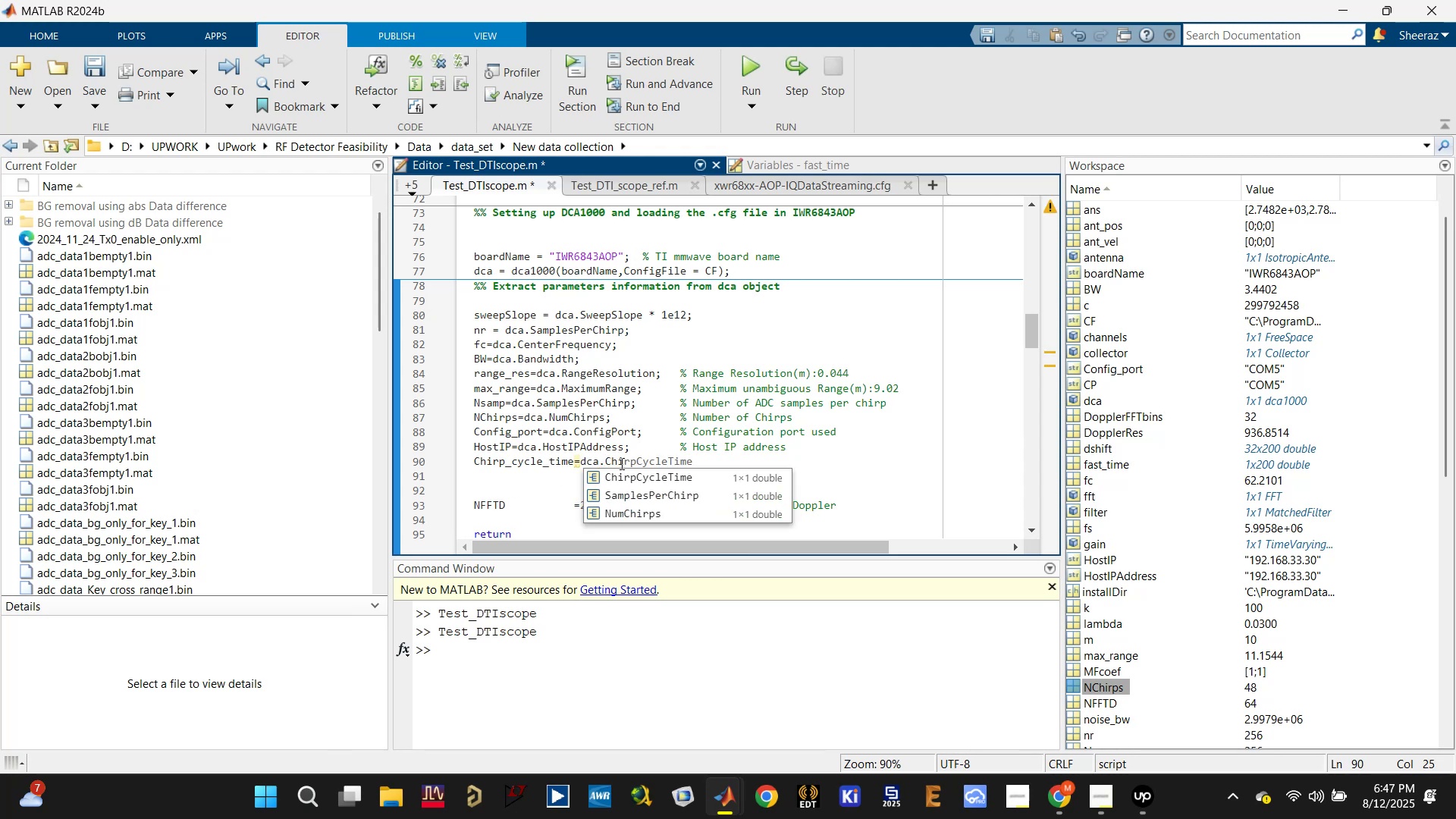 
left_click([644, 469])
 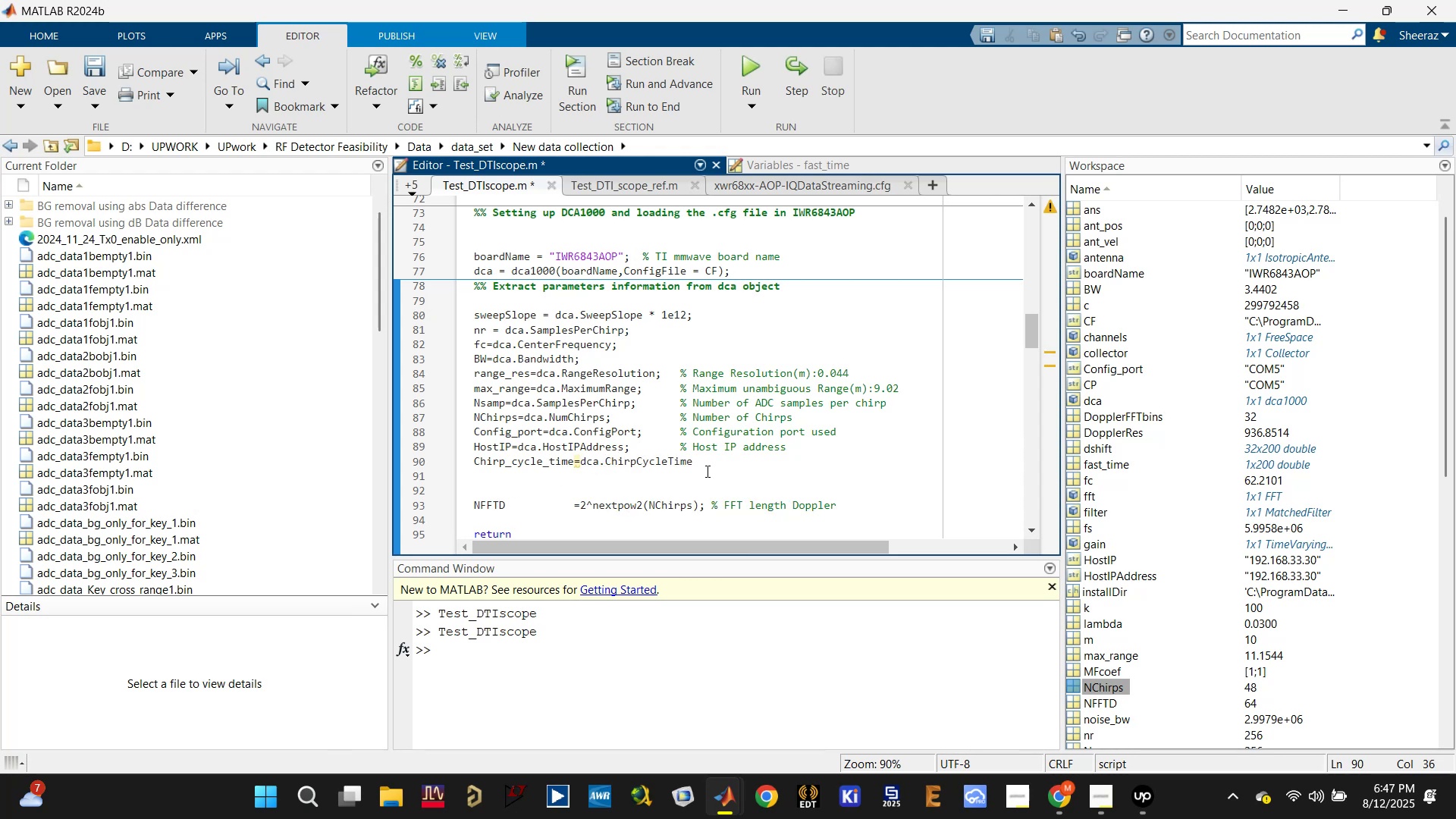 
key(Space)
 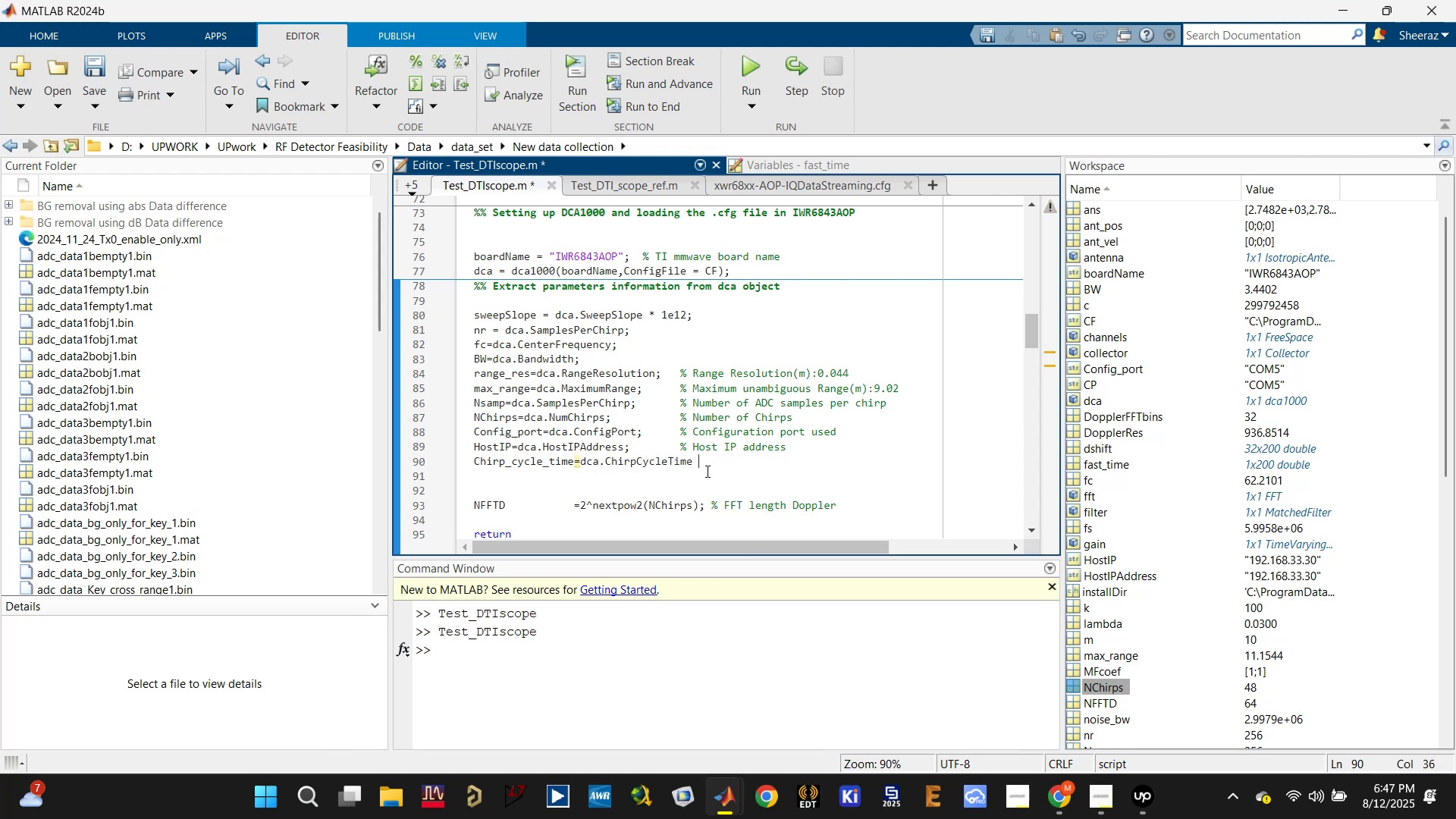 
key(Shift+5)
 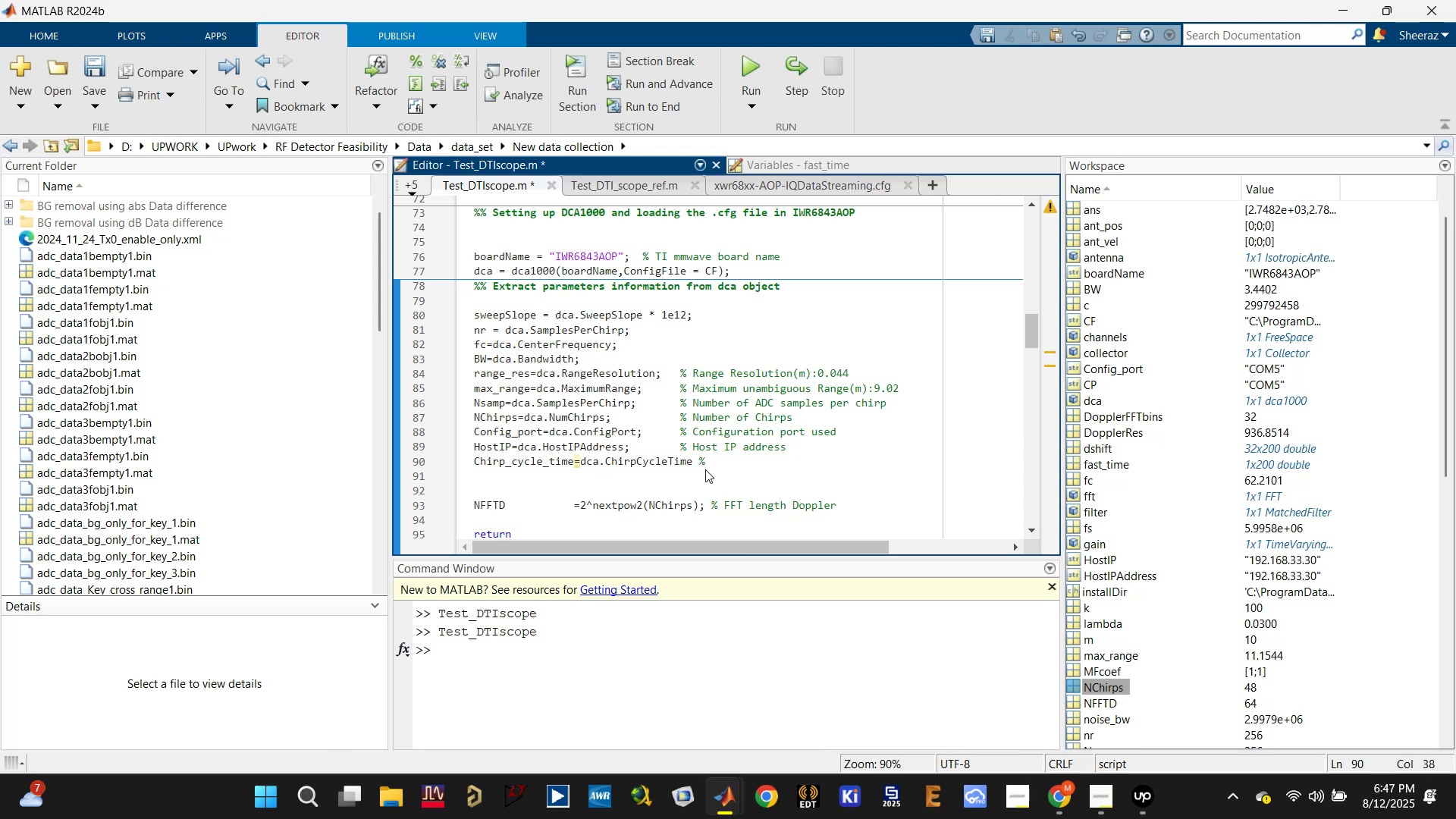 
hold_key(key=ControlLeft, duration=0.49)
 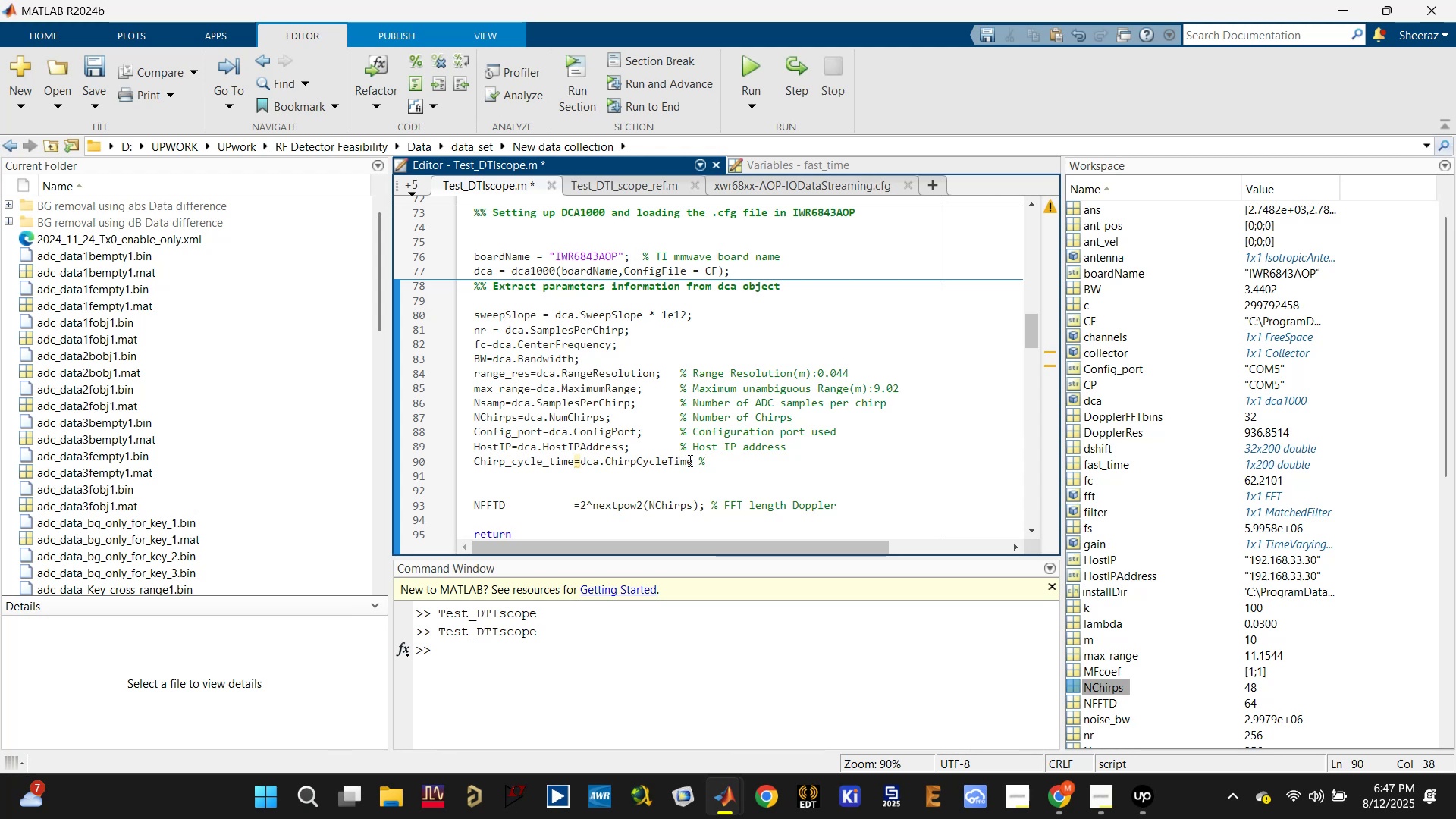 
left_click([690, 460])
 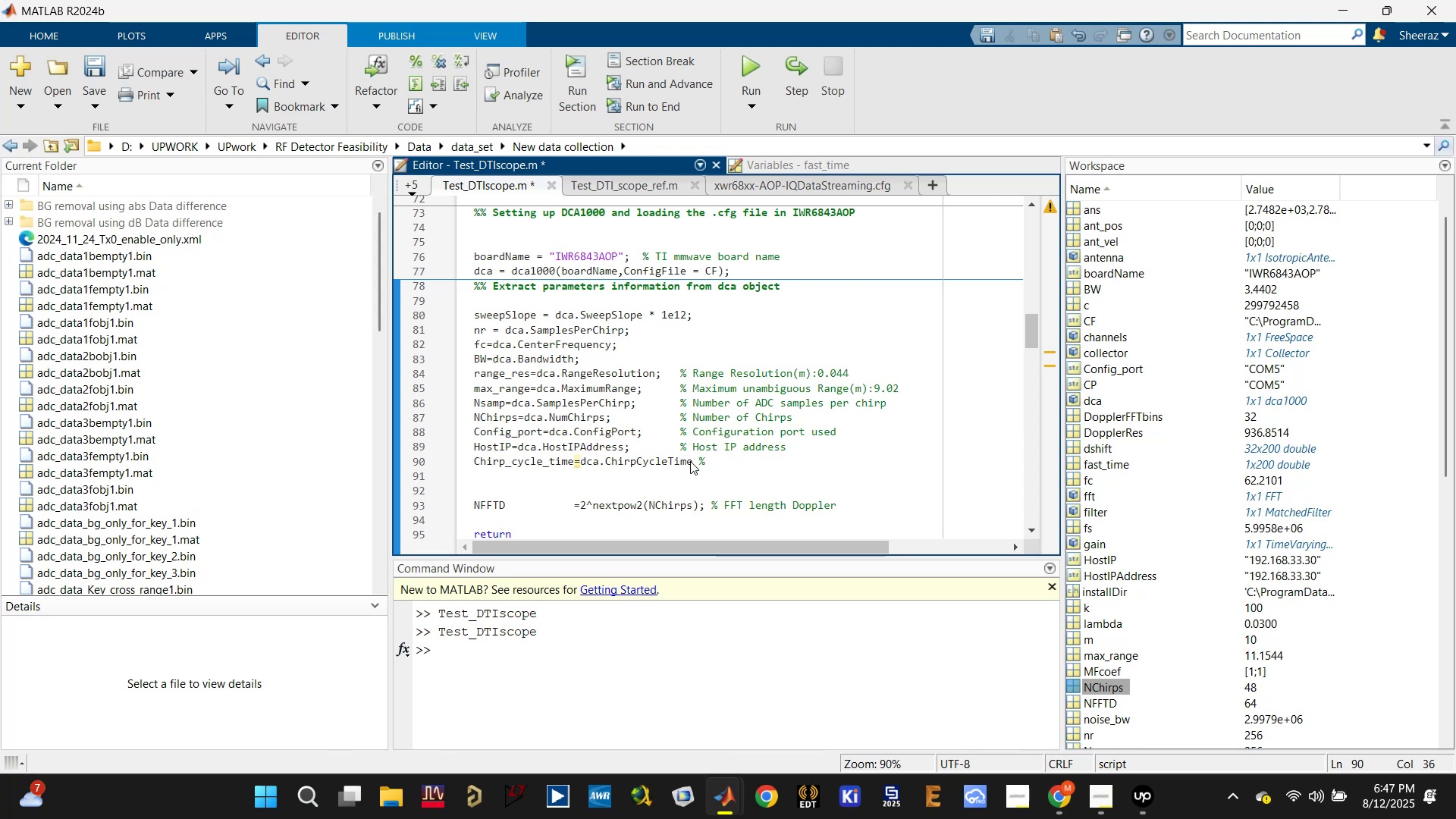 
key(Semicolon)
 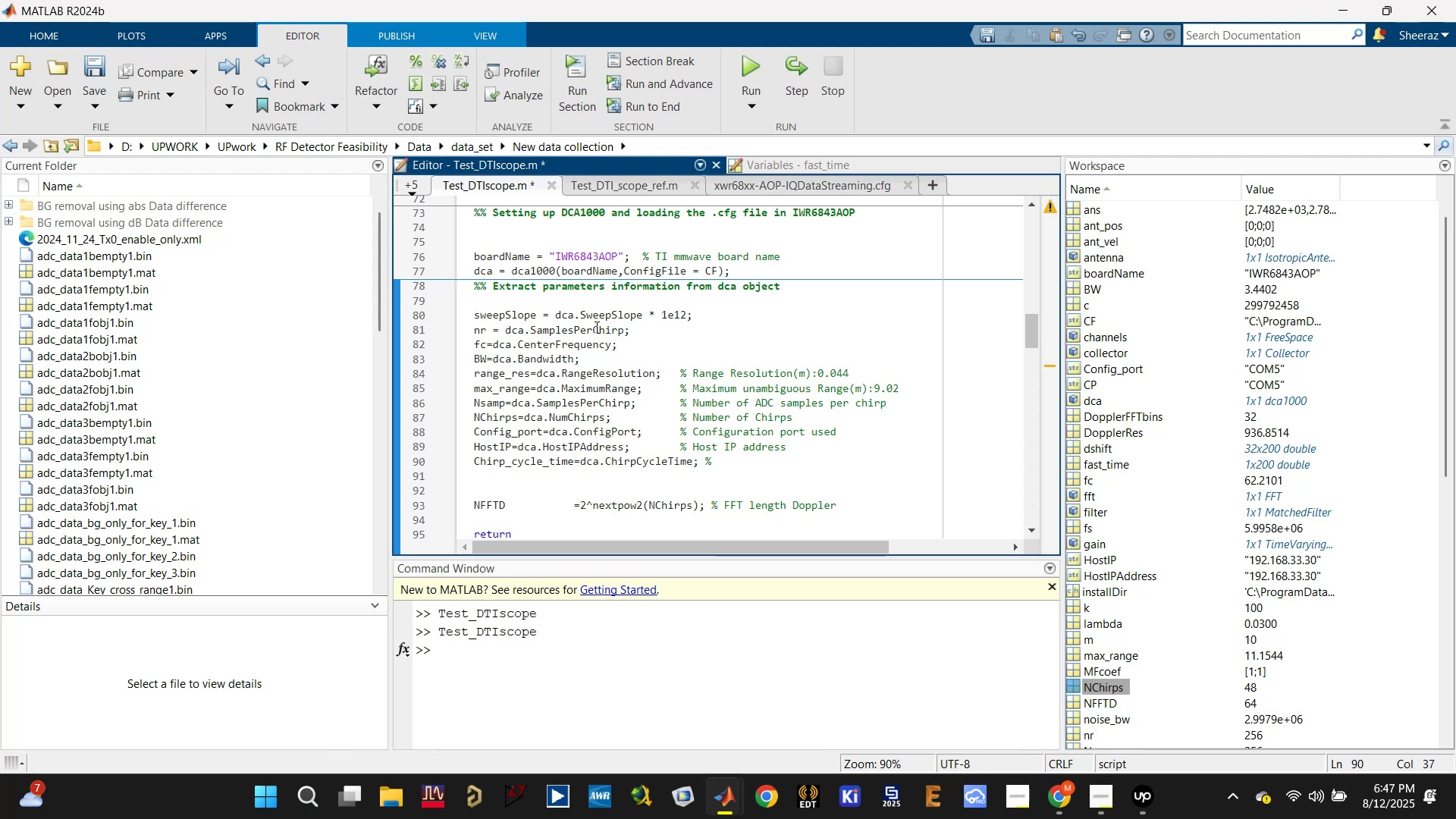 
left_click([632, 346])
 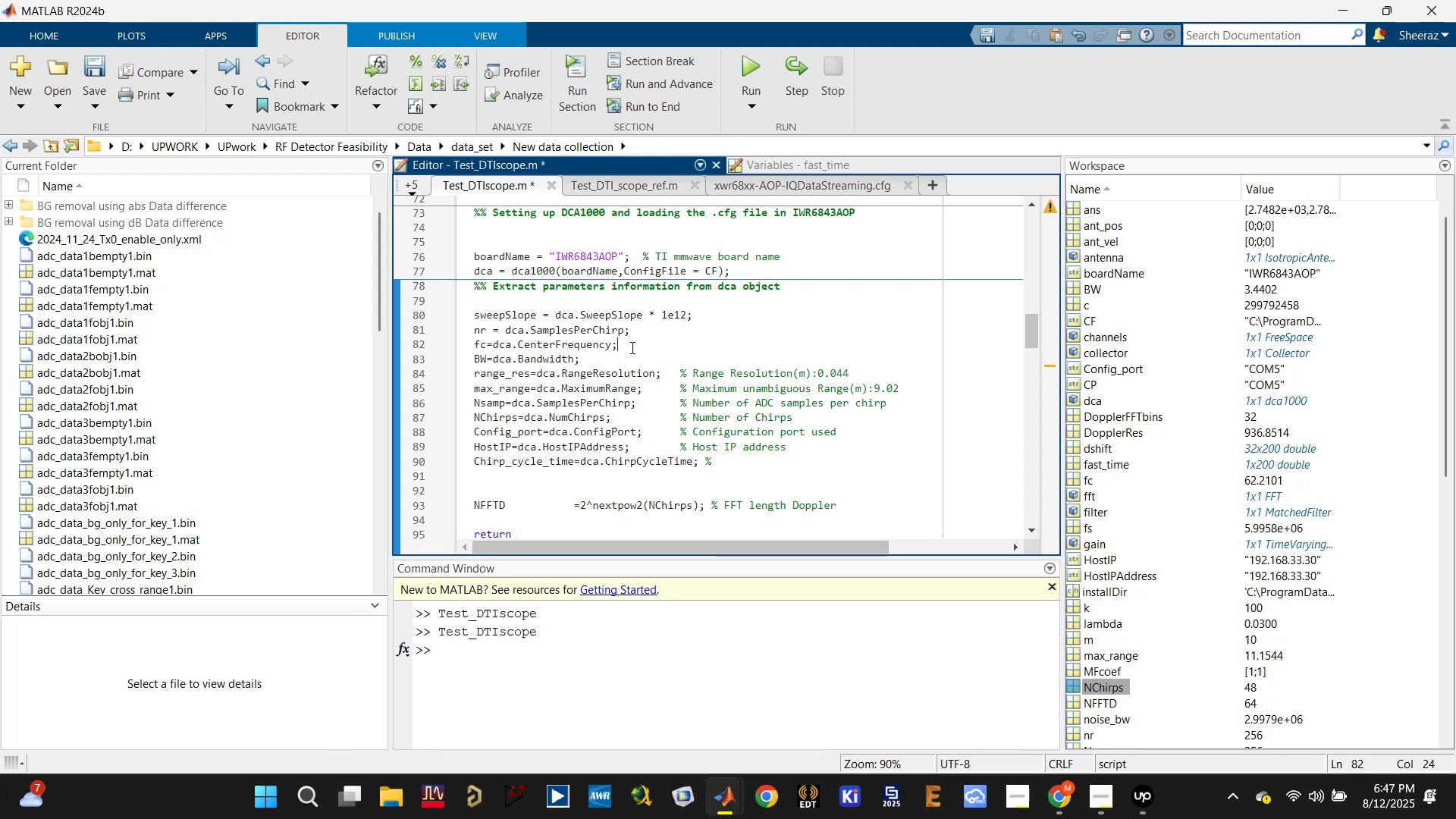 
key(Tab)
key(Tab)
key(Tab)
key(Tab)
key(Tab)
key(Backspace)
type([F12])
key(Backspace)
key(Backspace)
type(% Center frequency of cen)
key(Backspace)
key(Backspace)
key(Backspace)
type(sensor)
 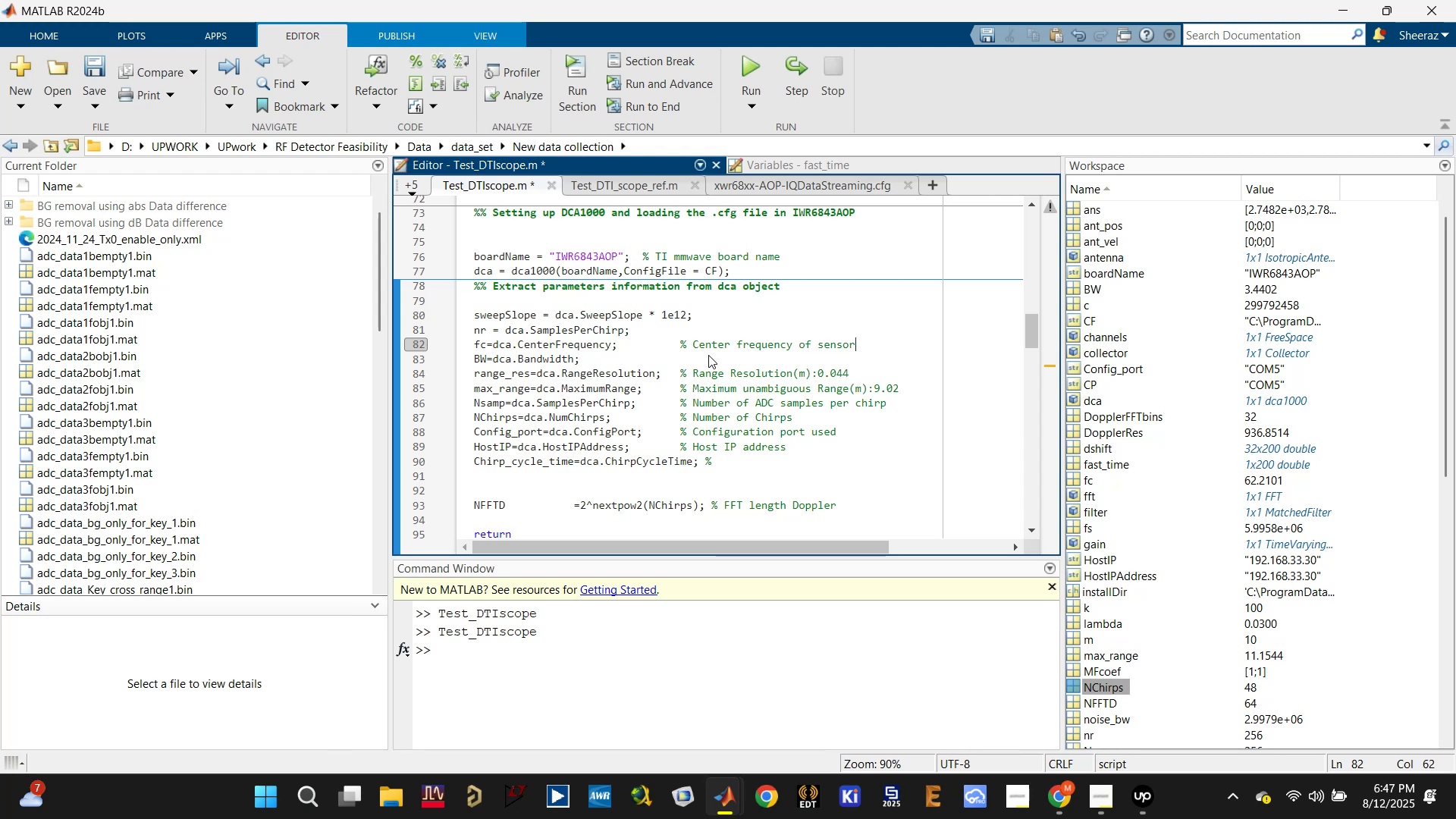 
key(Control+S)
 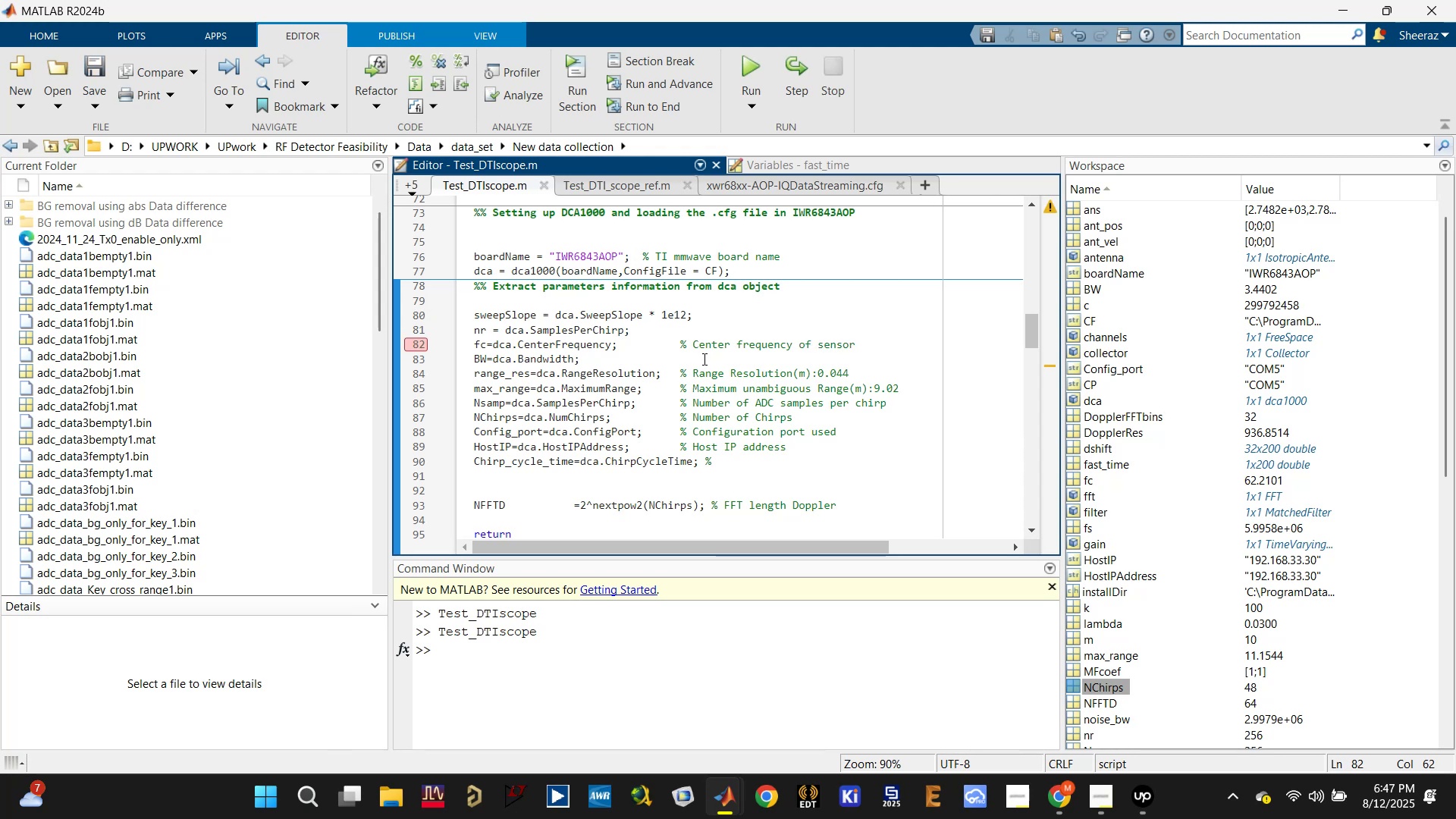 
left_click([706, 358])
 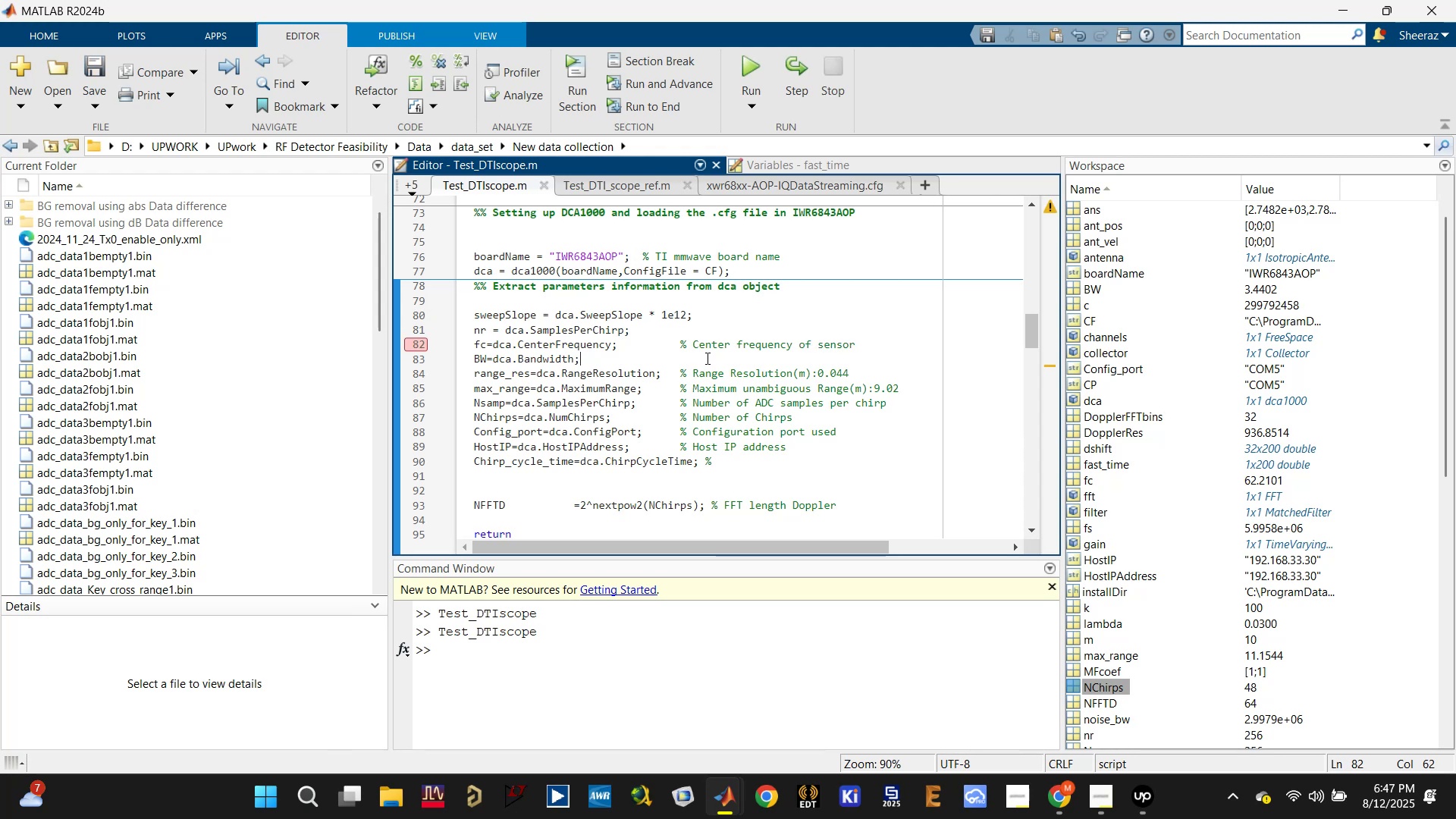 
key(Tab)
key(Tab)
key(Tab)
key(Tab)
key(Tab)
key(Tab)
key(Backspace)
key(Backspace)
key(Backspace)
type(% Operational bandwidth of sensor)
 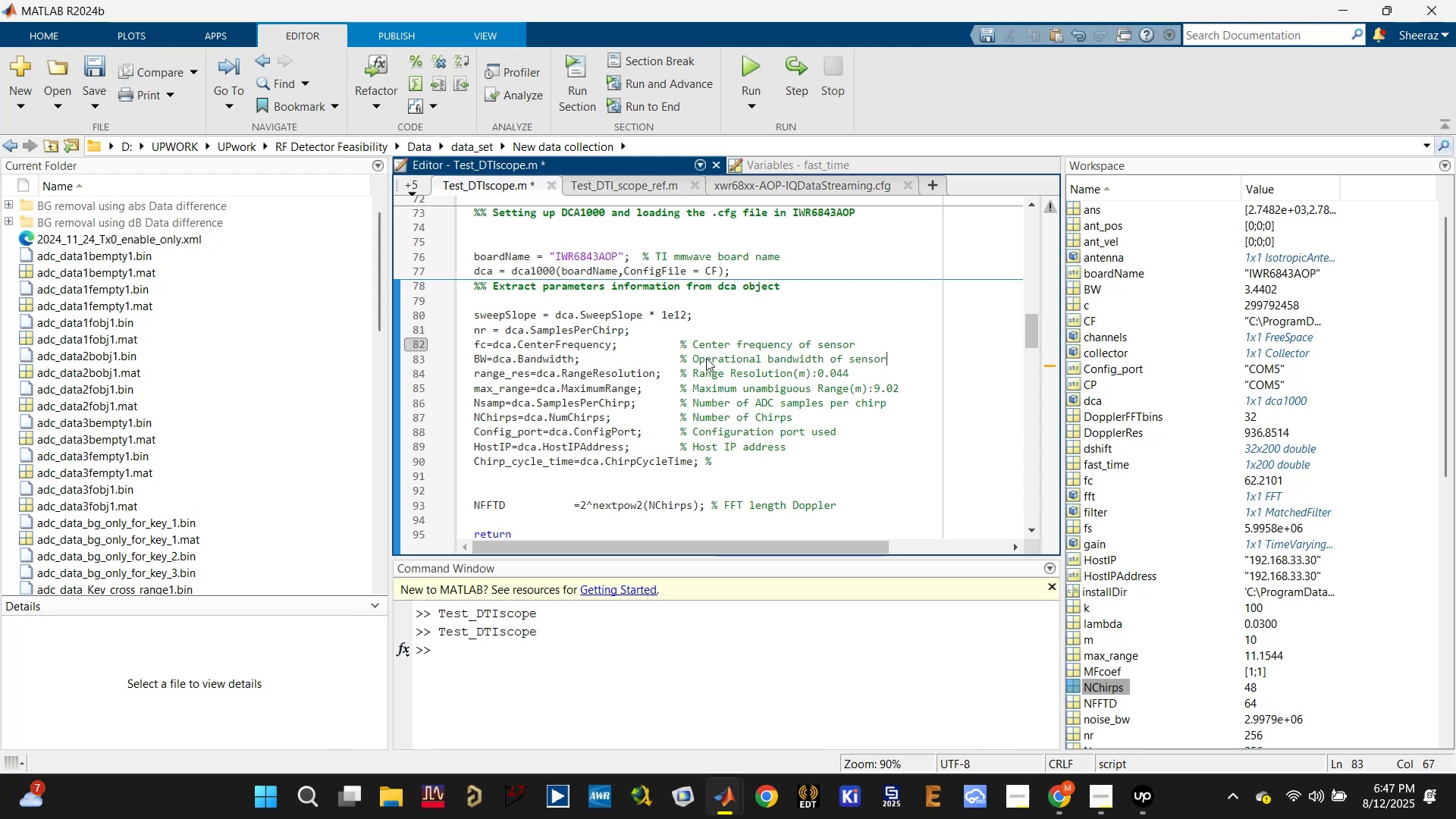 
key(Control+S)
 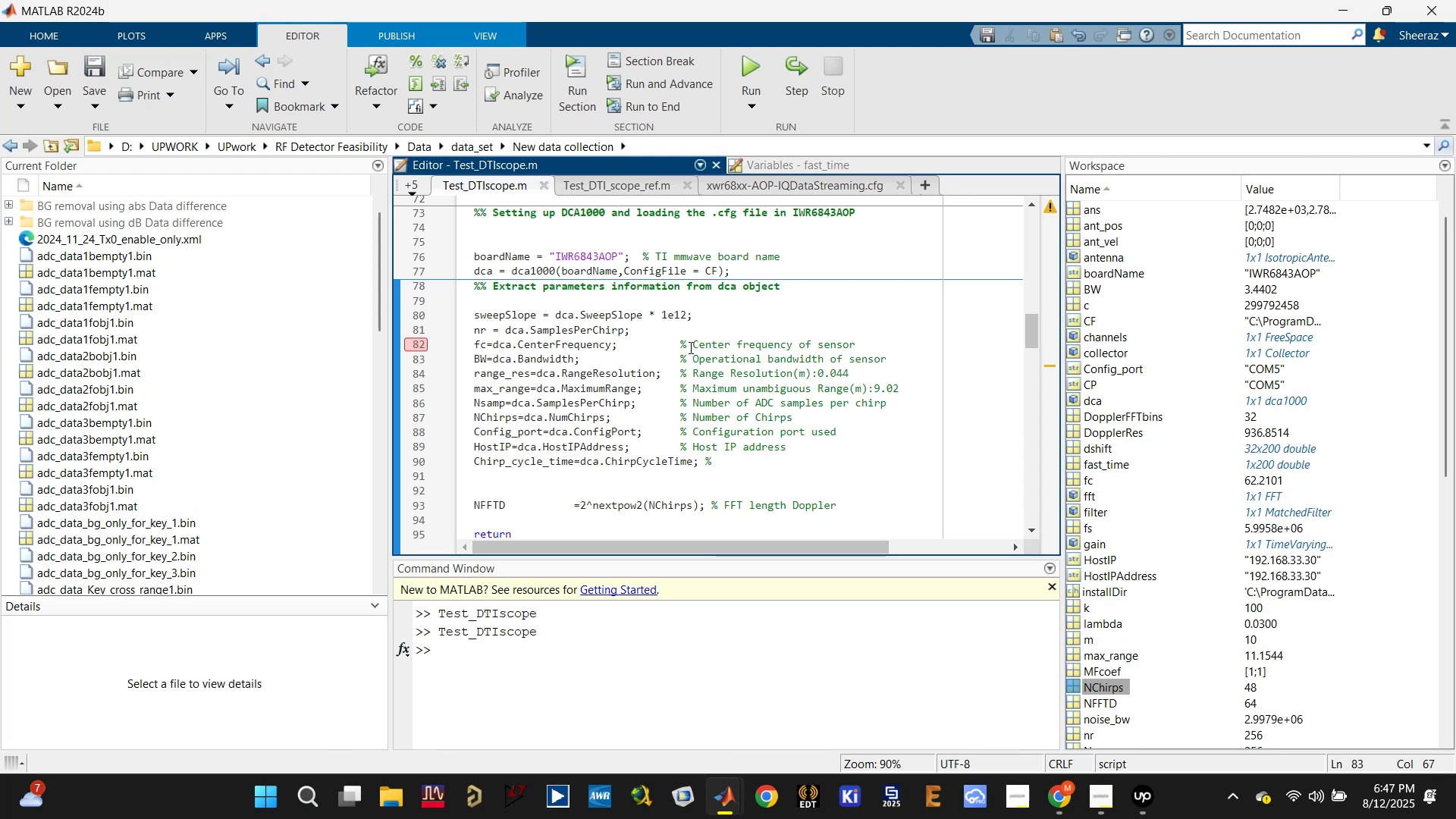 
left_click([654, 336])
 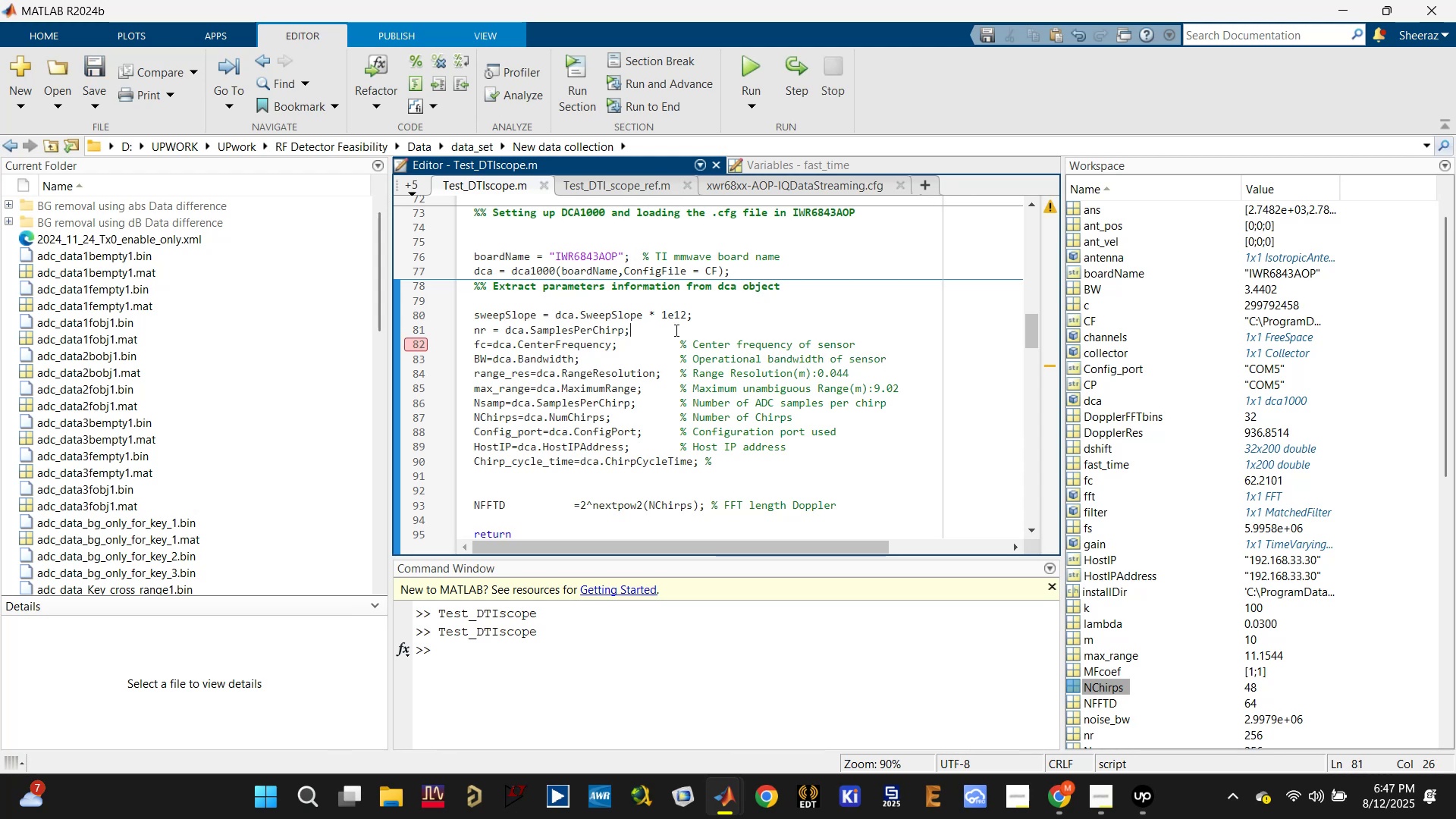 
key(Tab)
 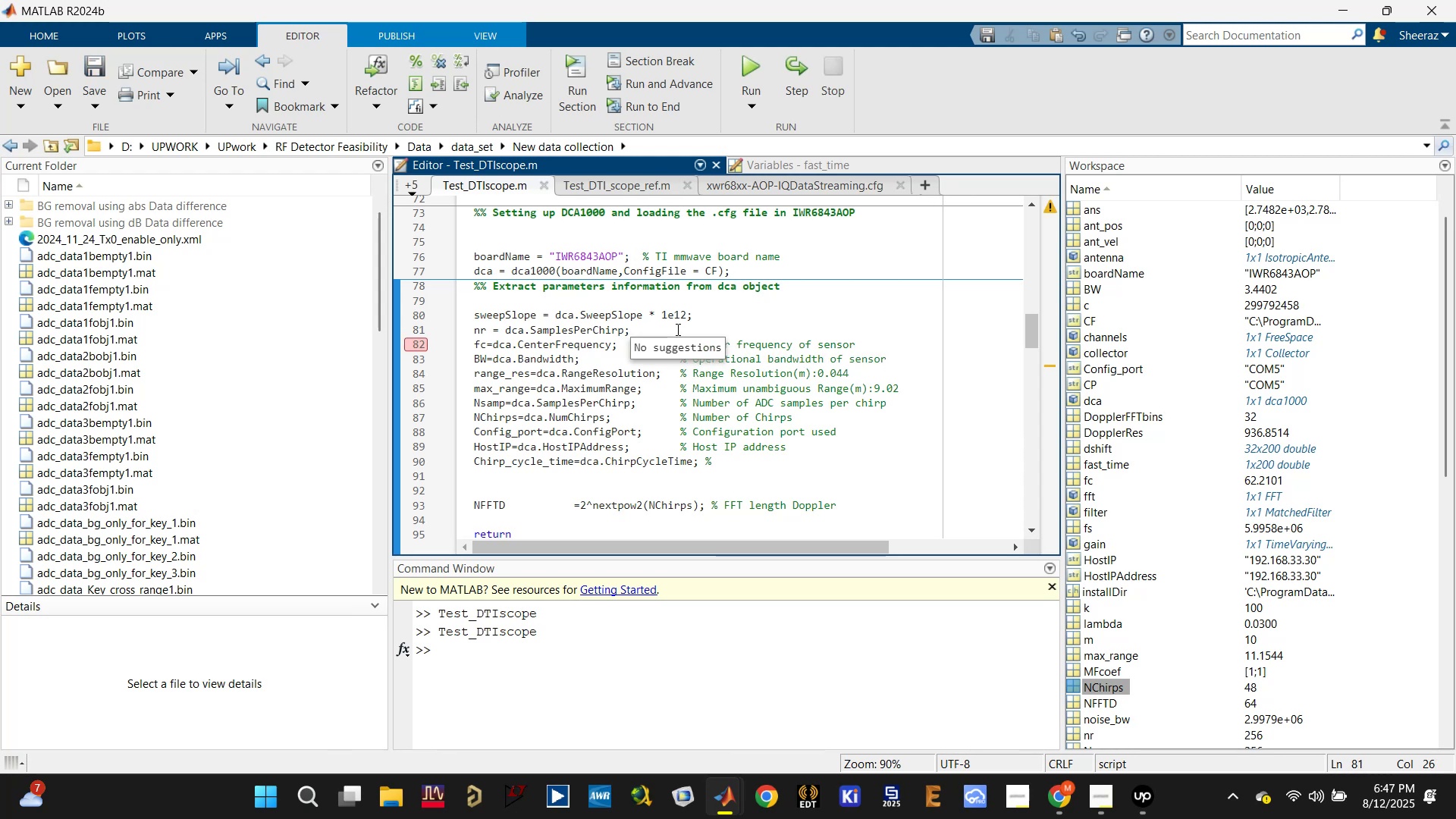 
key(Tab)
 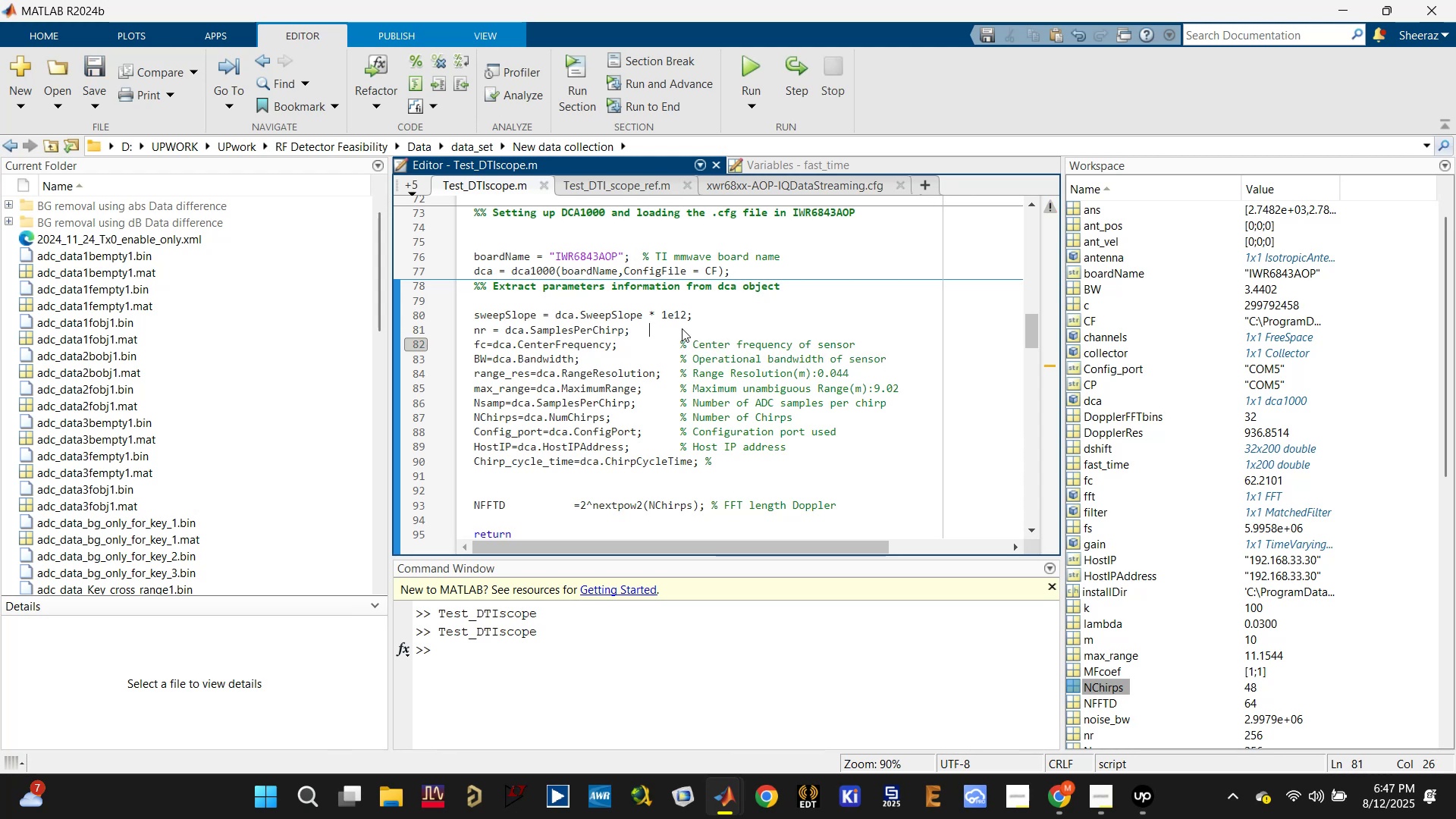 
key(Tab)
 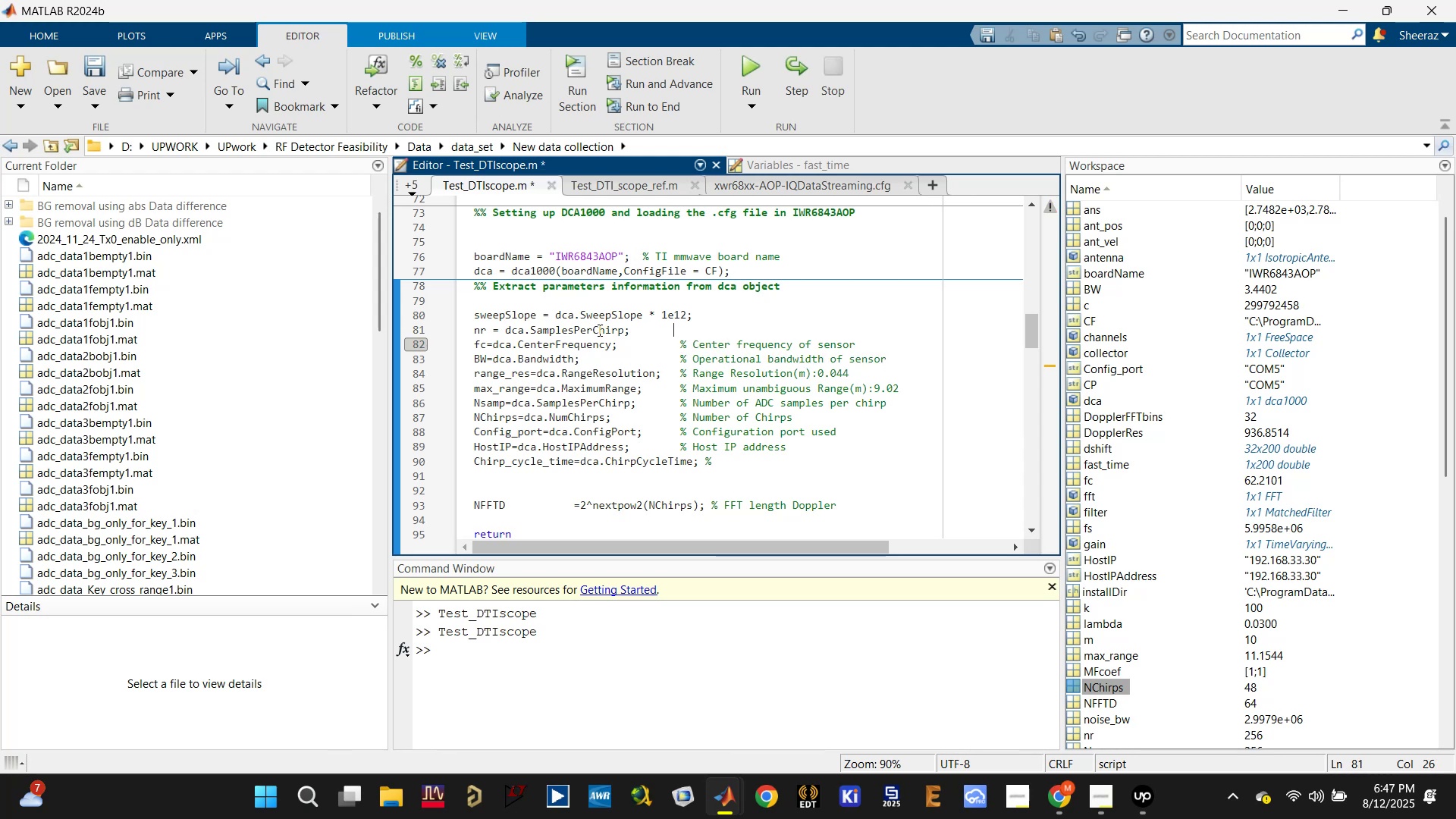 
double_click([598, 329])
 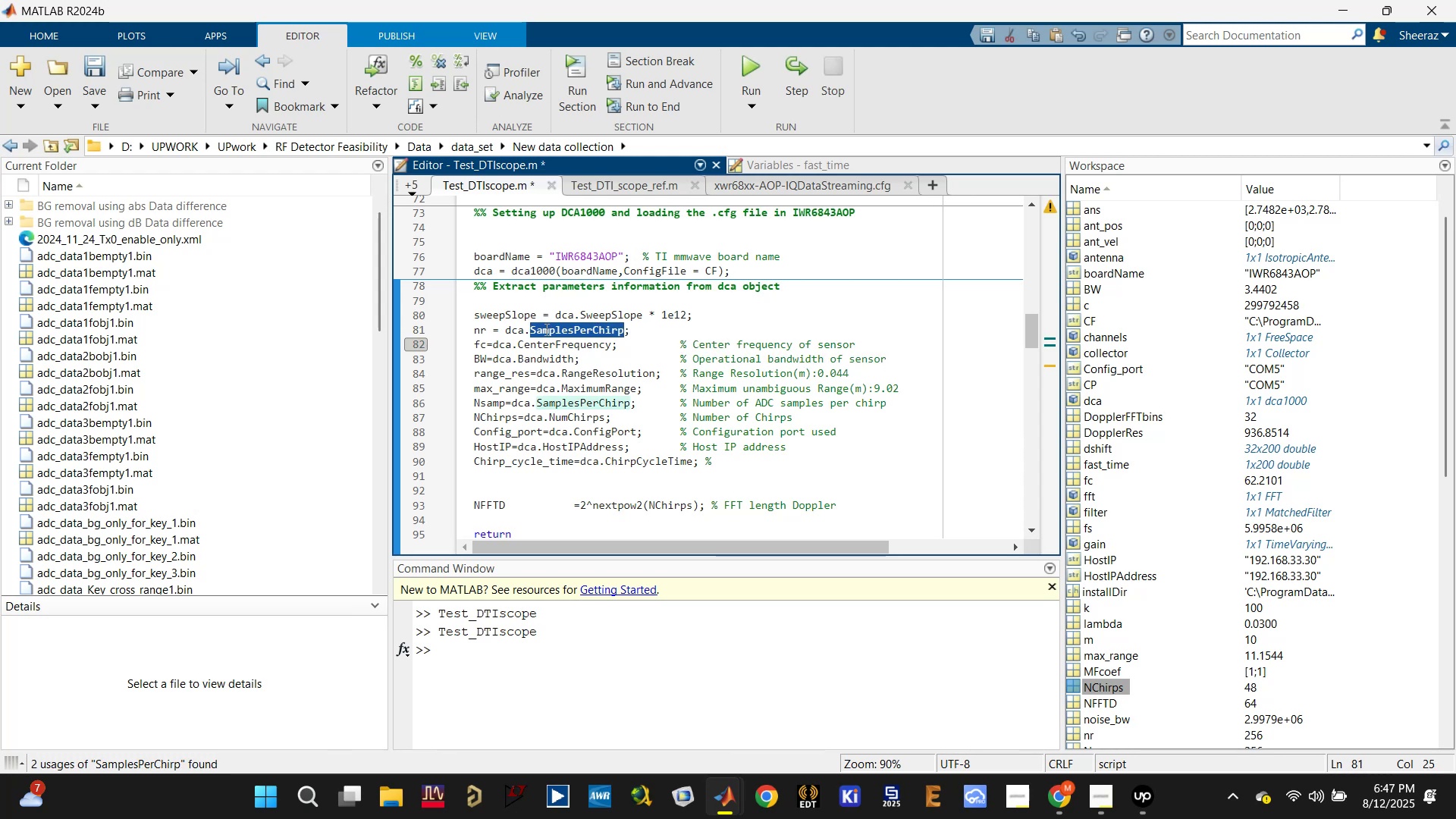 
double_click([543, 329])
 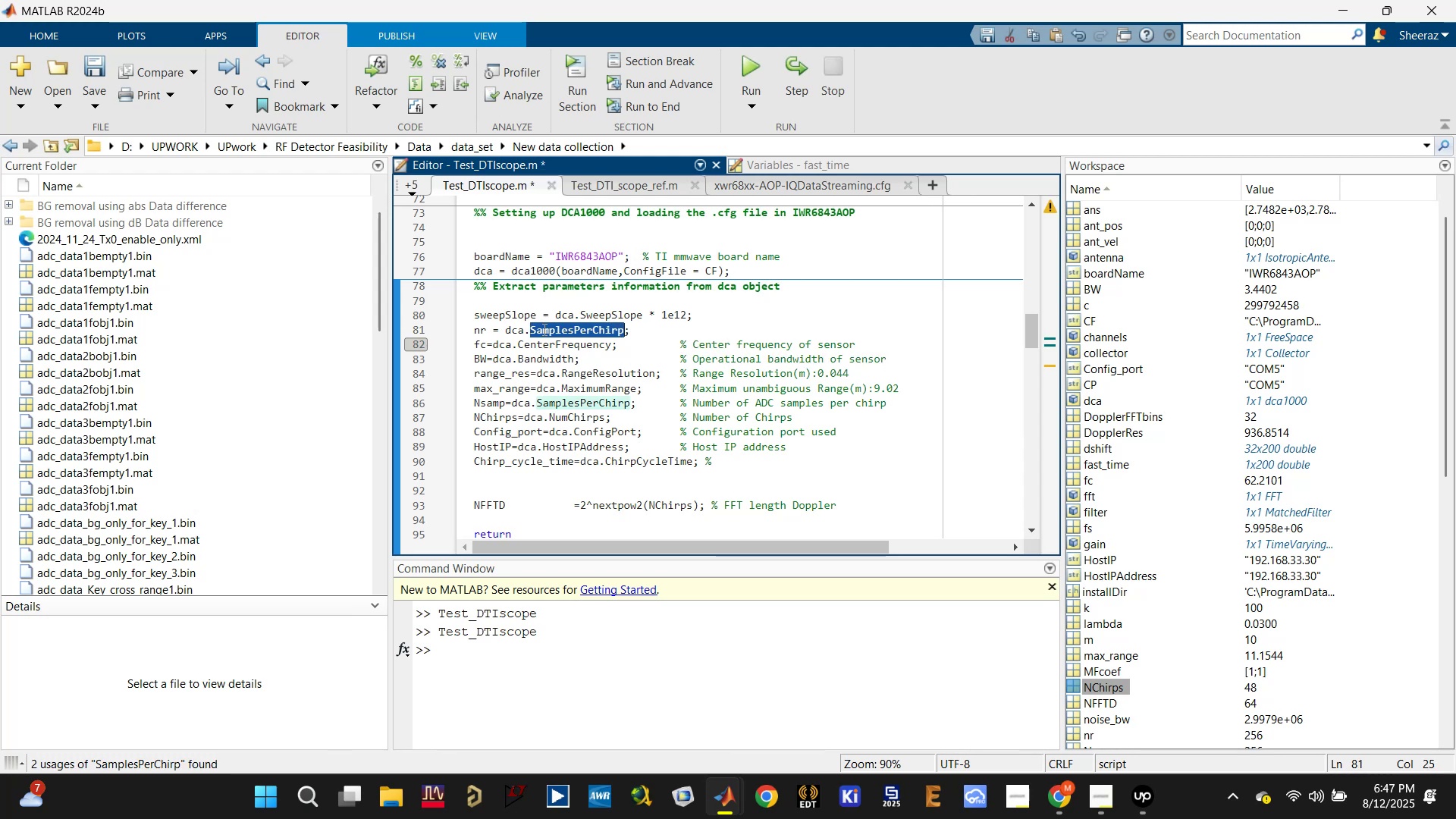 
triple_click([543, 329])
 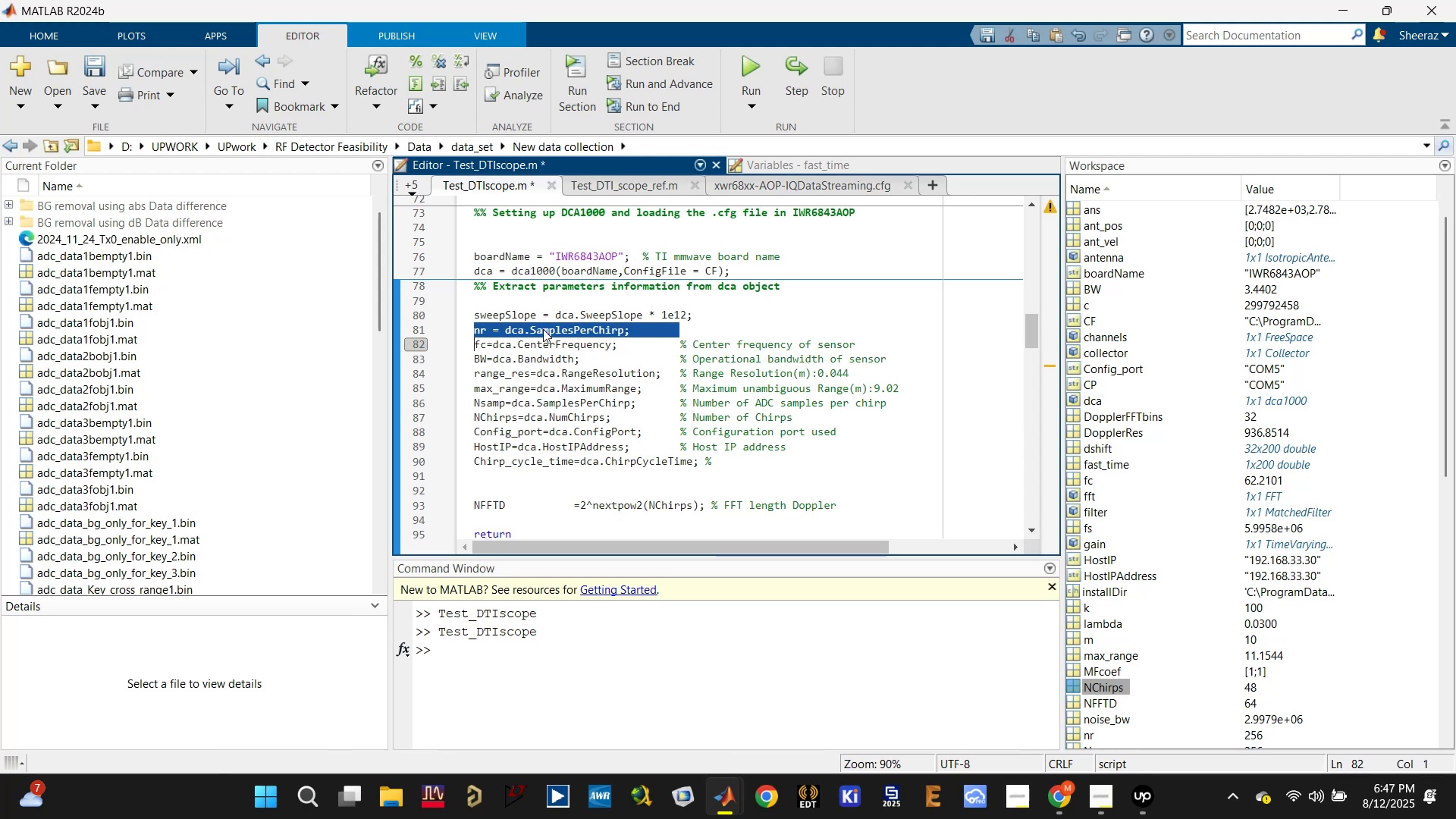 
key(Backspace)
 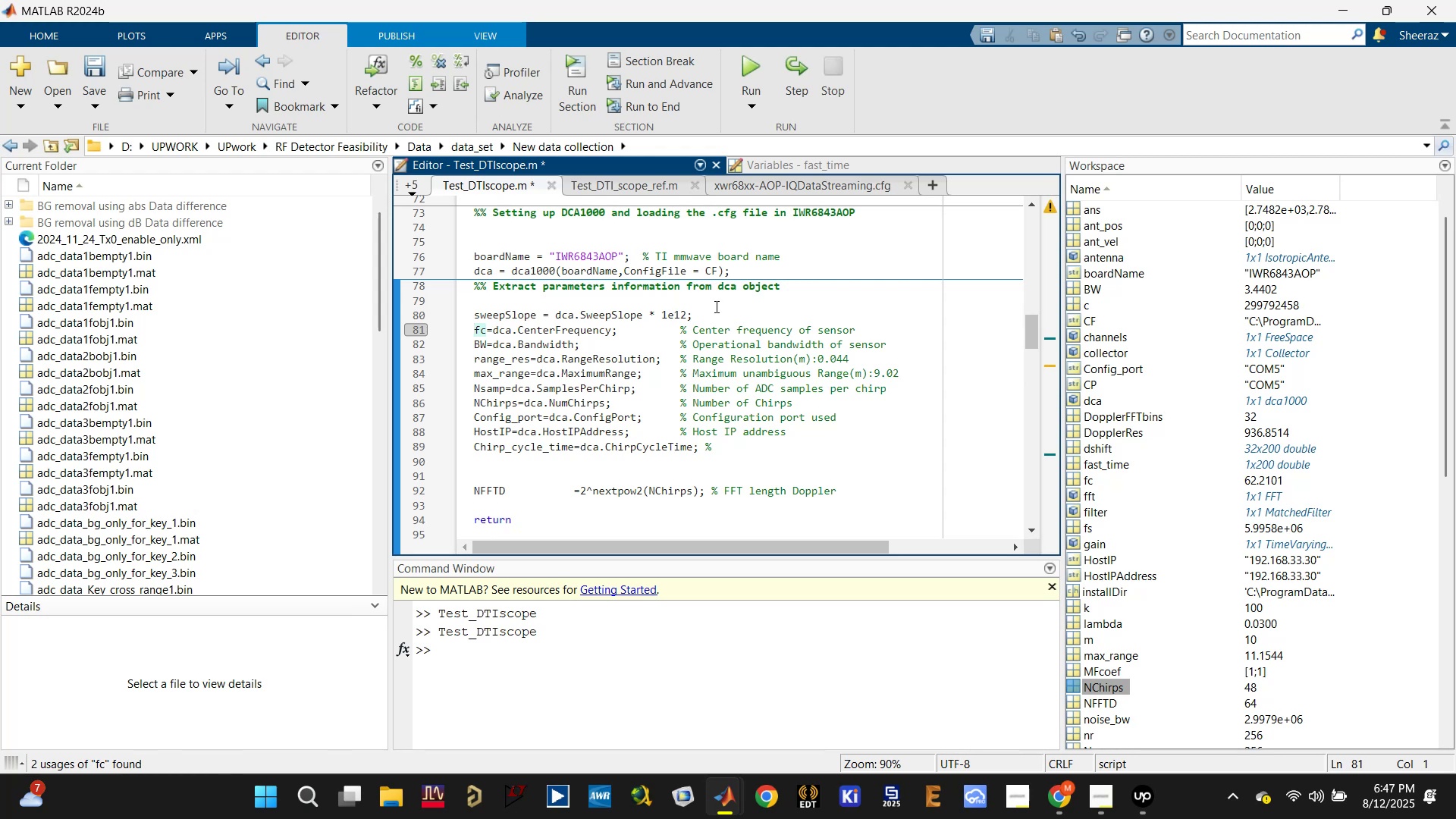 
left_click([711, 313])
 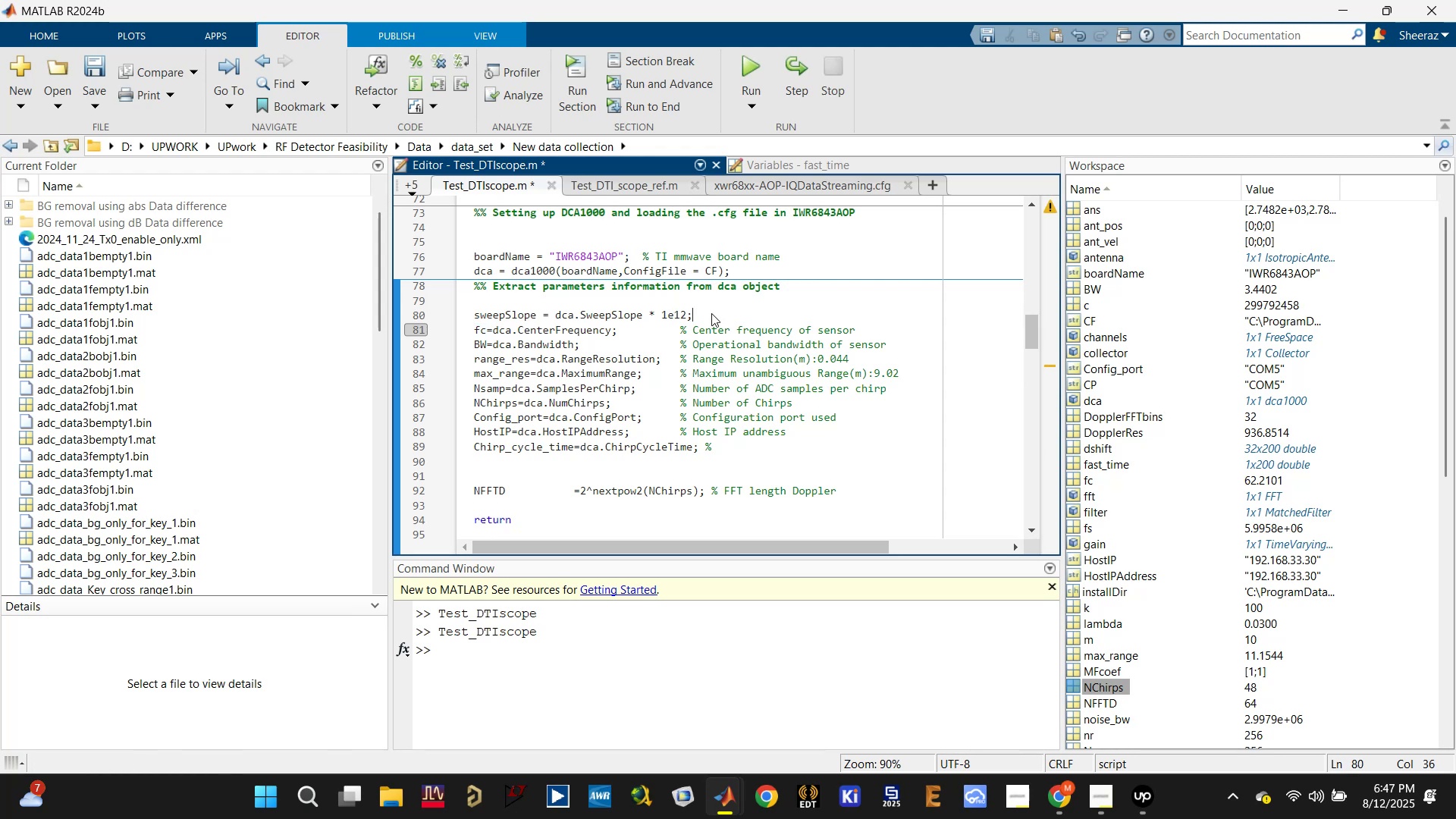 
key(Space)
 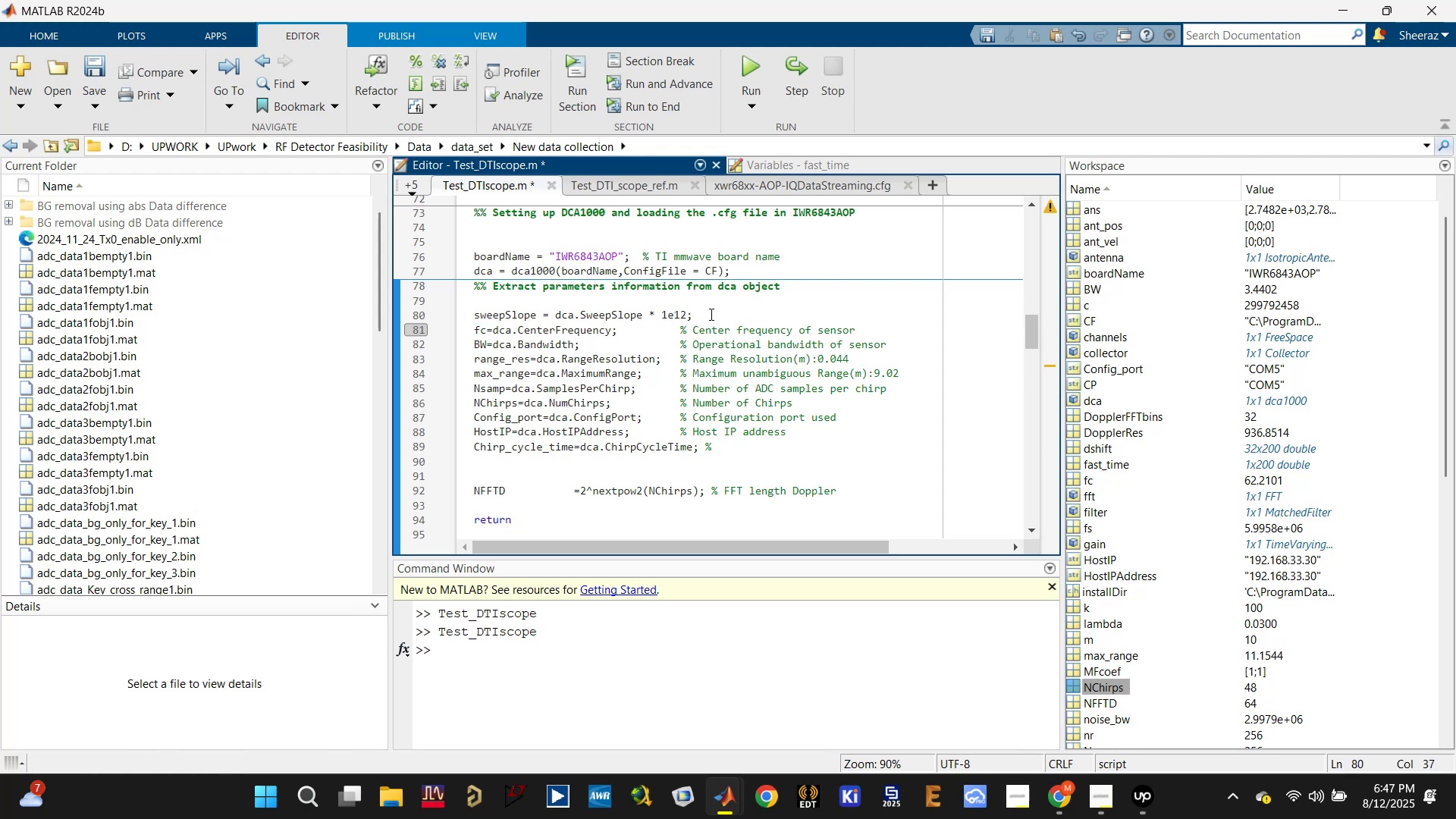 
hold_key(key=ShiftLeft, duration=0.48)
 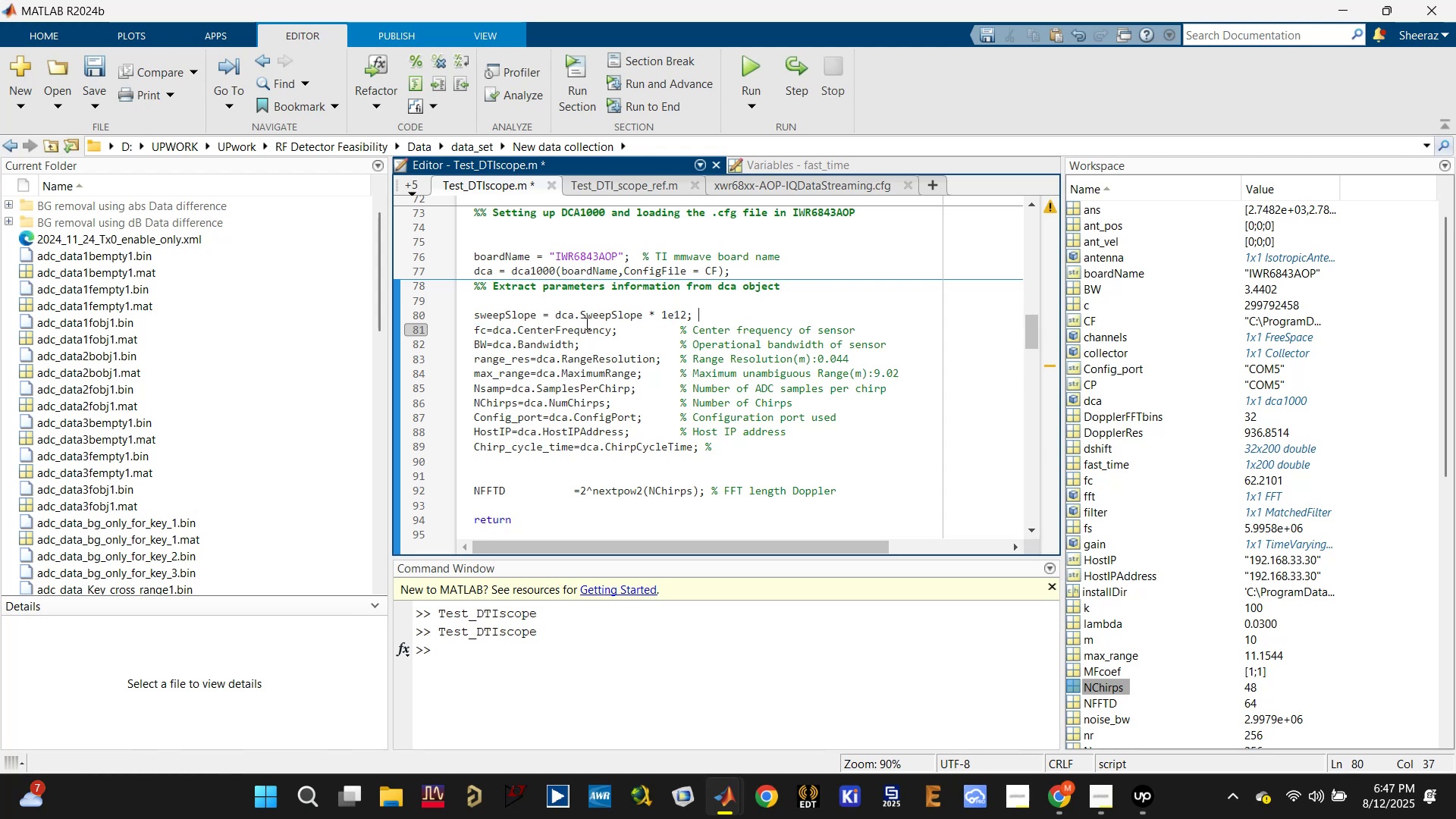 
double_click([588, 316])
 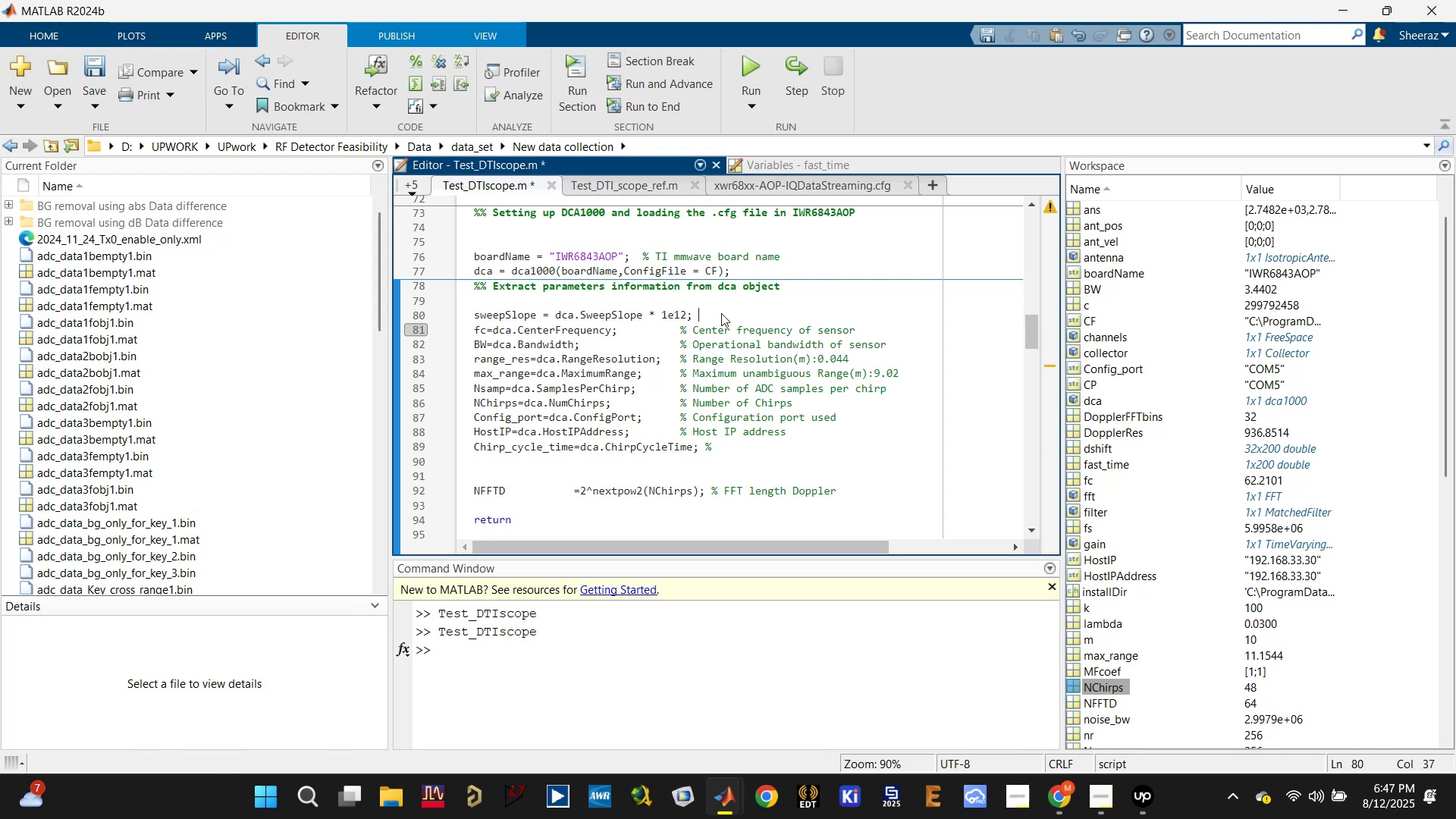 
type(% Swwep )
key(Backspace)
key(Backspace)
key(Backspace)
key(Backspace)
type(eep slope in Hz/s)
 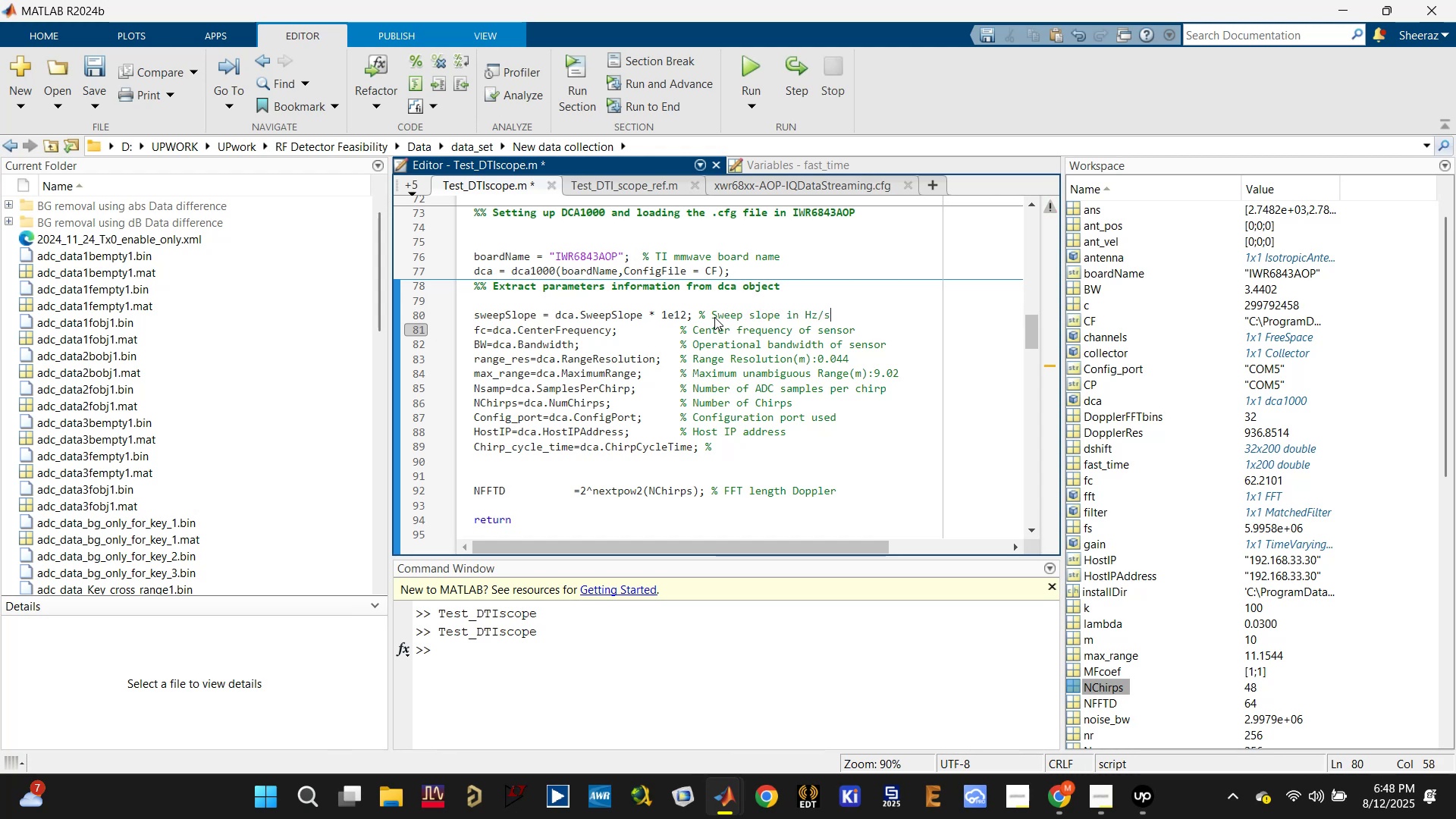 
key(Control+S)
 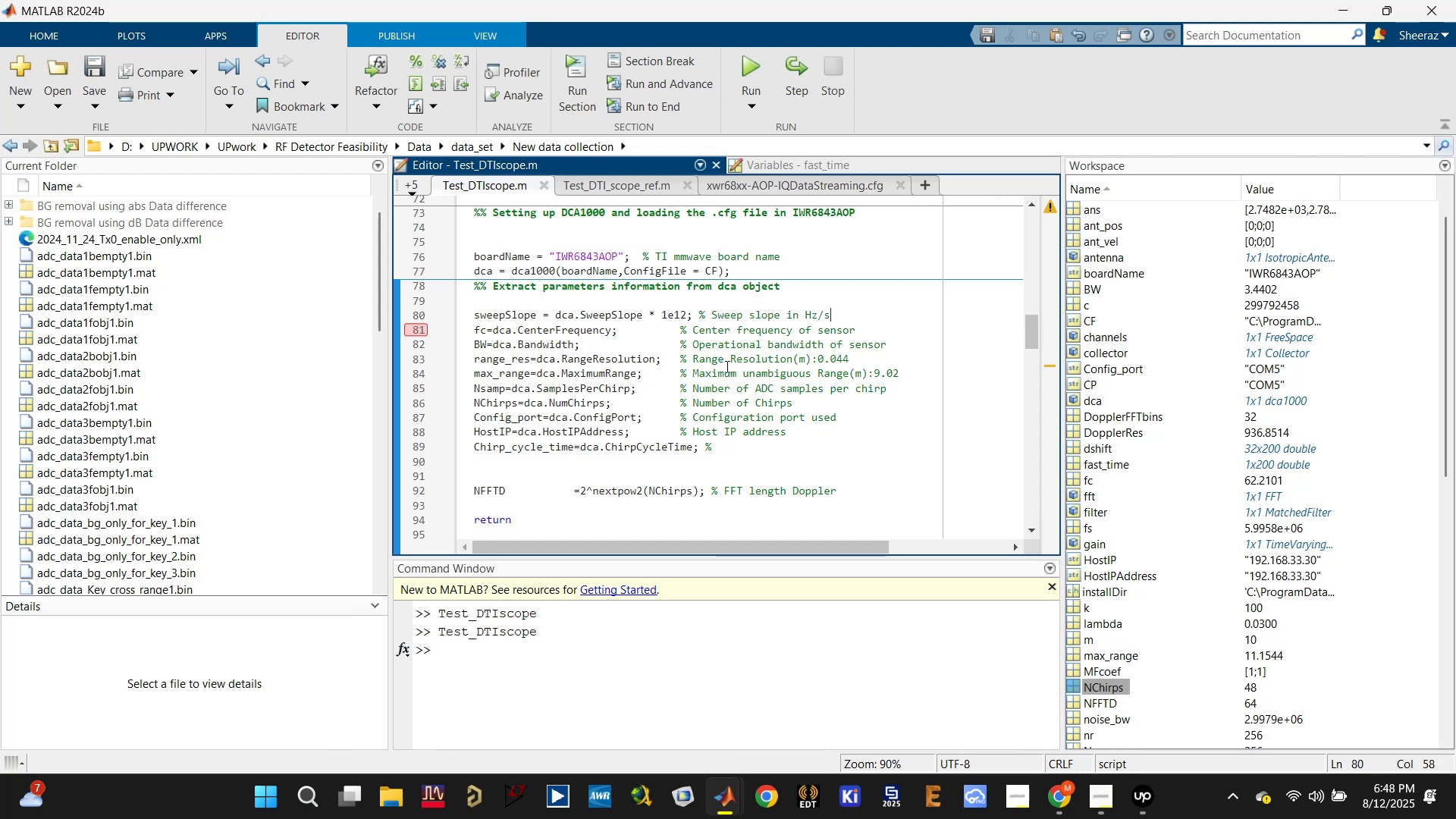 
left_click([638, 372])
 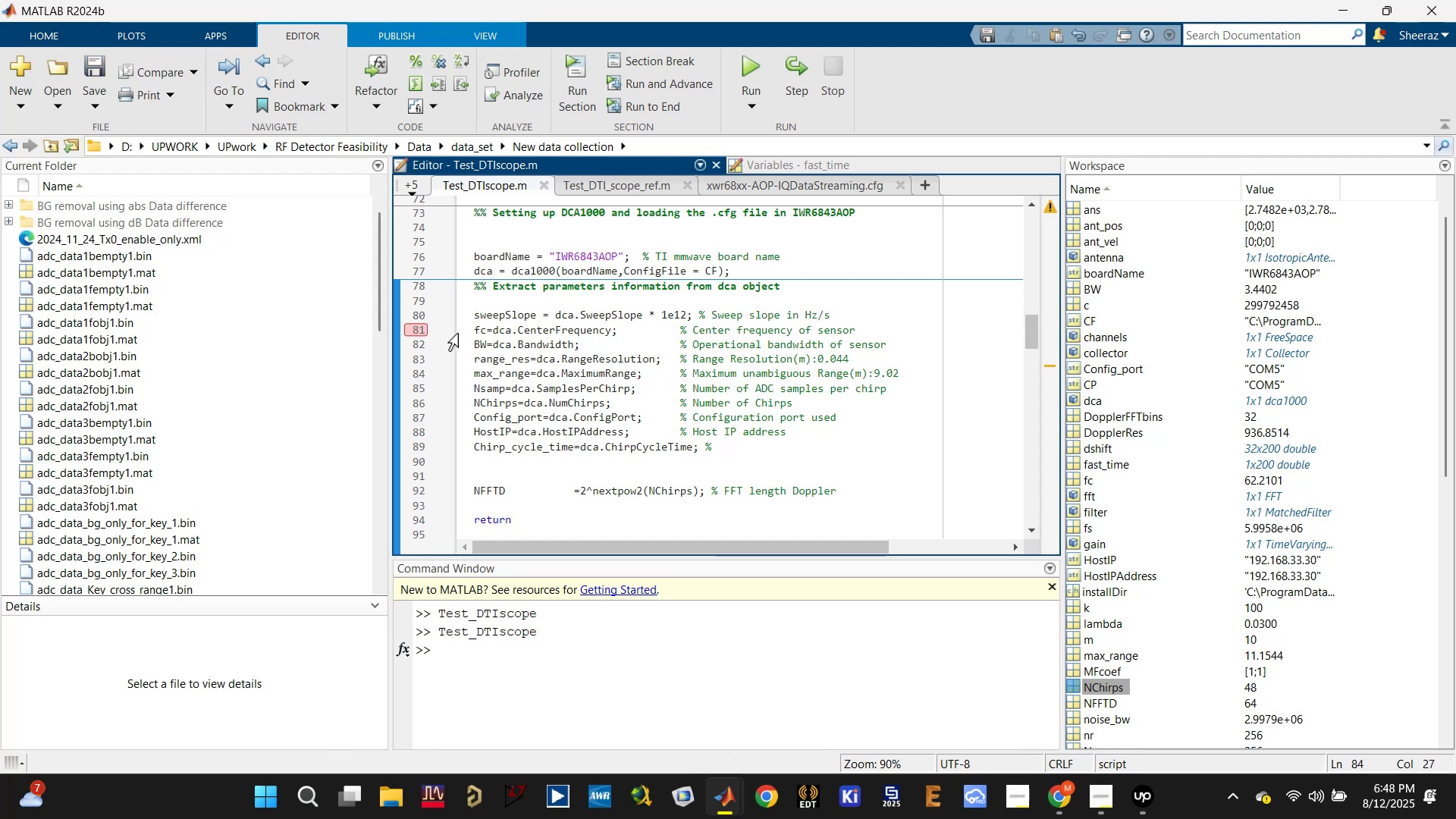 
left_click([419, 326])
 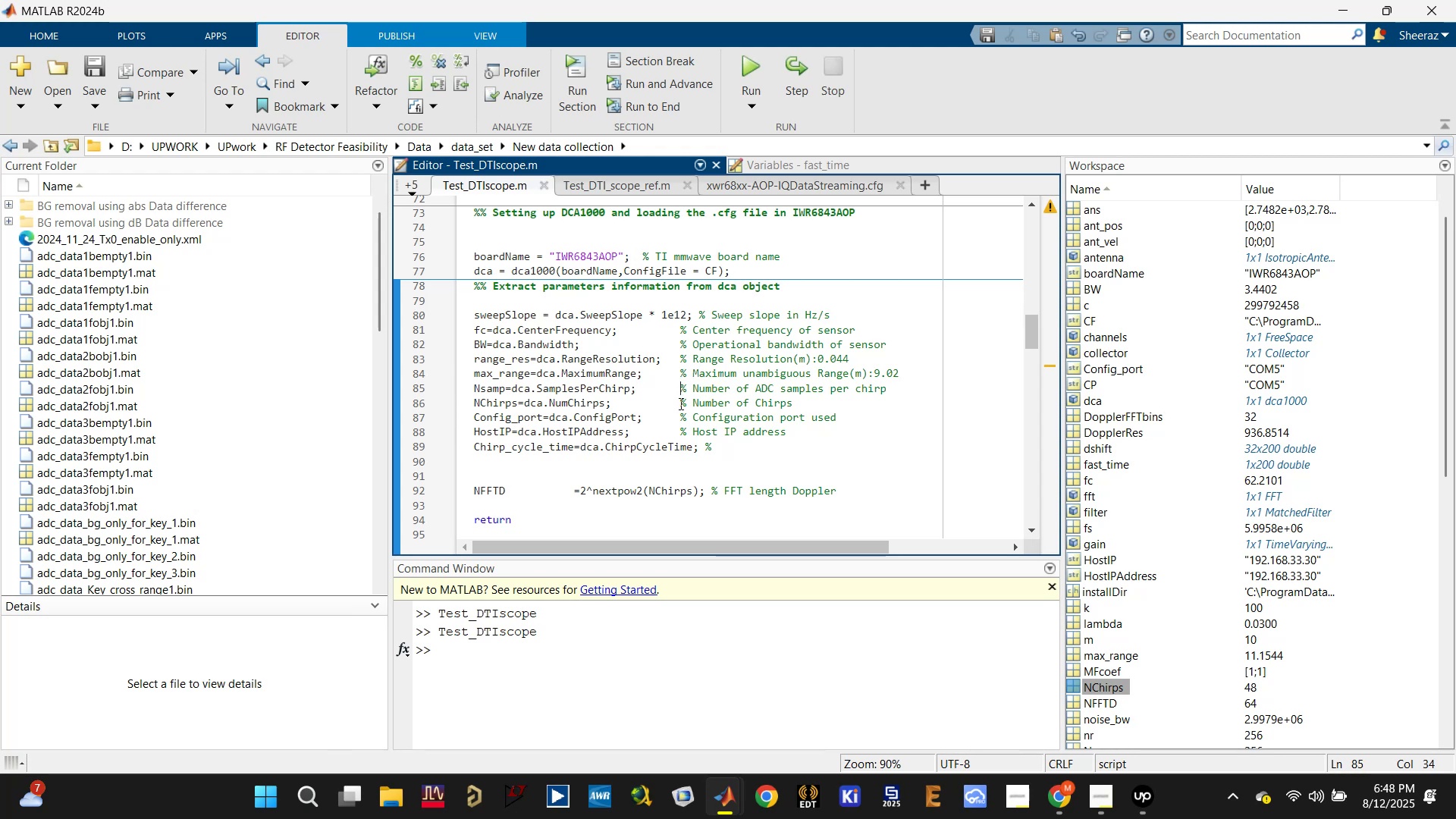 
key(Control+Enter)
 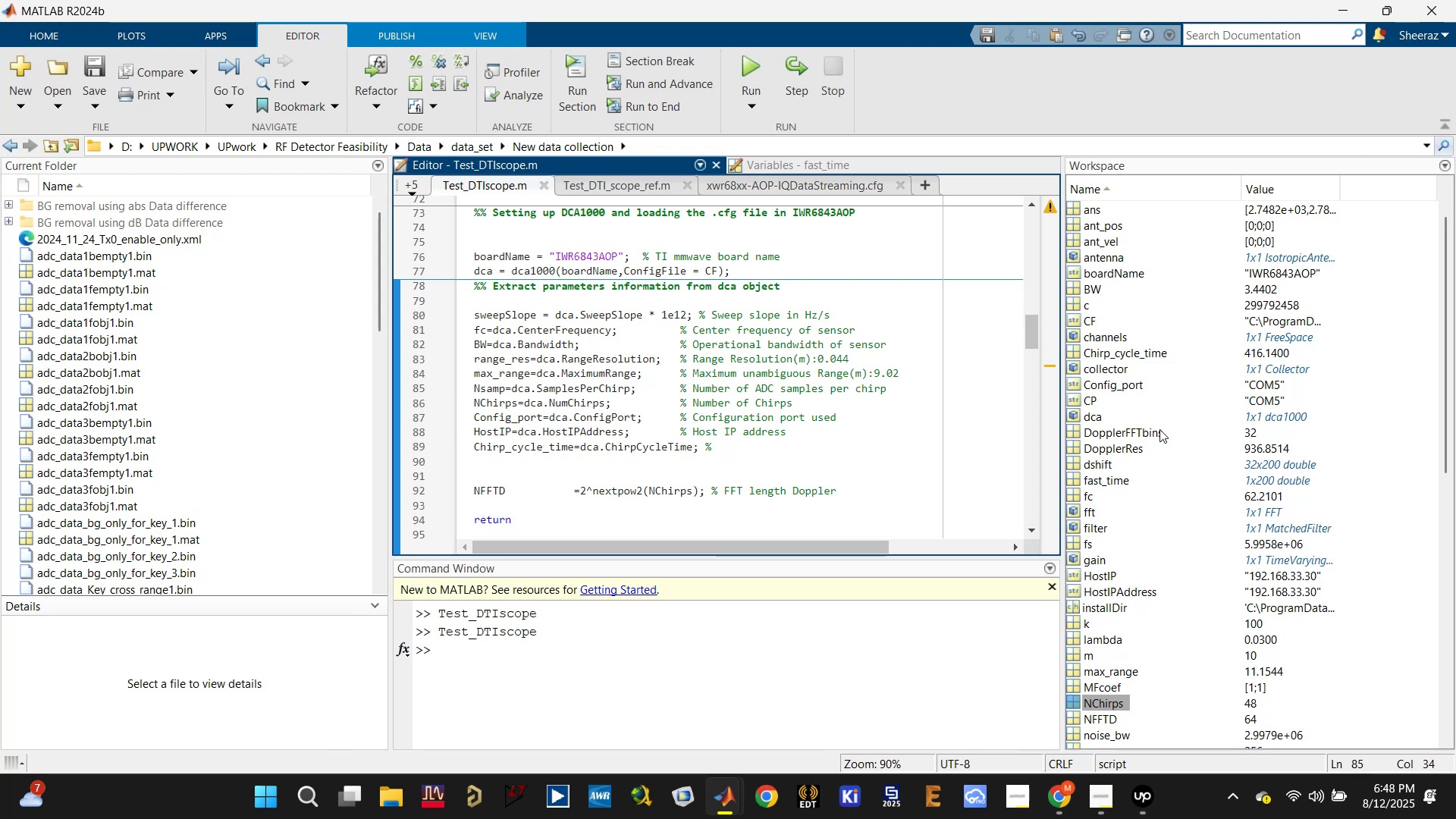 
left_click([1117, 449])
 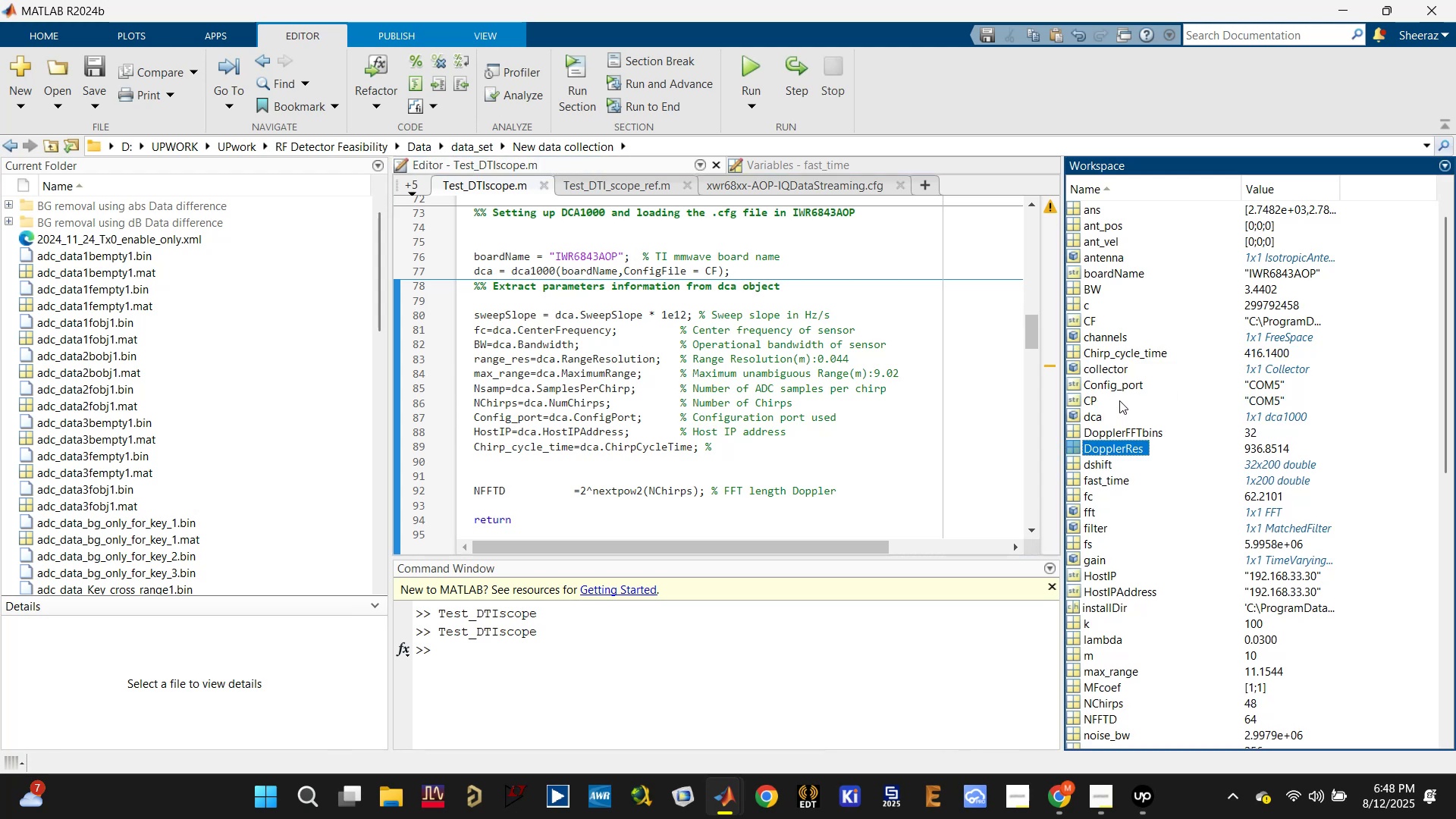 
left_click([1124, 392])
 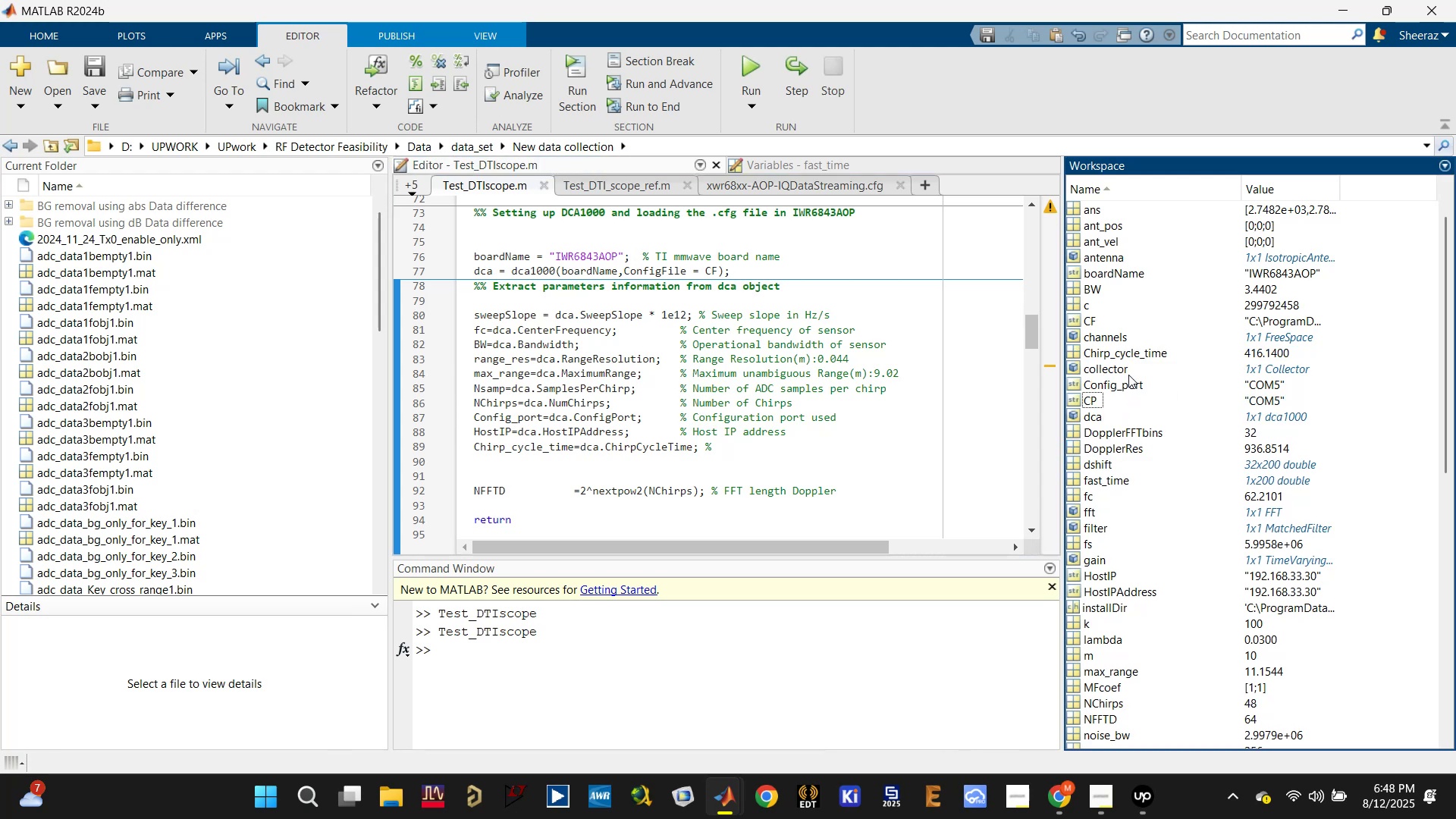 
left_click([1125, 350])
 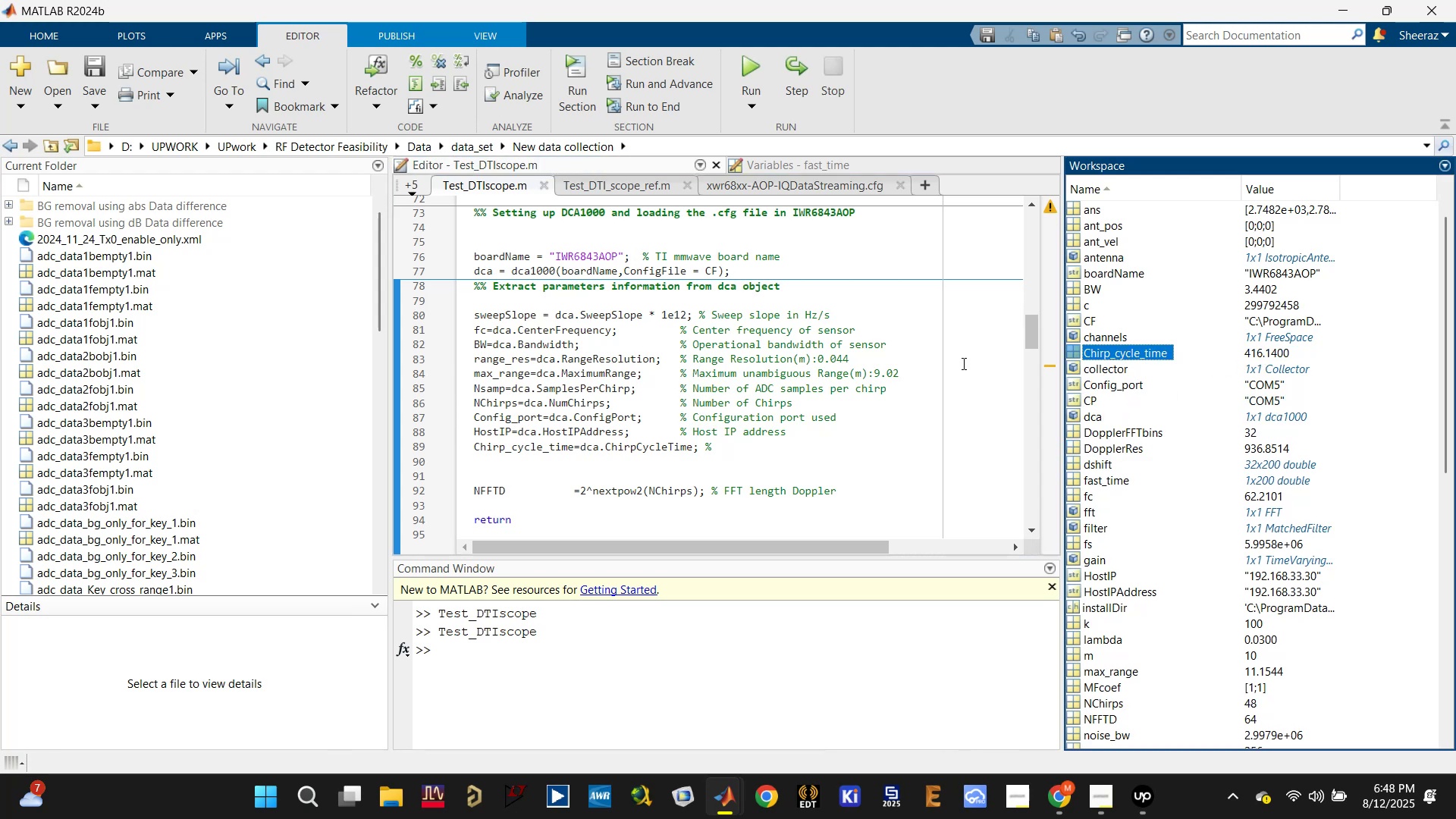 
left_click([722, 450])
 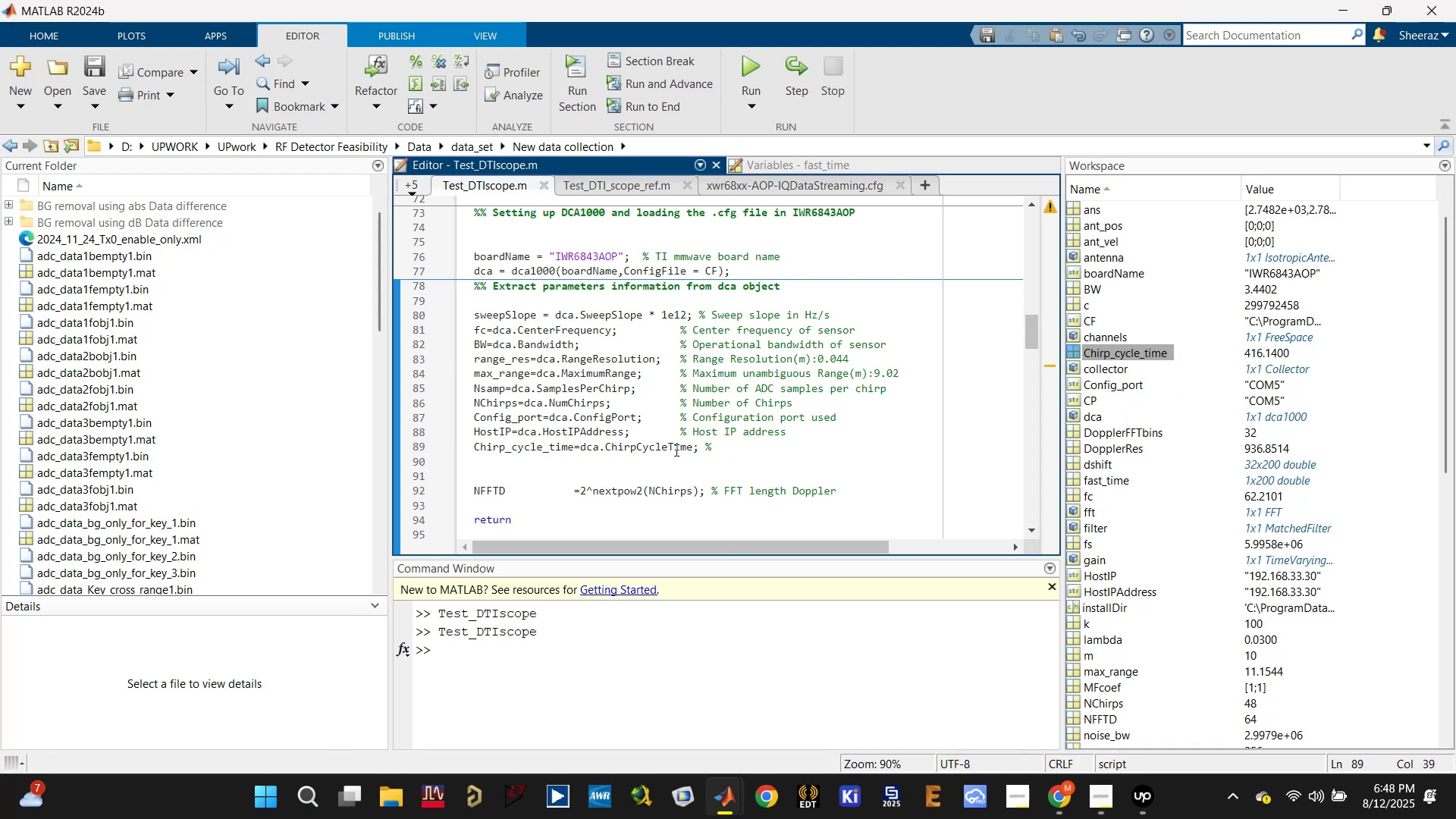 
double_click([658, 452])
 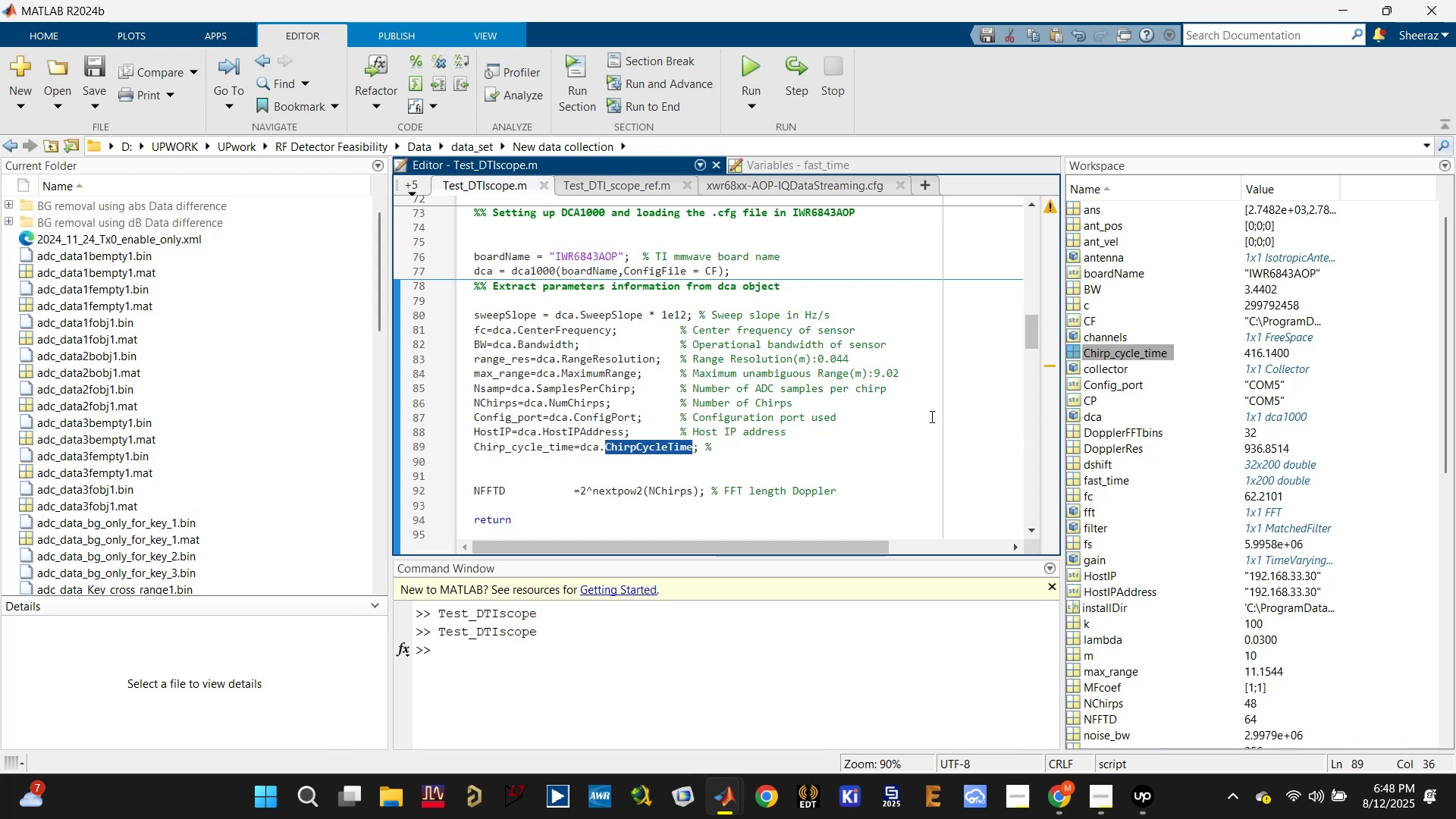 
left_click([754, 452])
 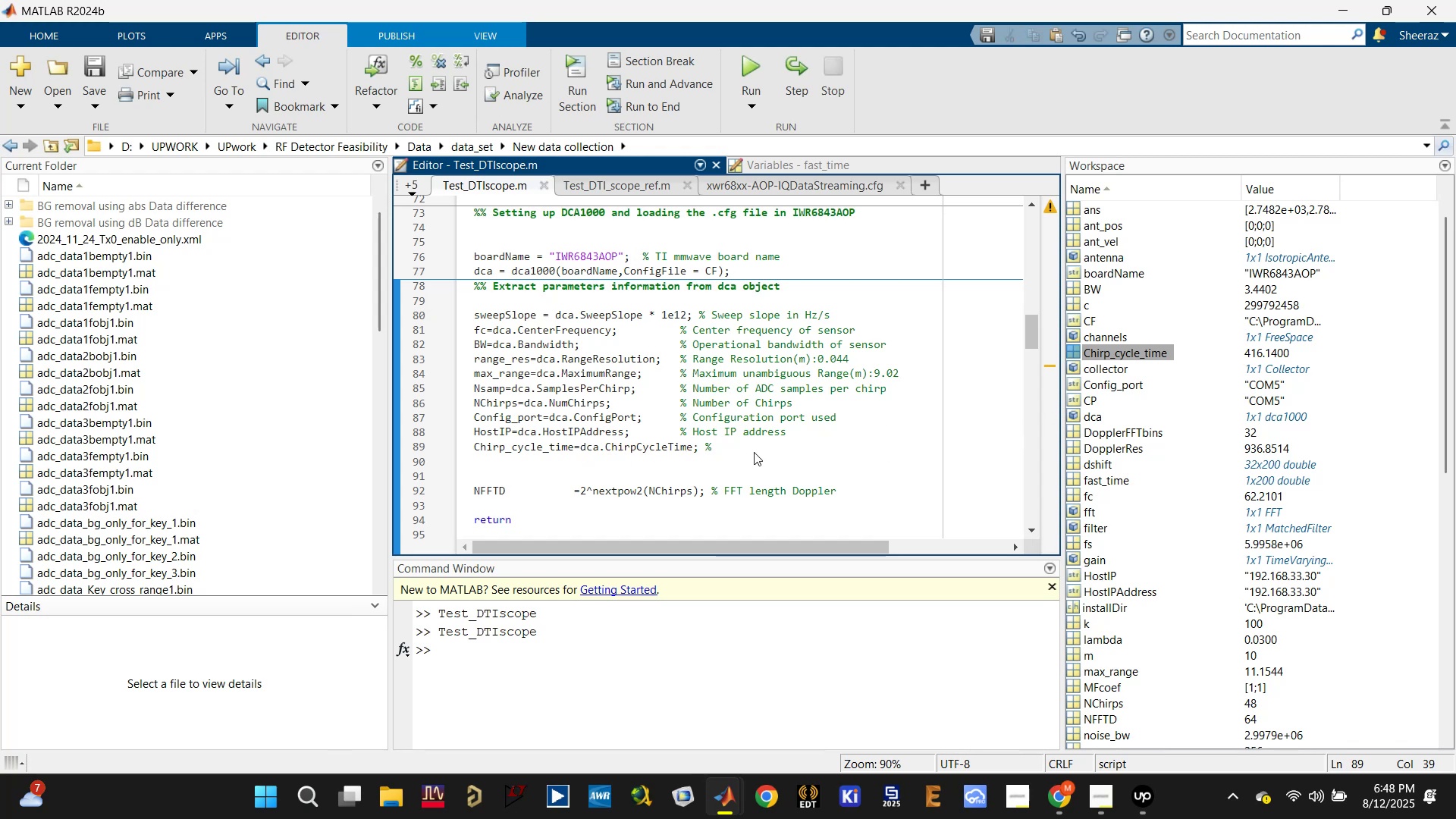 
key(Enter)
 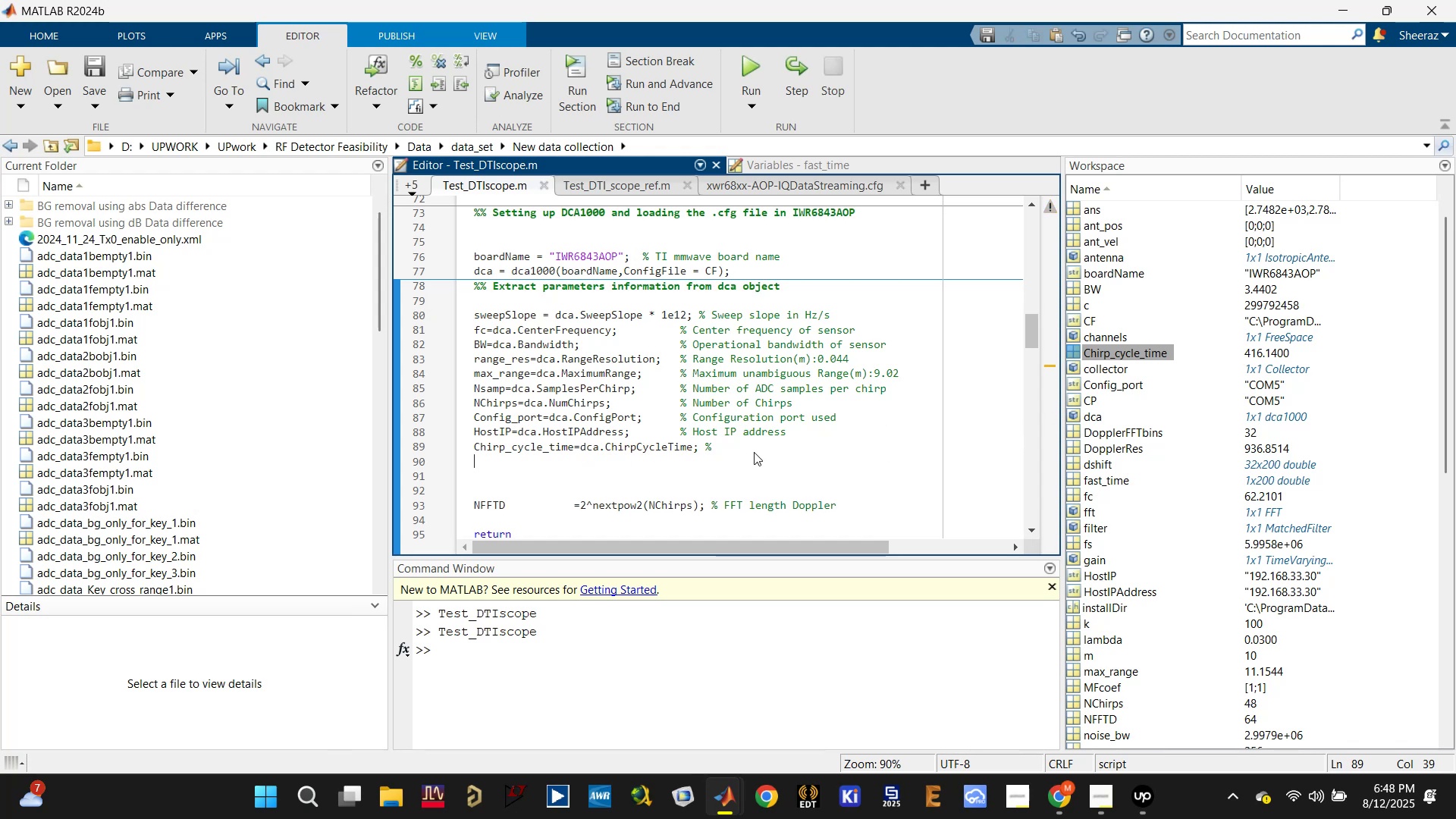 
key(Control+S)
 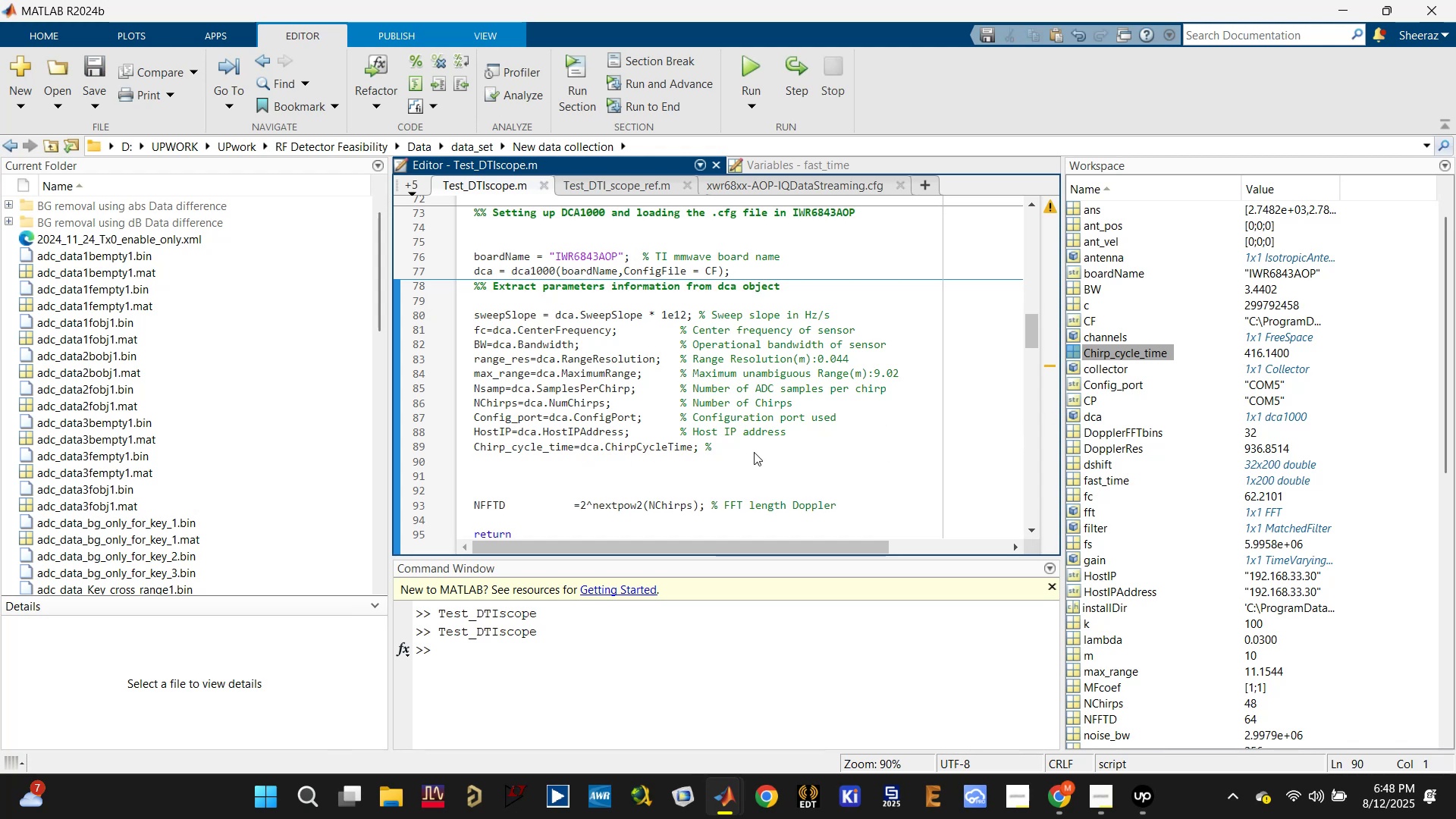 
scroll: coordinate [640, 368], scroll_direction: up, amount: 6.0
 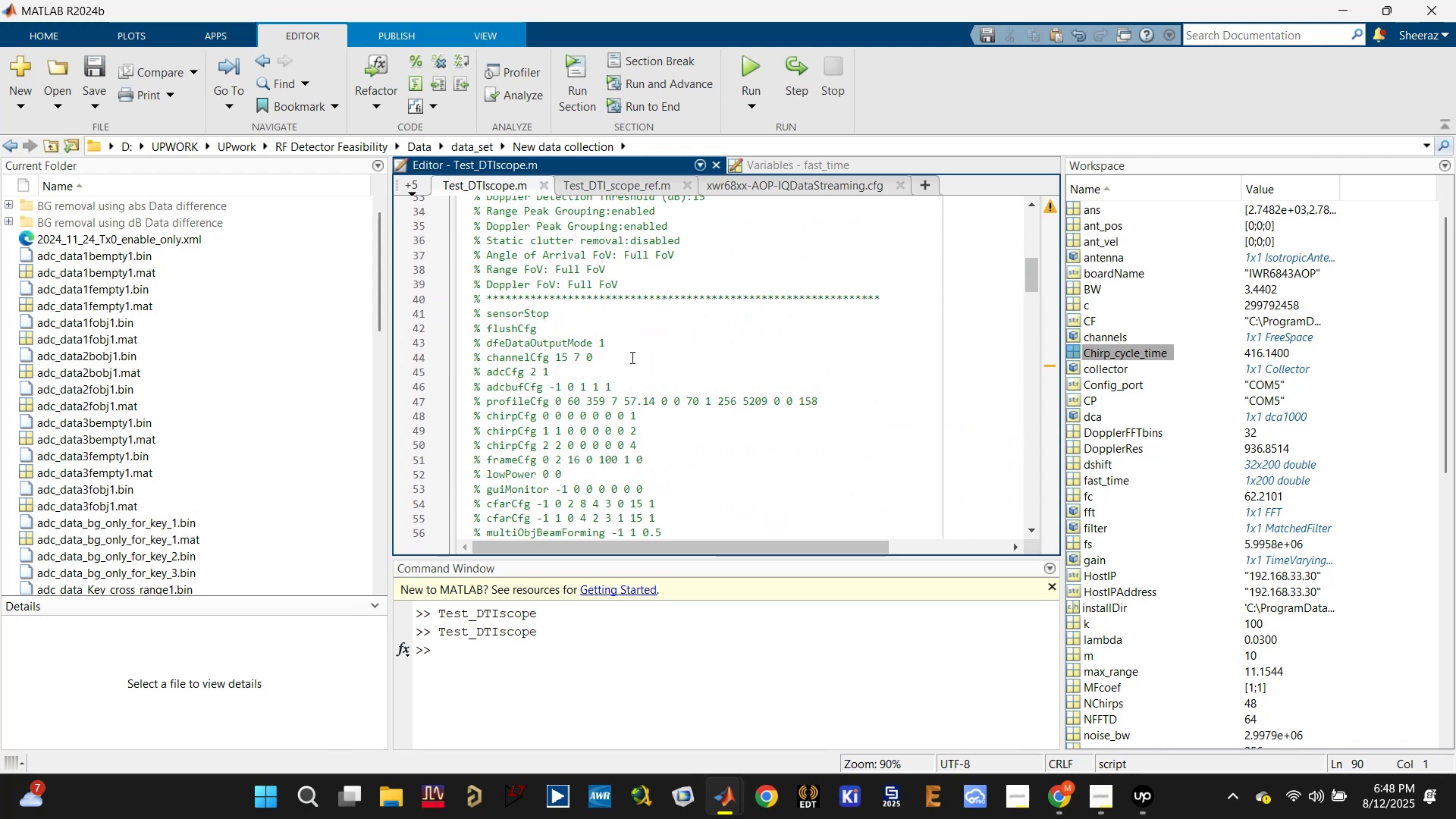 
scroll: coordinate [631, 357], scroll_direction: down, amount: 7.0
 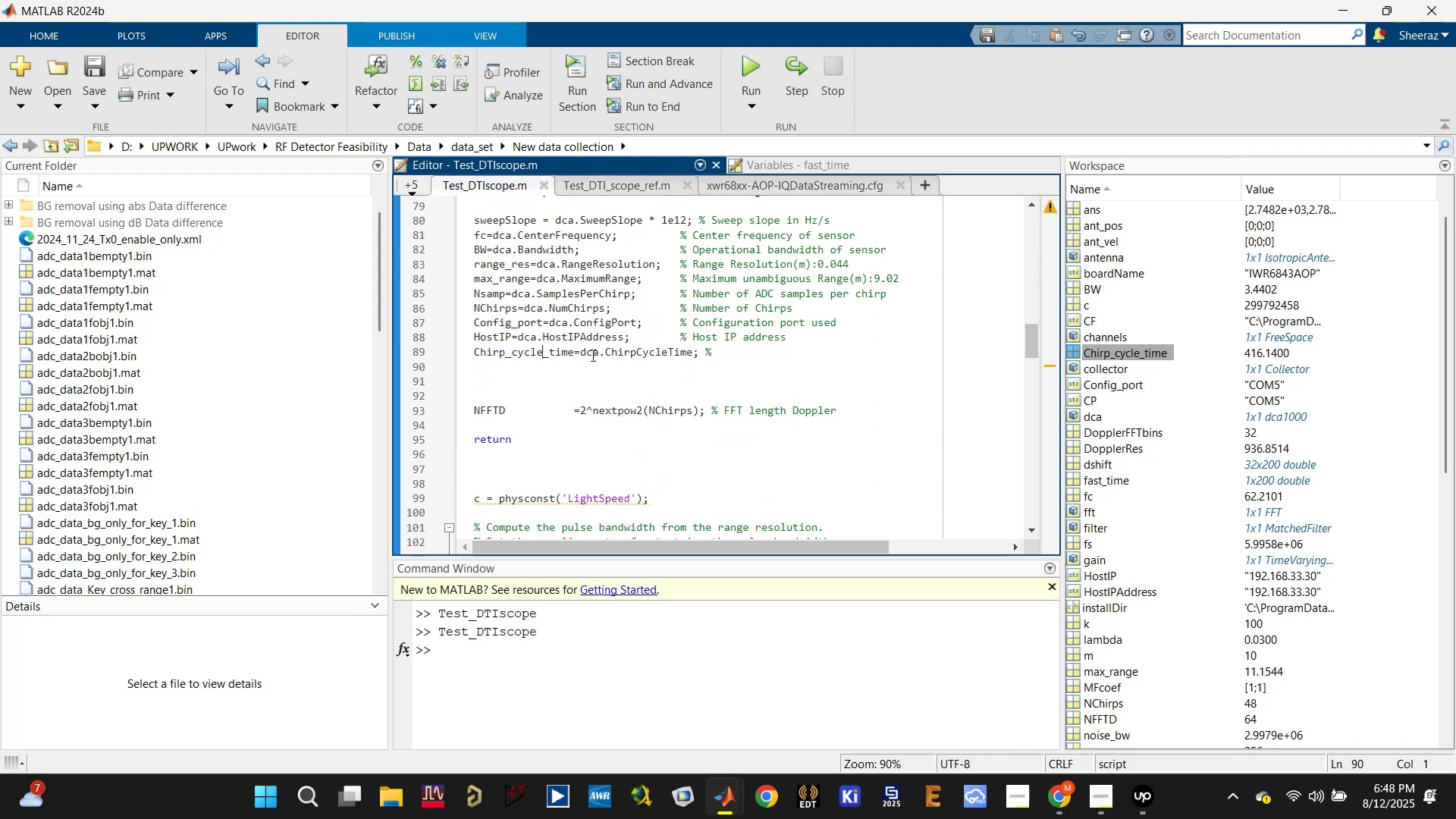 
double_click([664, 355])
 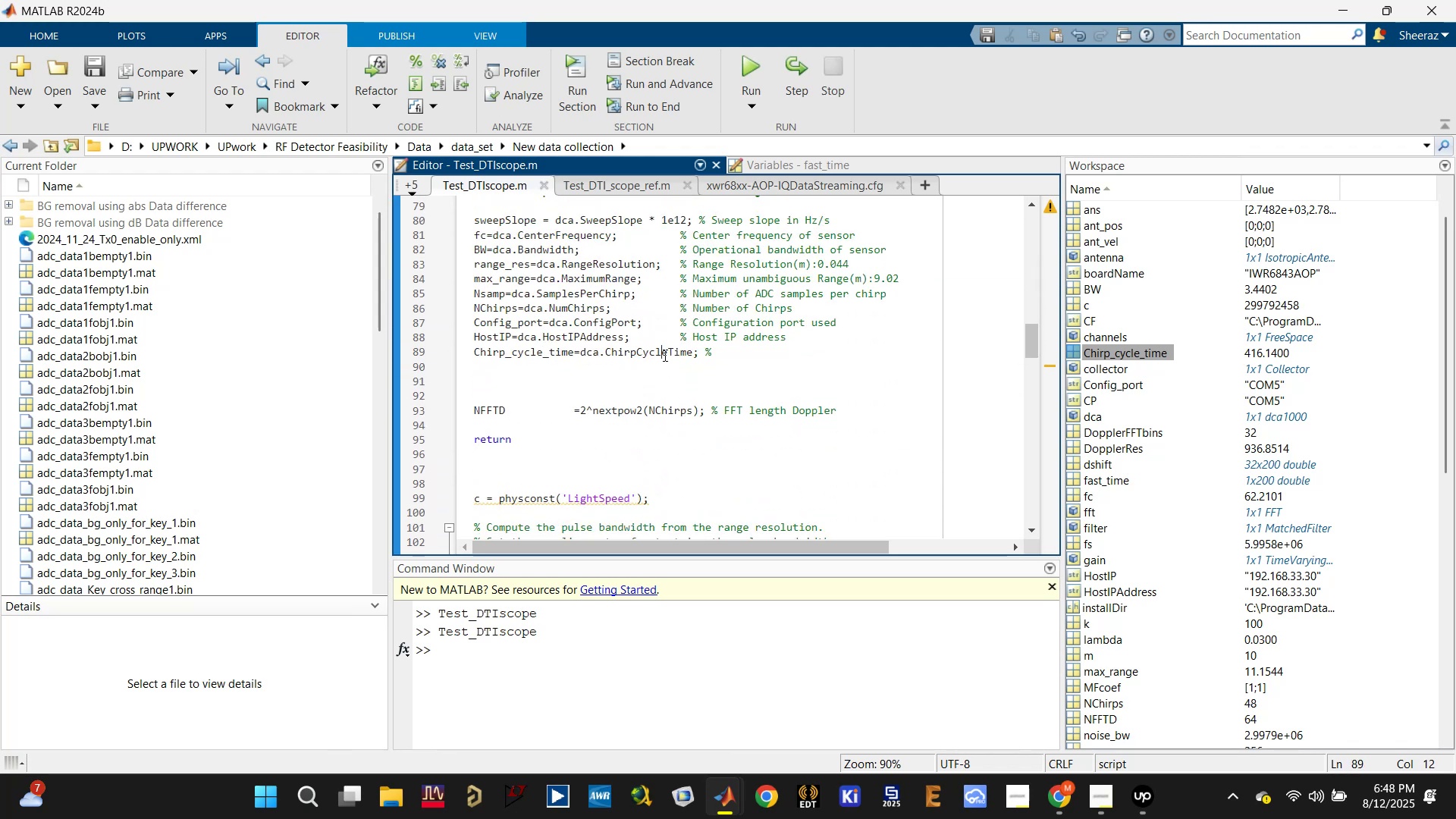 
key(Control+C)
 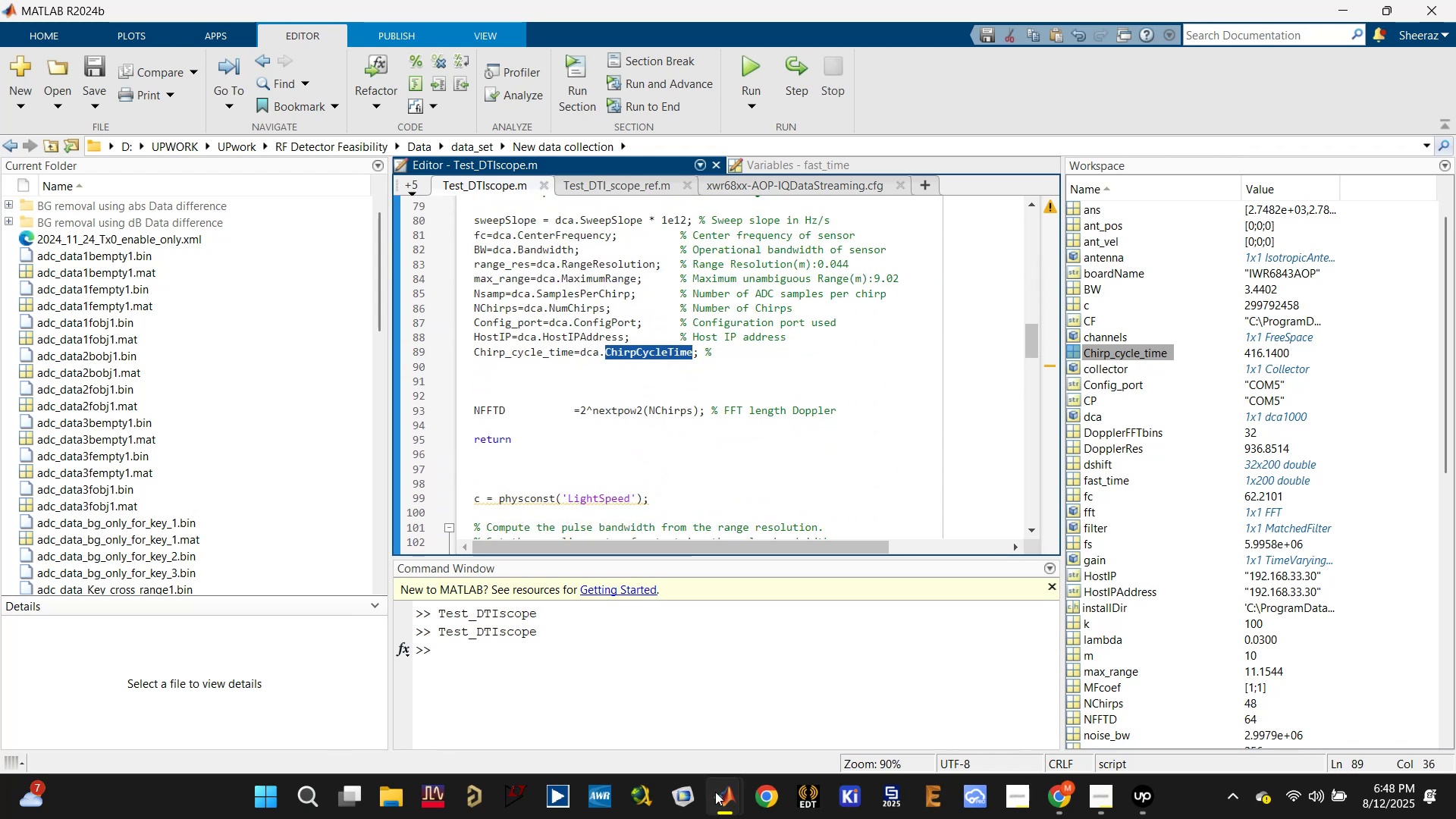 
left_click([723, 811])
 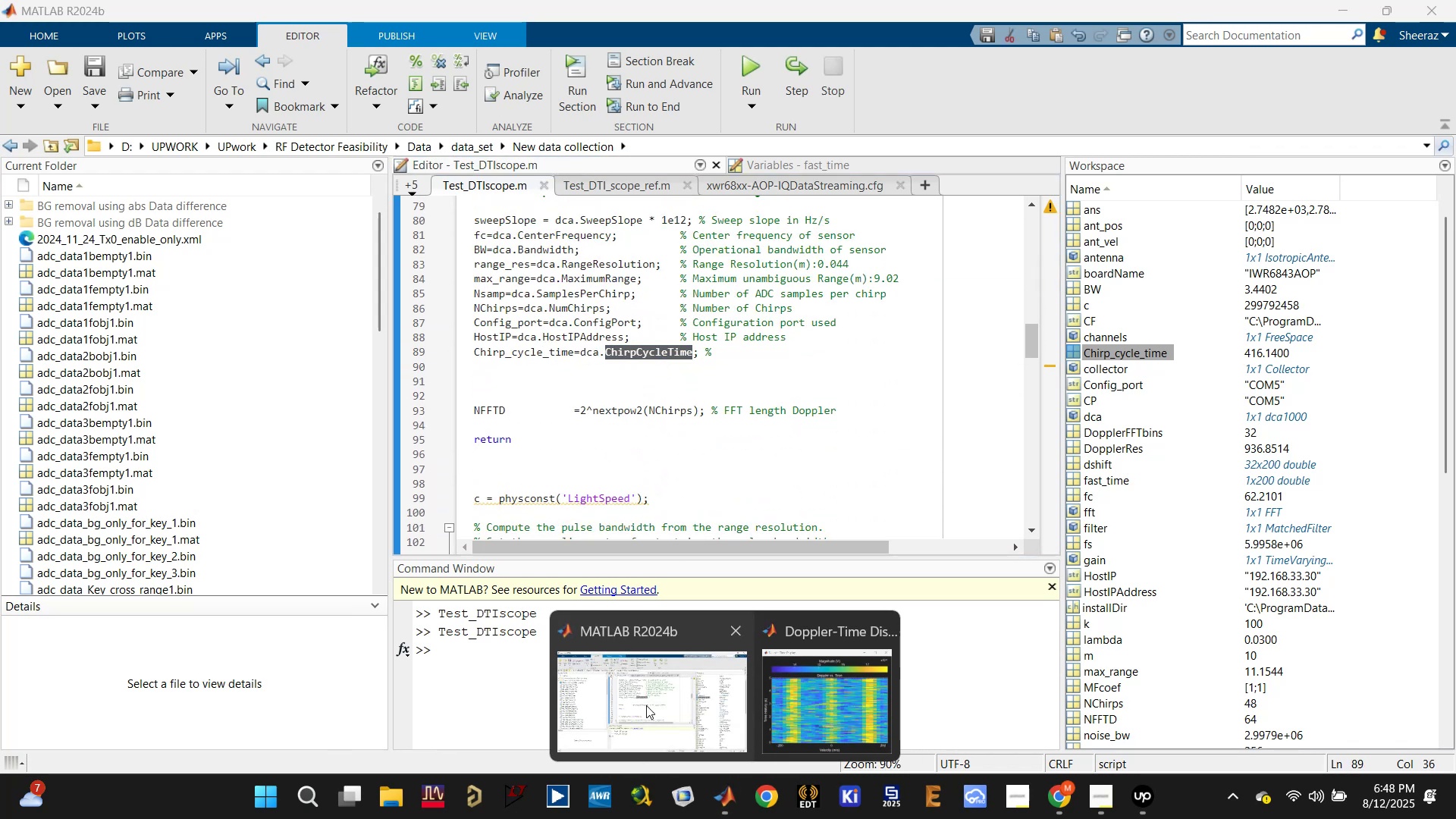 
left_click([646, 705])
 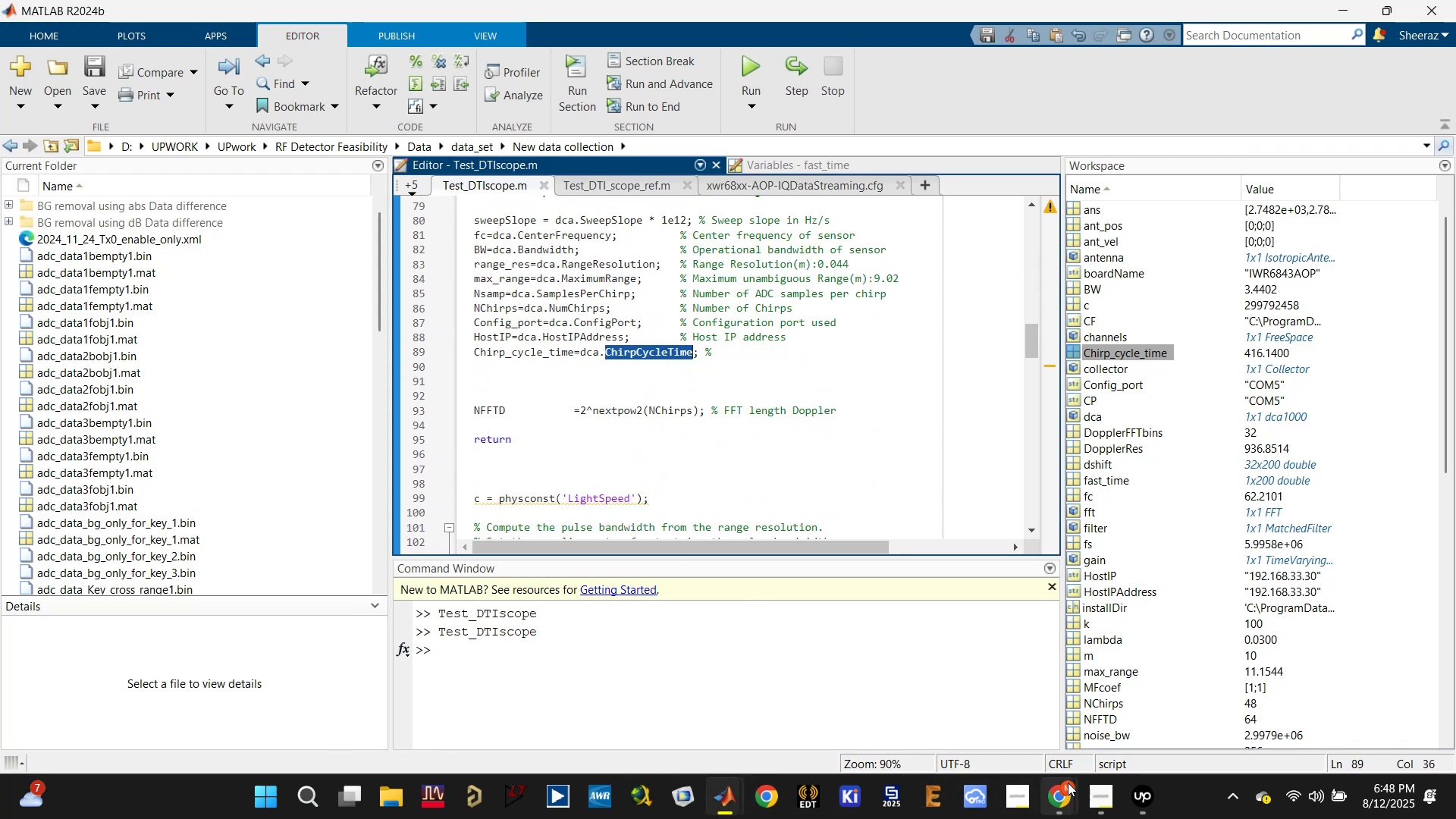 
double_click([943, 670])
 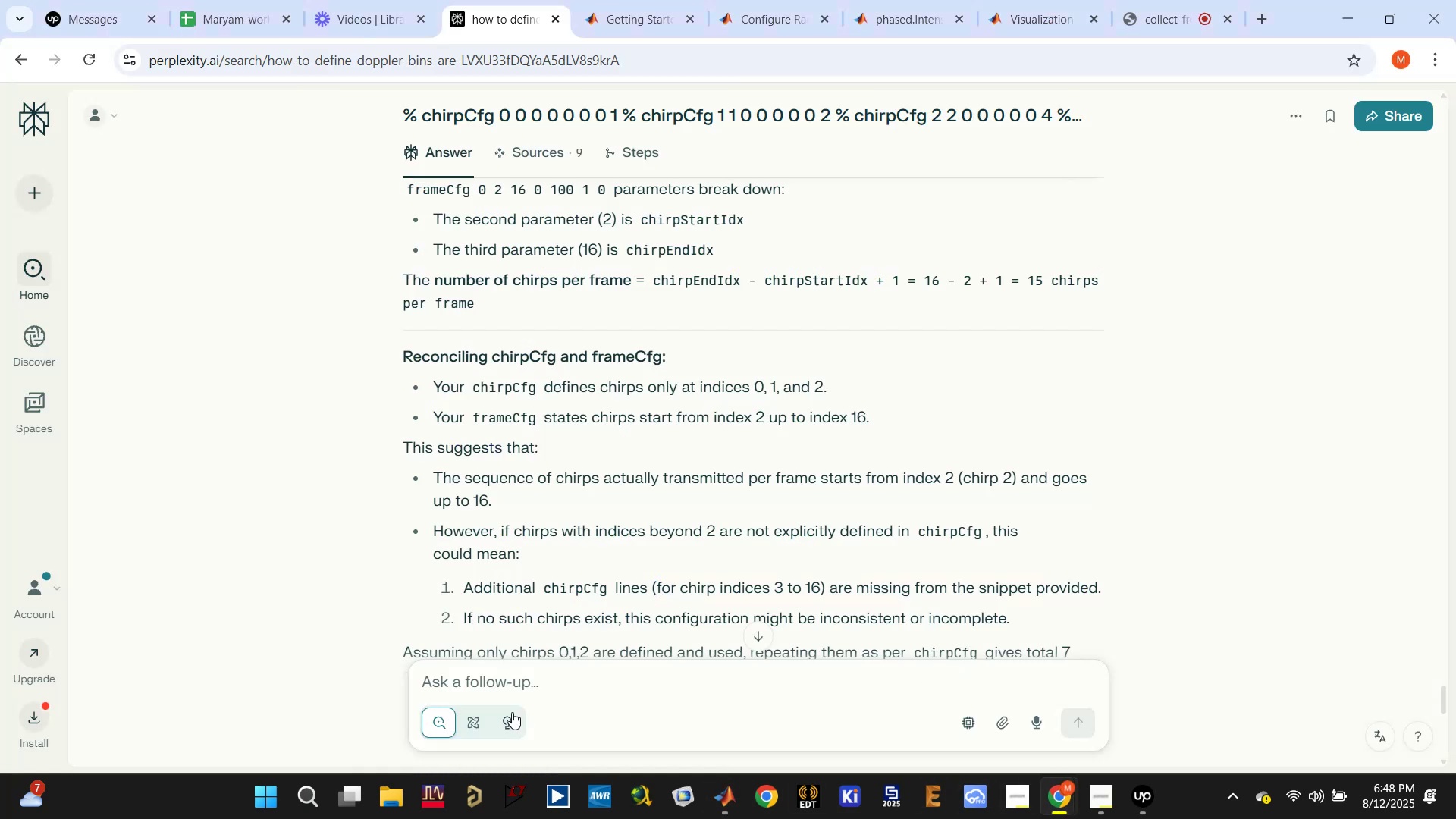 
left_click([534, 680])
 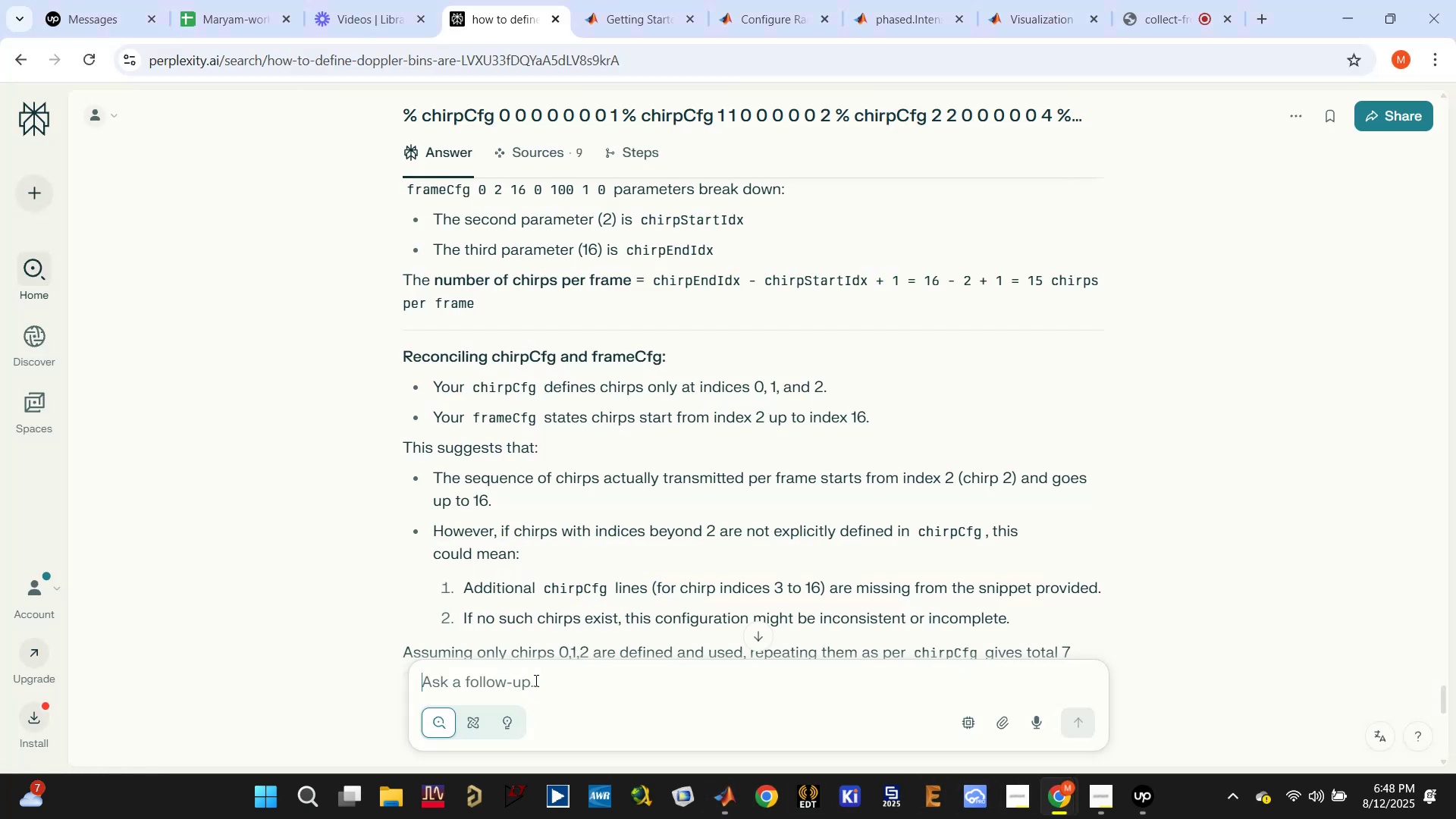 
key(Control+V)
 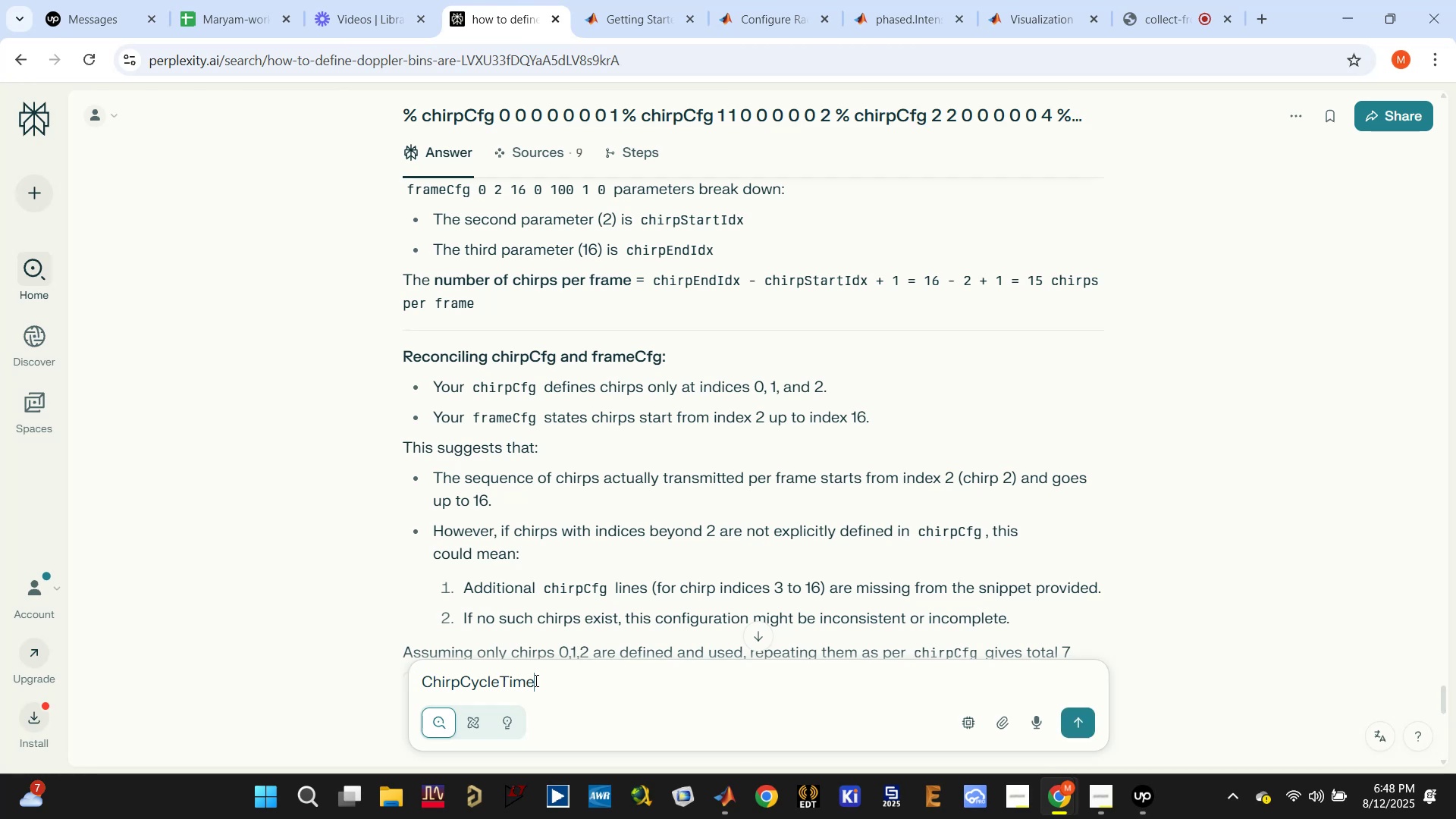 
type( in dca )
key(Backspace)
type(1000evm matlab objection)
 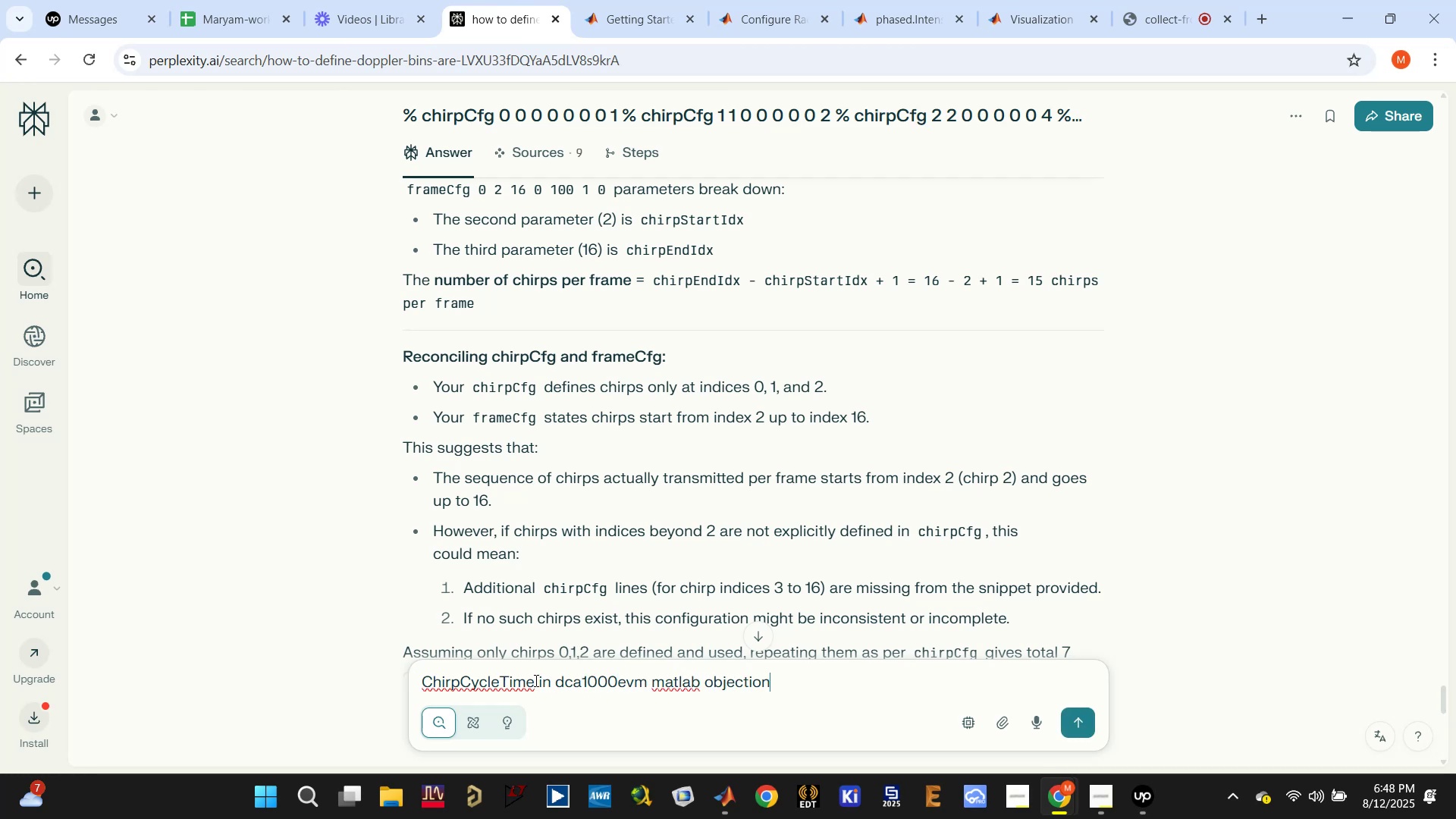 
key(Enter)
 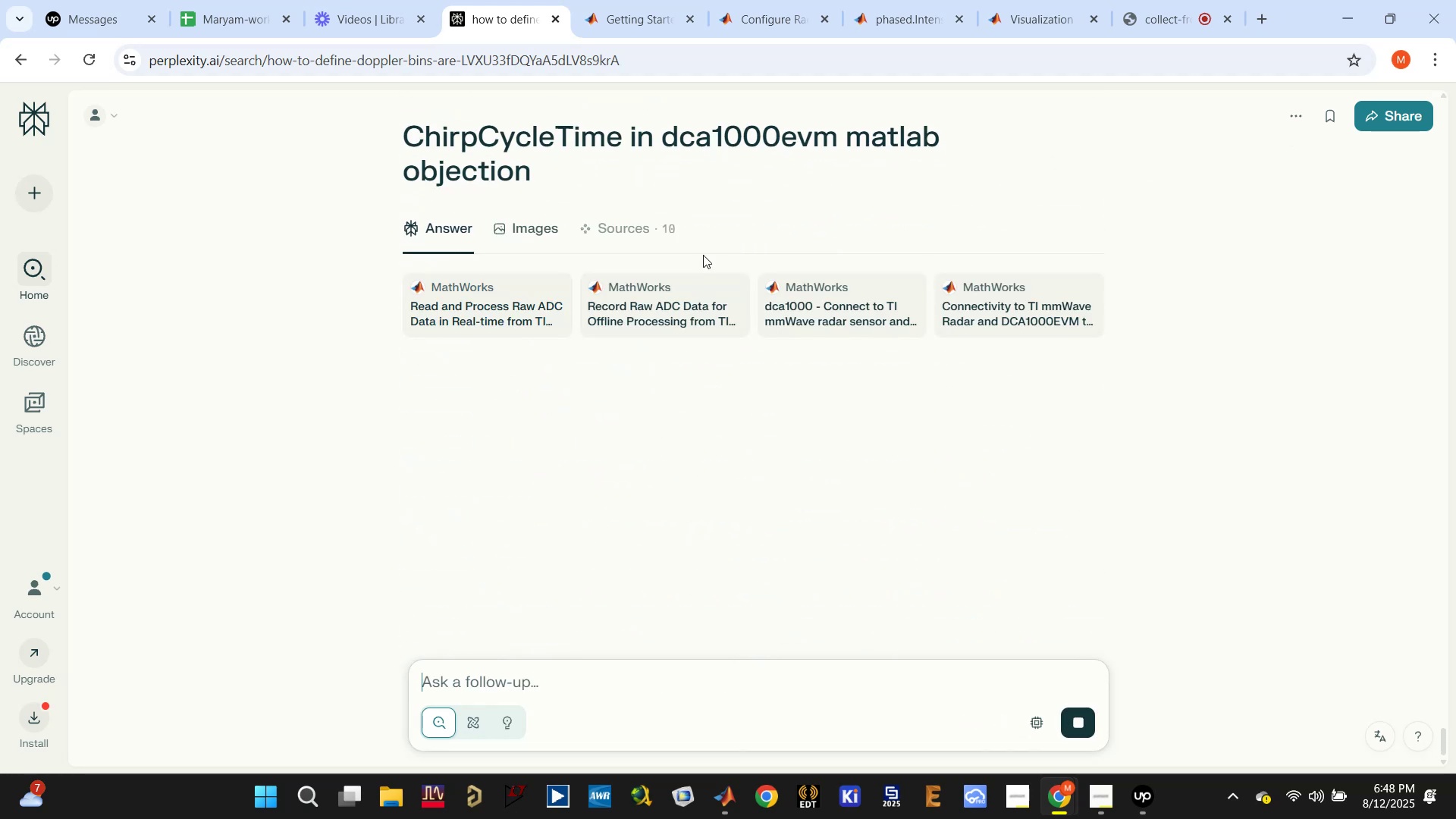 
double_click([500, 157])
 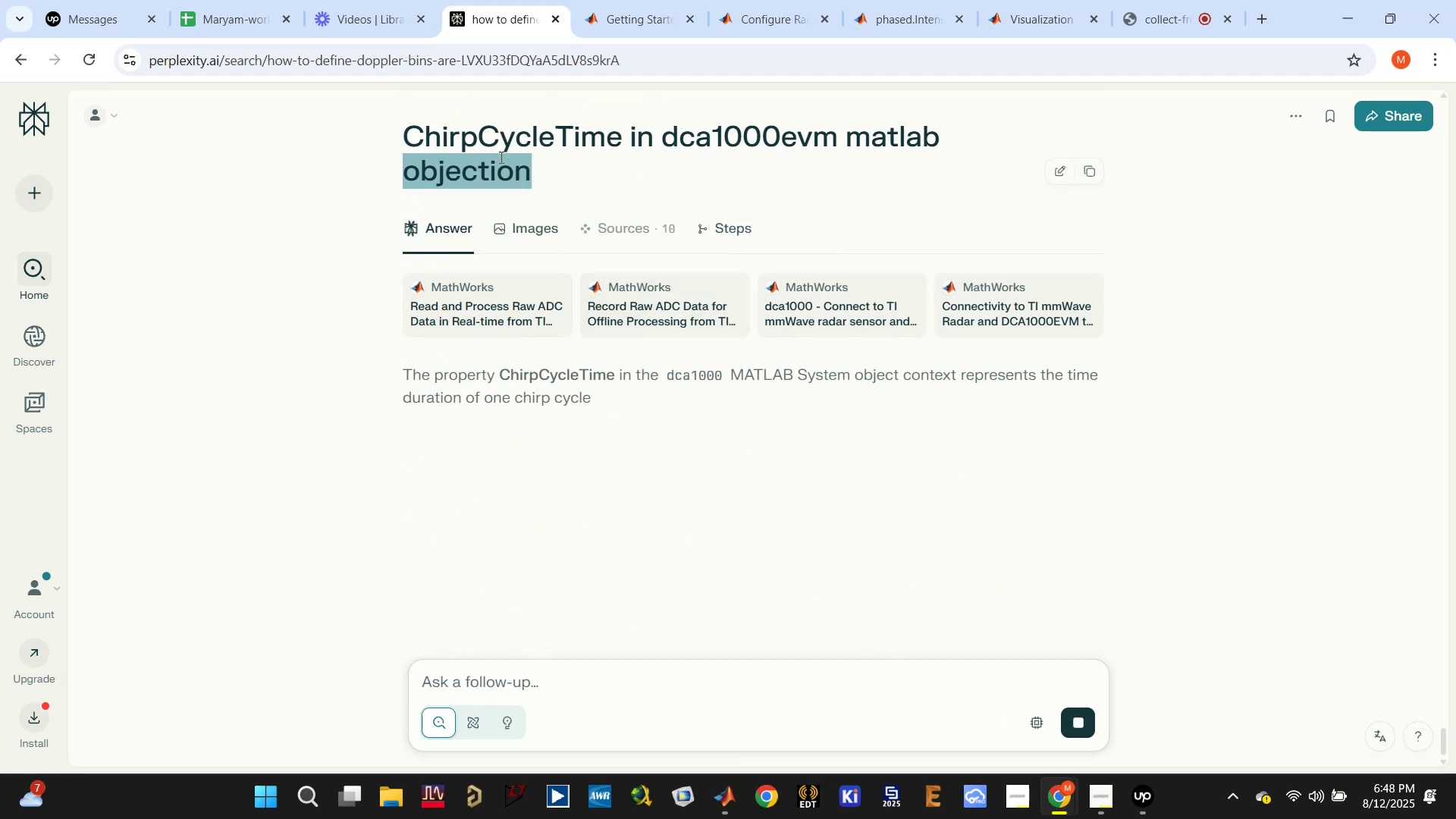 
triple_click([500, 157])
 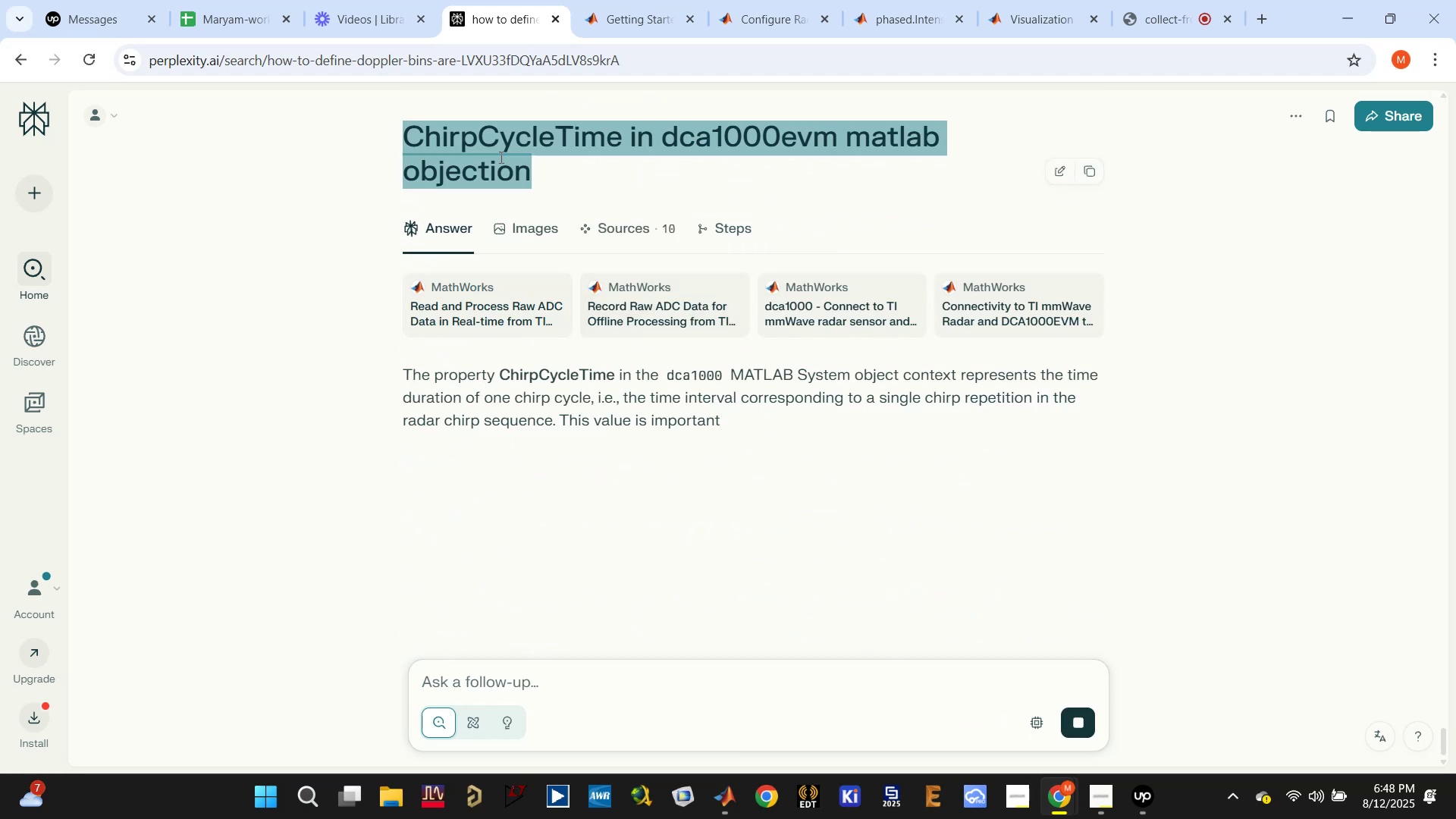 
key(Control+ControlLeft)
 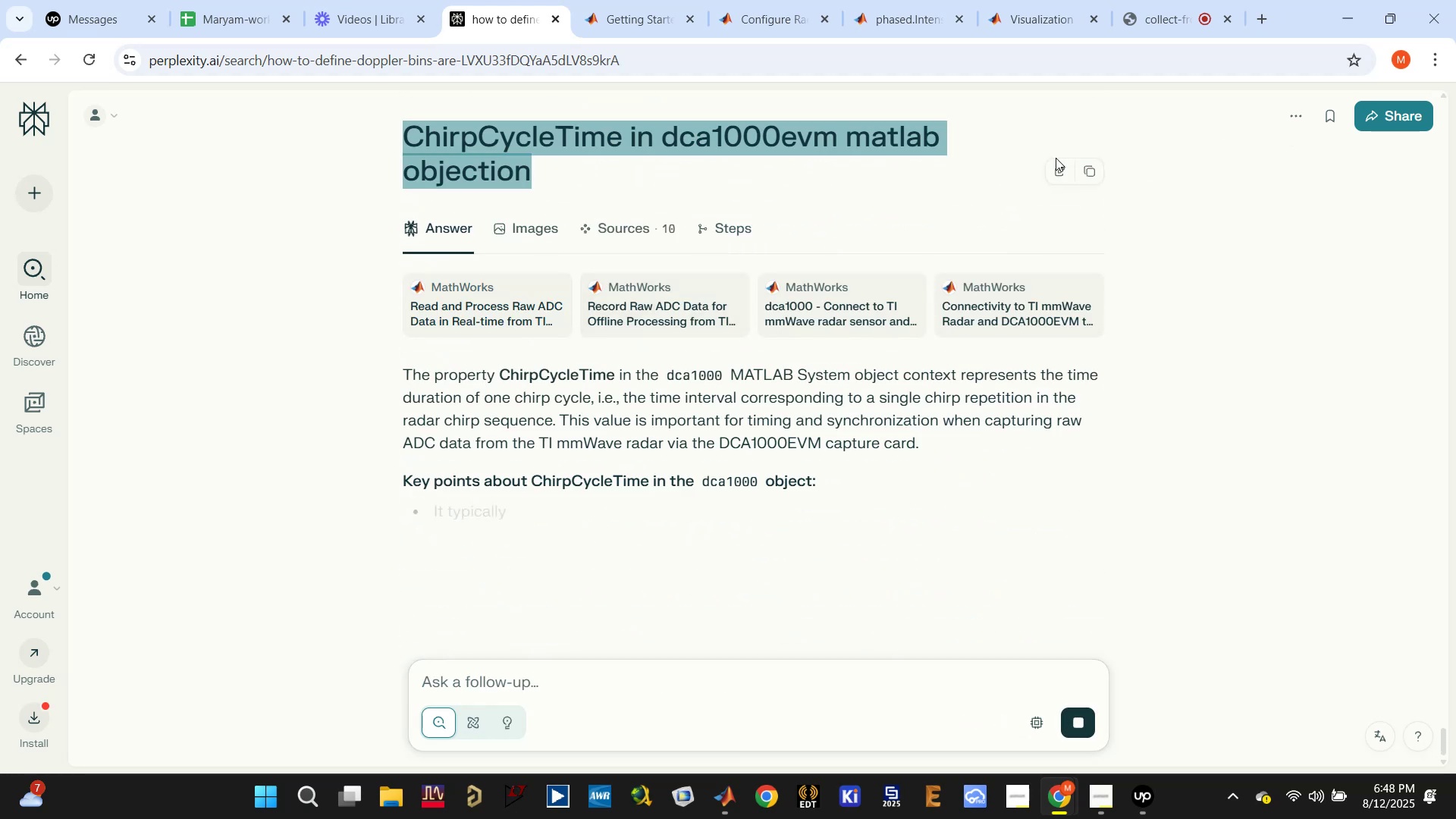 
left_click([1060, 166])
 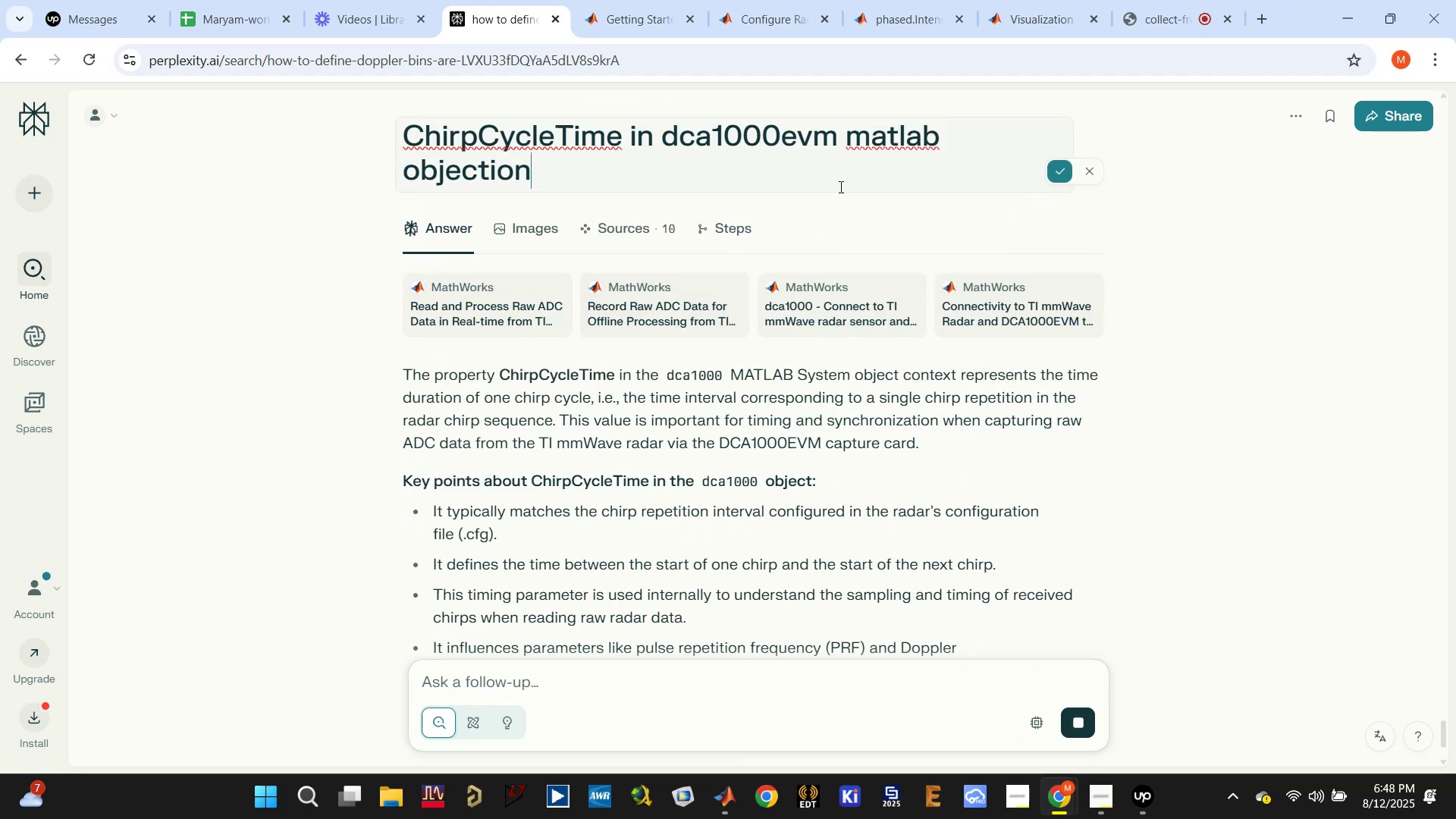 
key(Backslash)
 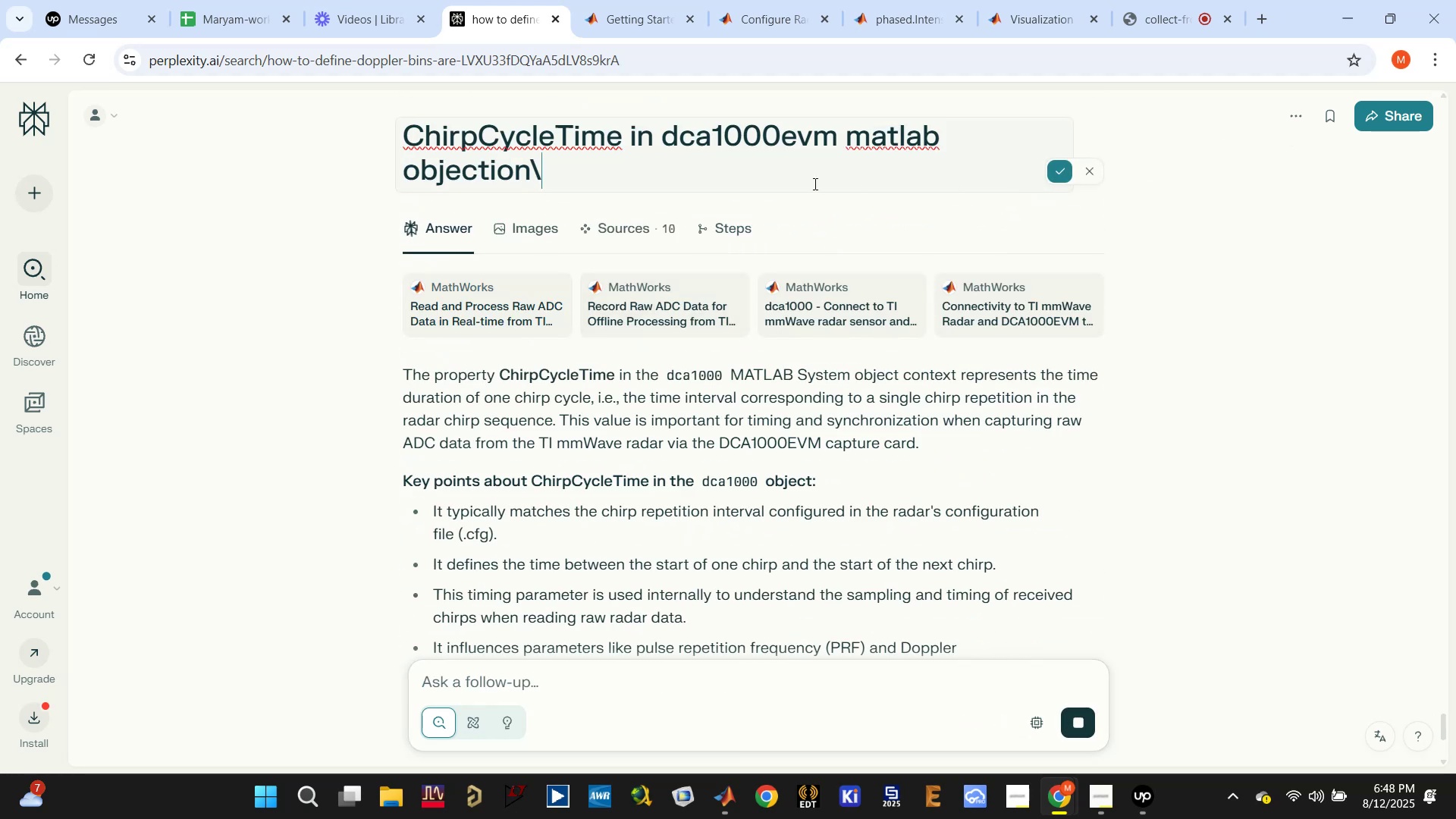 
key(Backspace)
 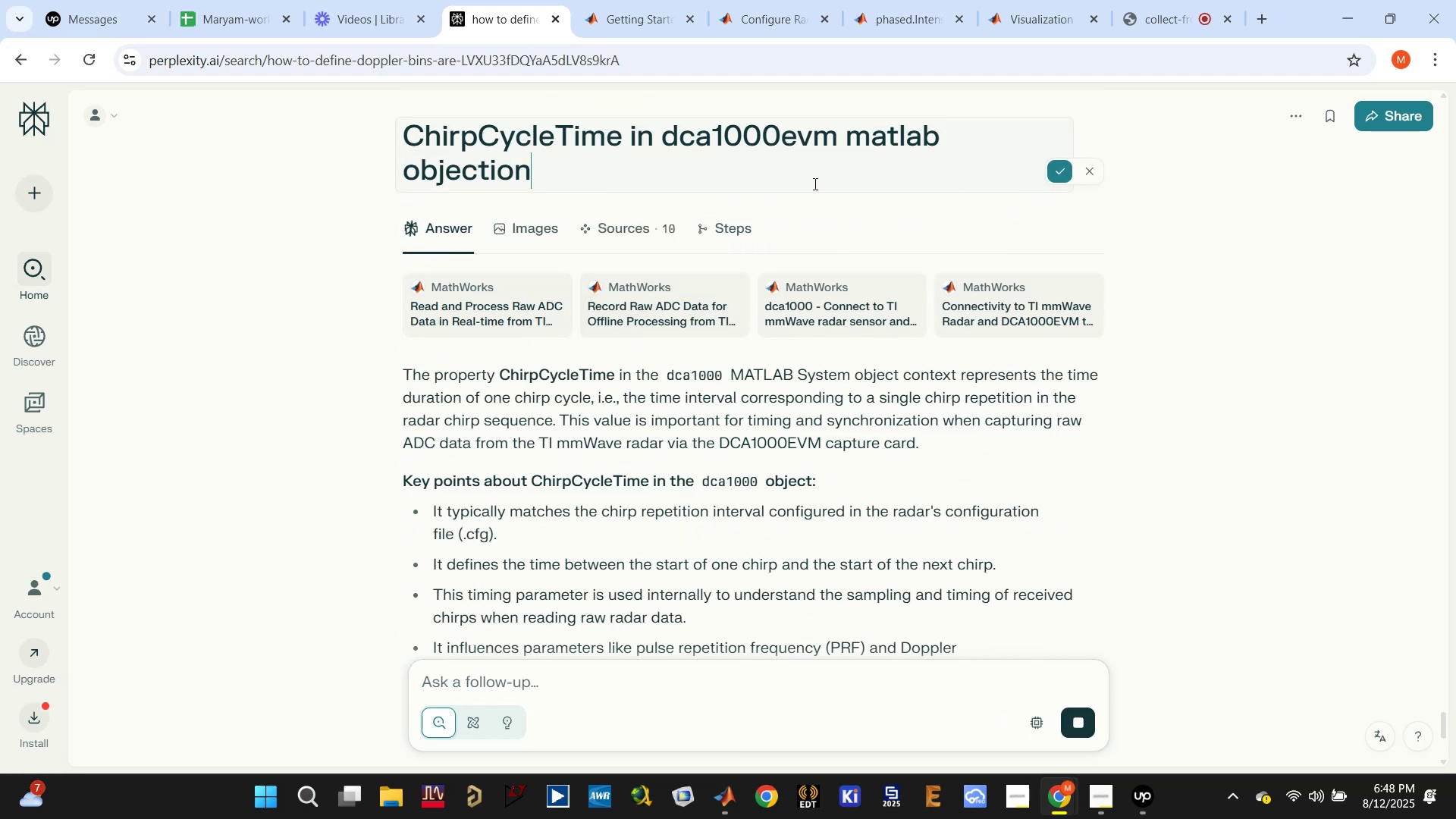 
key(Backspace)
 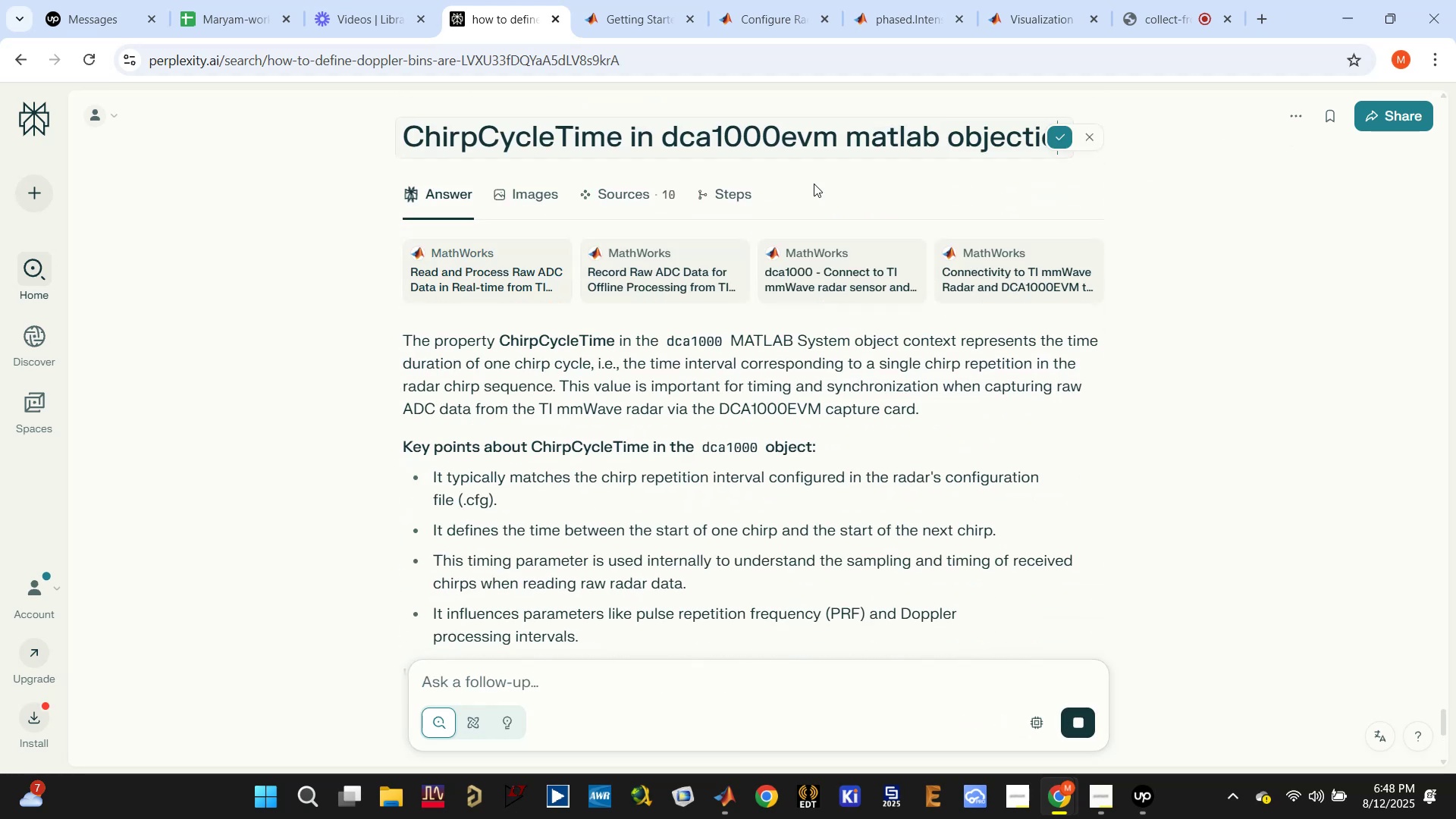 
key(Backspace)
 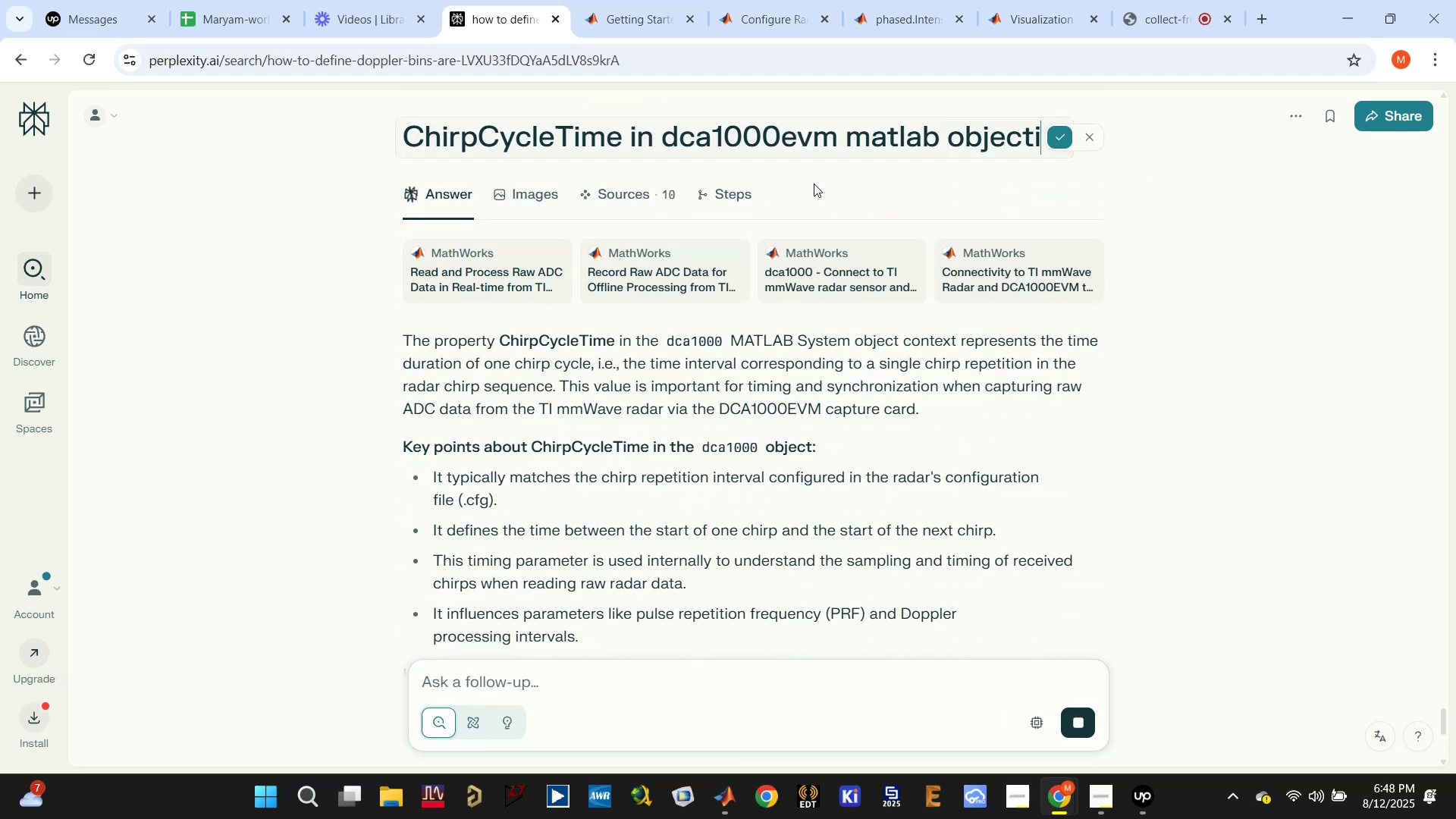 
key(Backspace)
 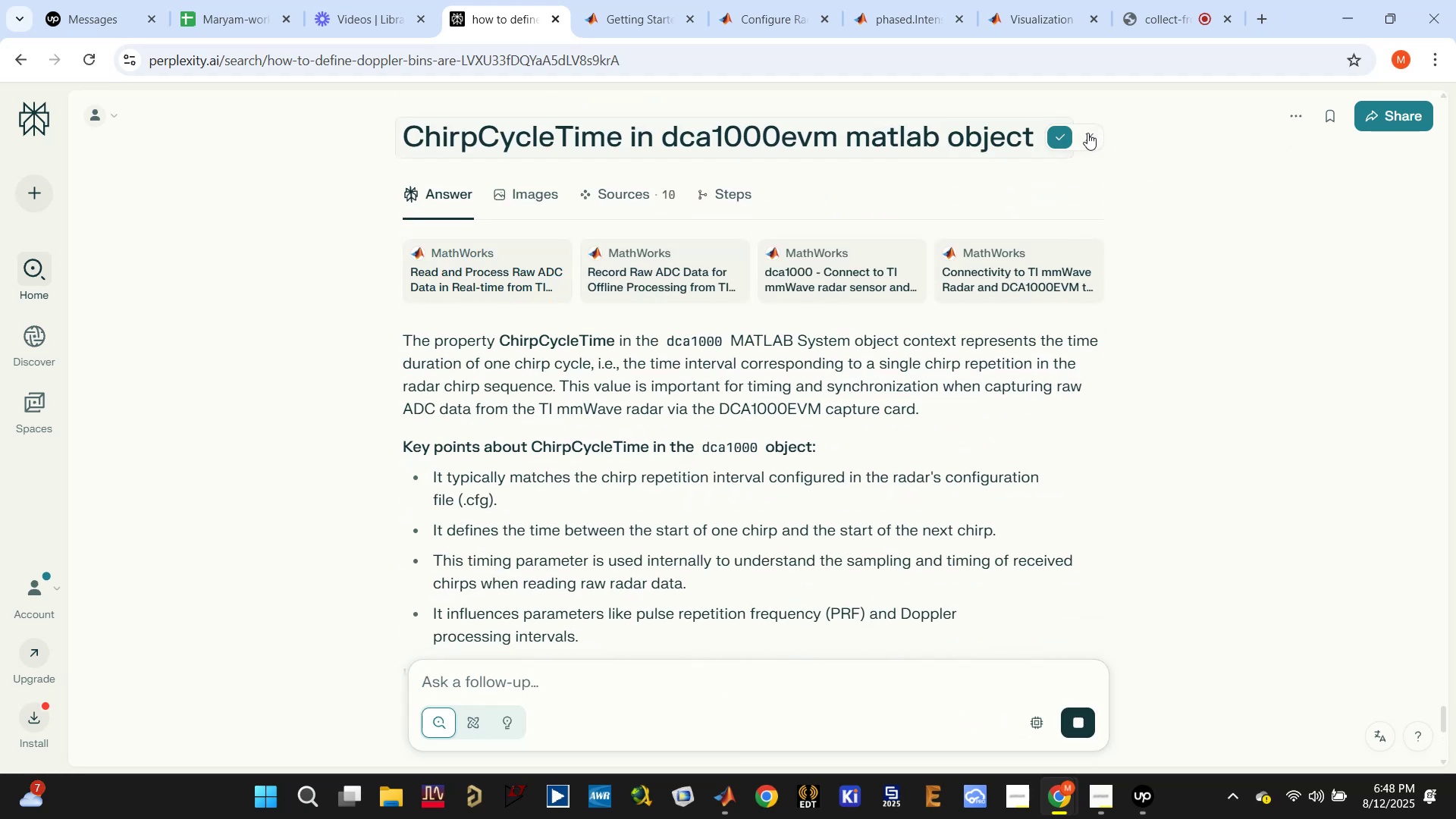 
left_click([1053, 128])
 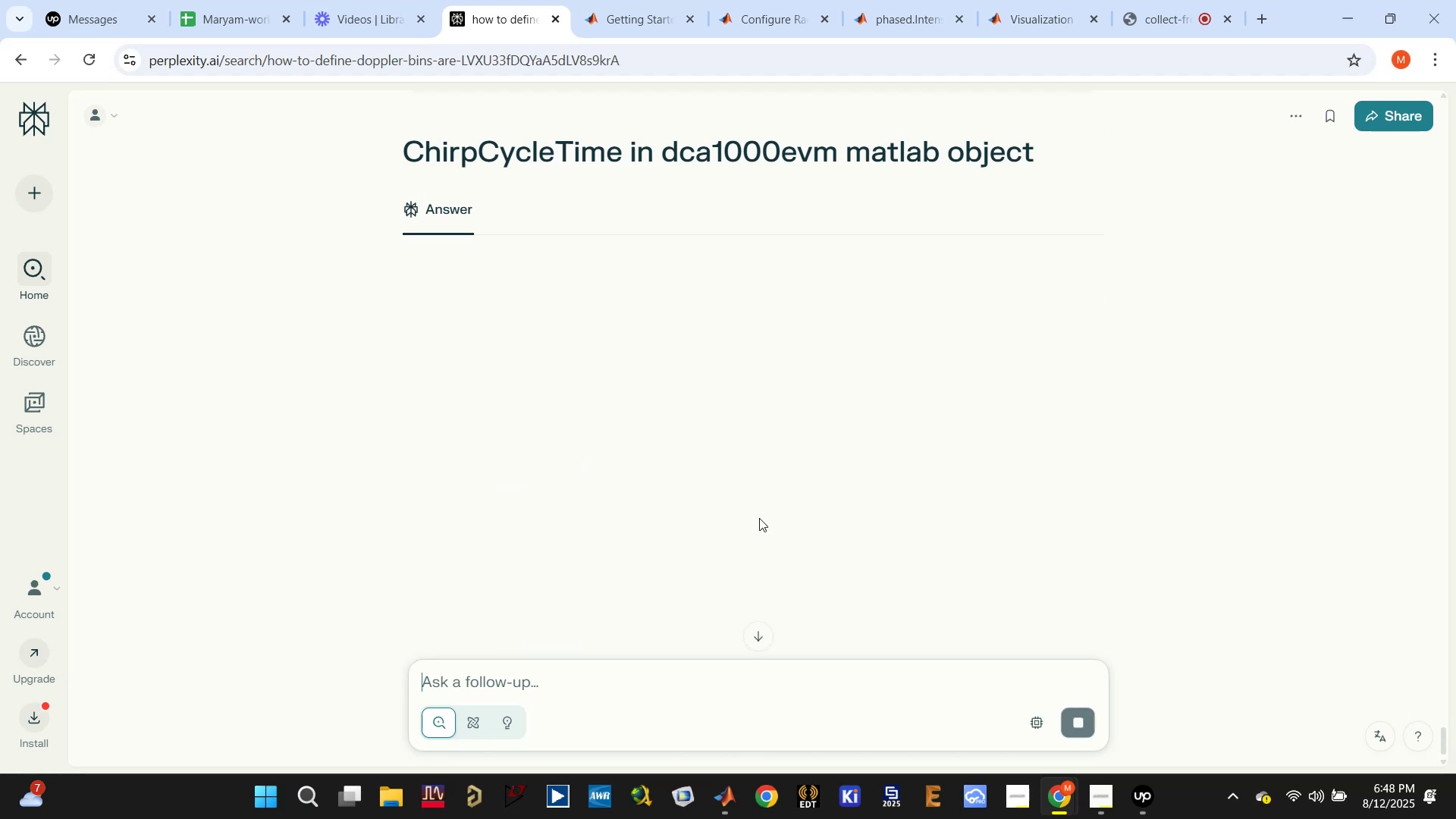 
scroll: coordinate [770, 512], scroll_direction: down, amount: 6.0
 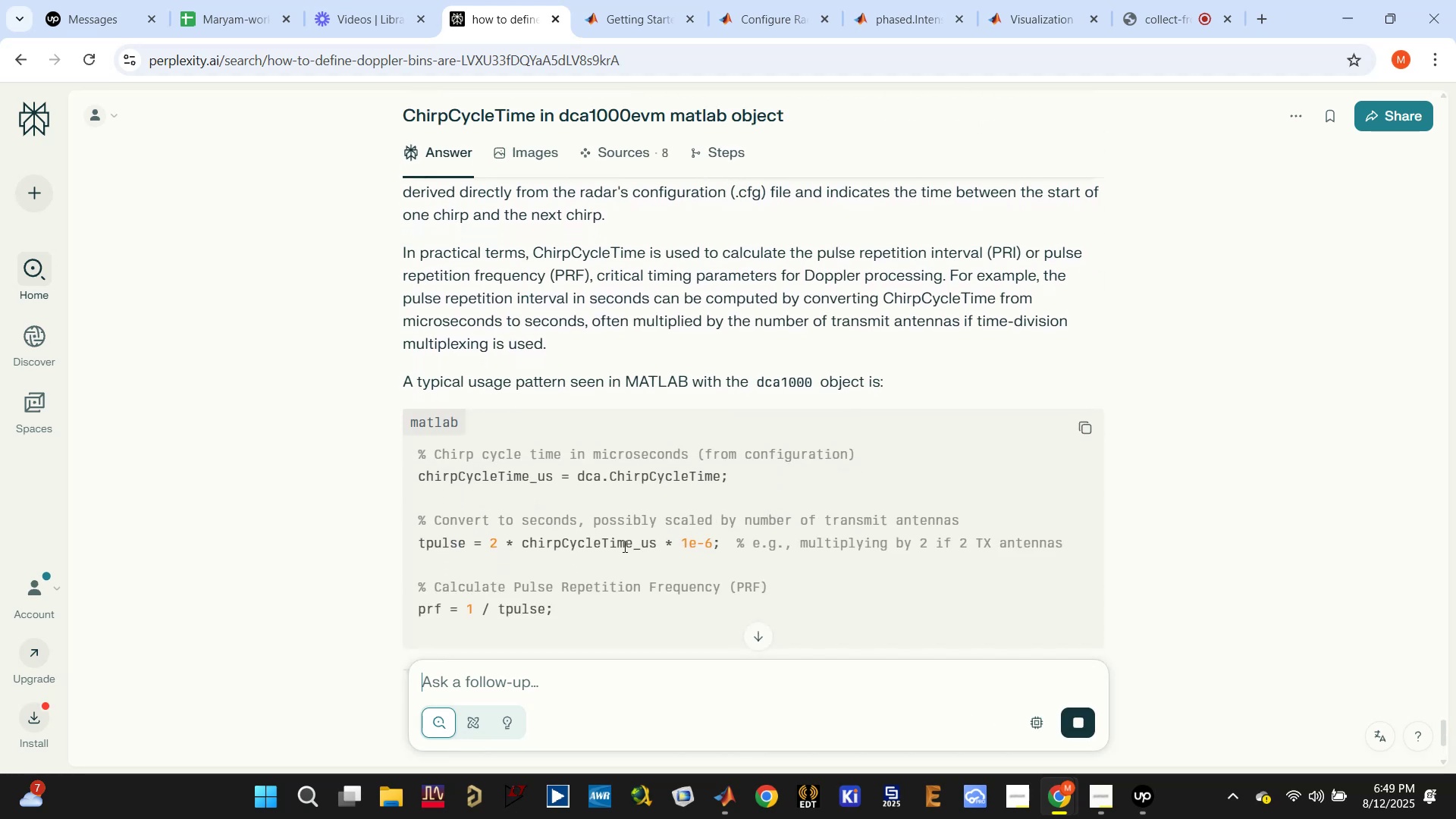 
double_click([620, 541])
 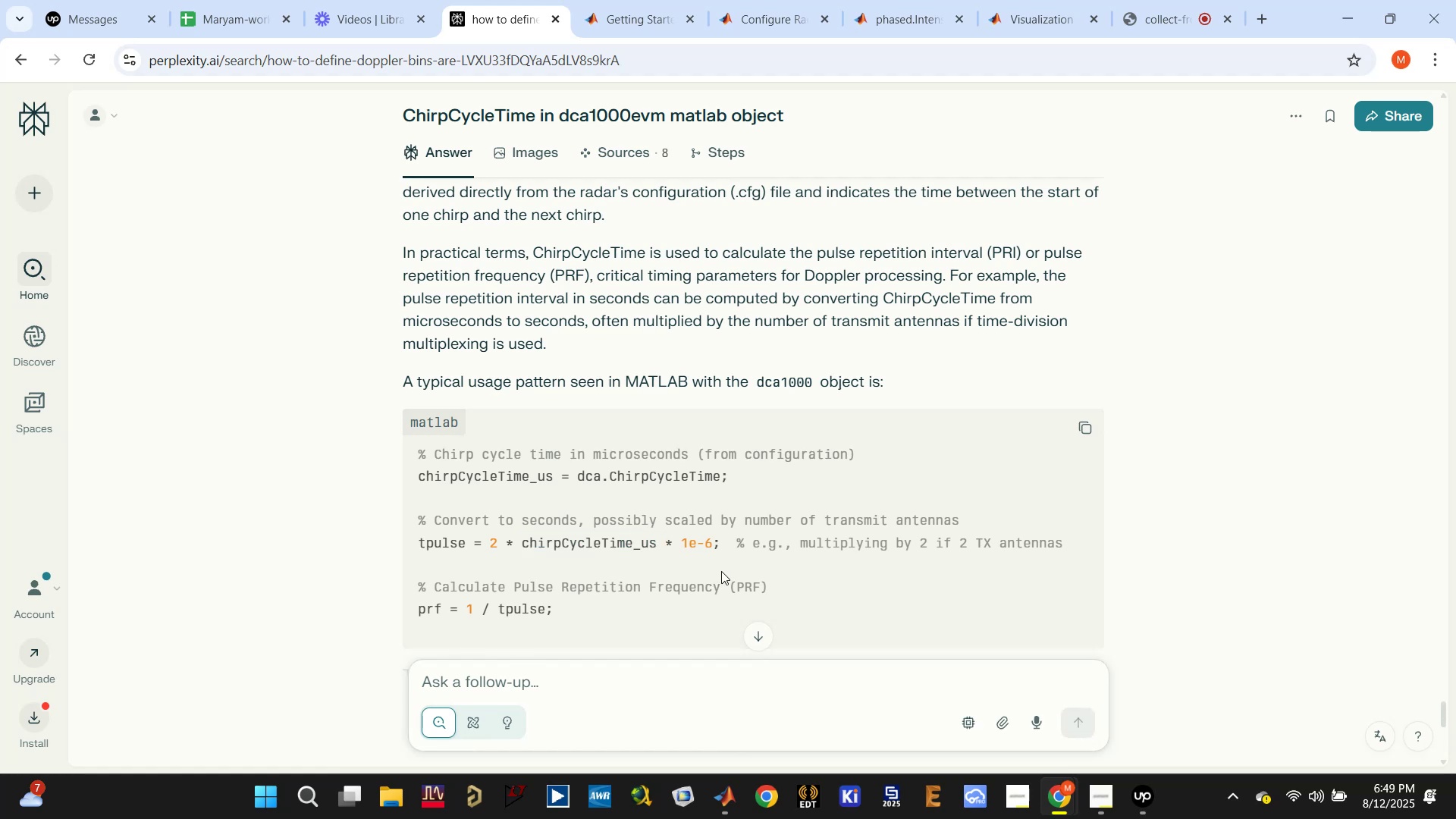 
wait(8.97)
 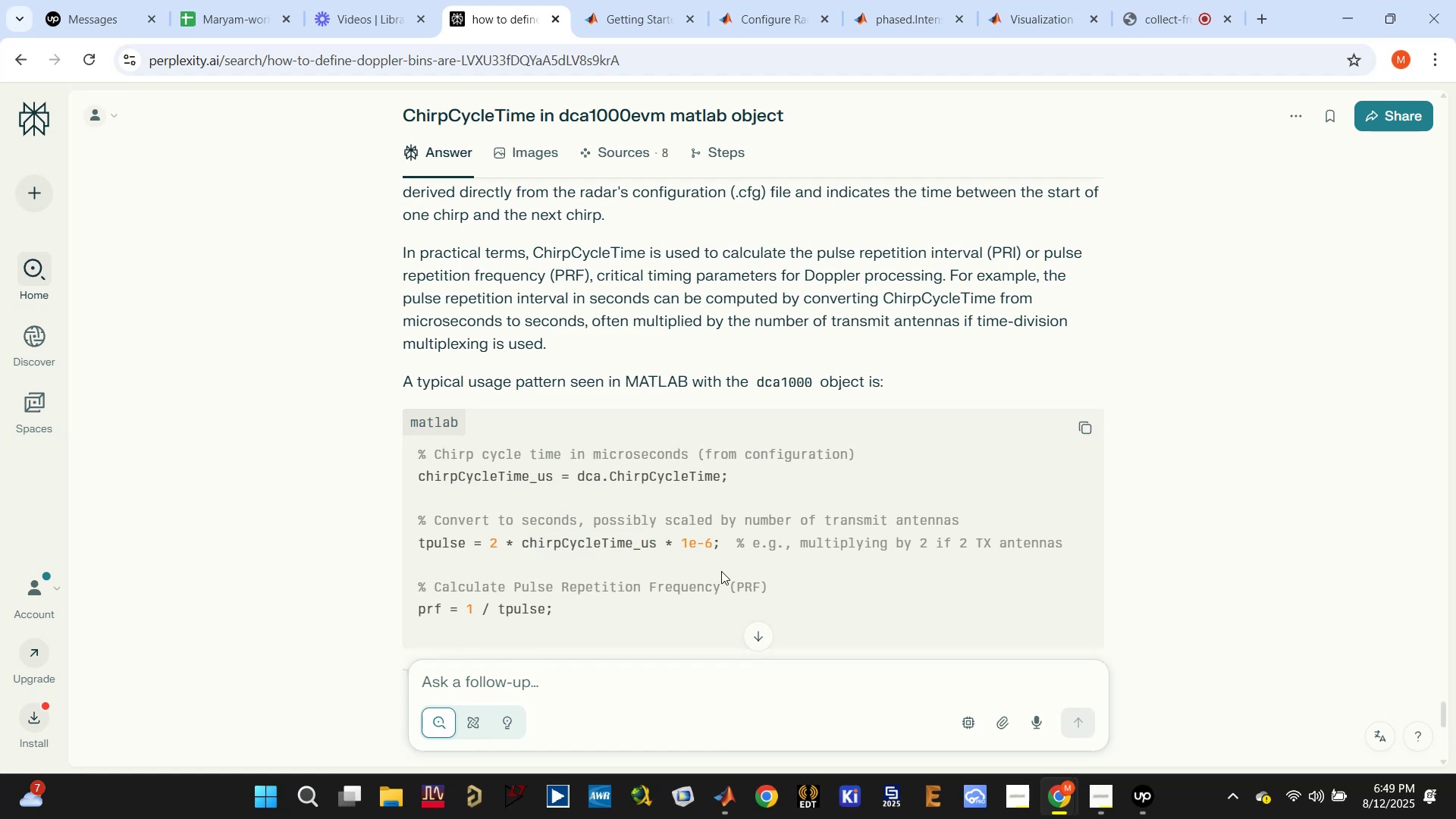 
double_click([481, 471])
 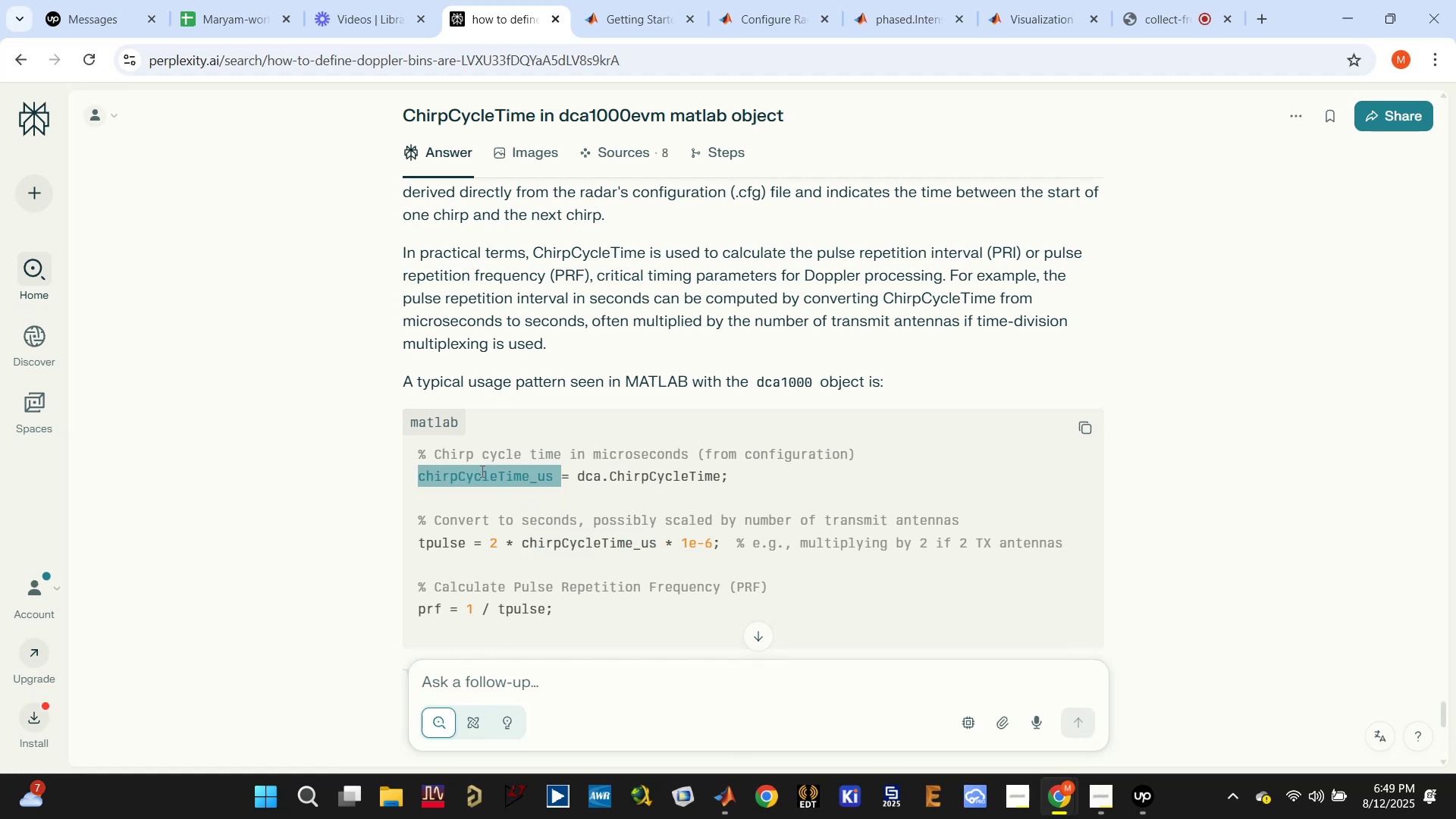 
key(Control+C)
 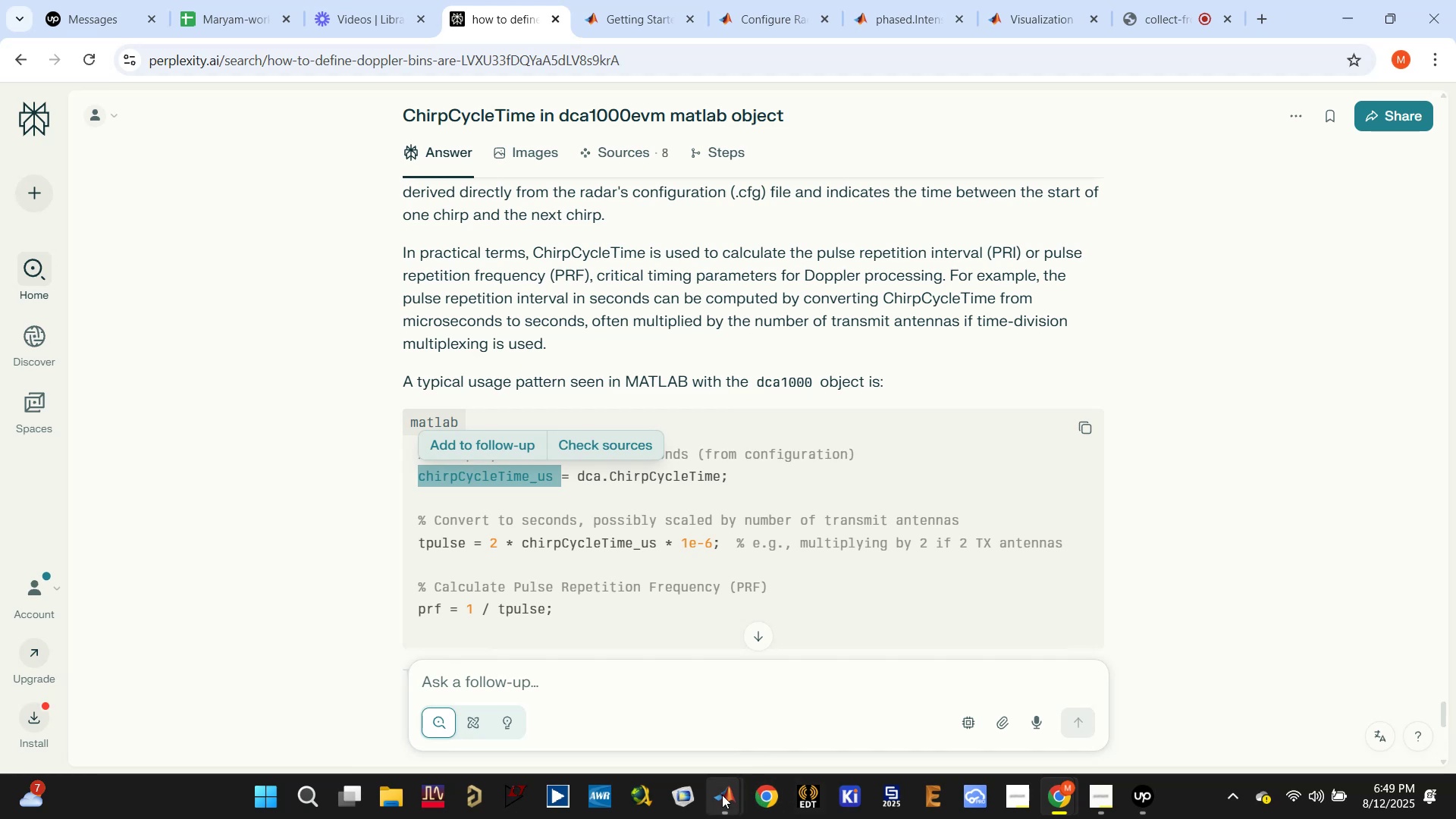 
left_click([648, 696])
 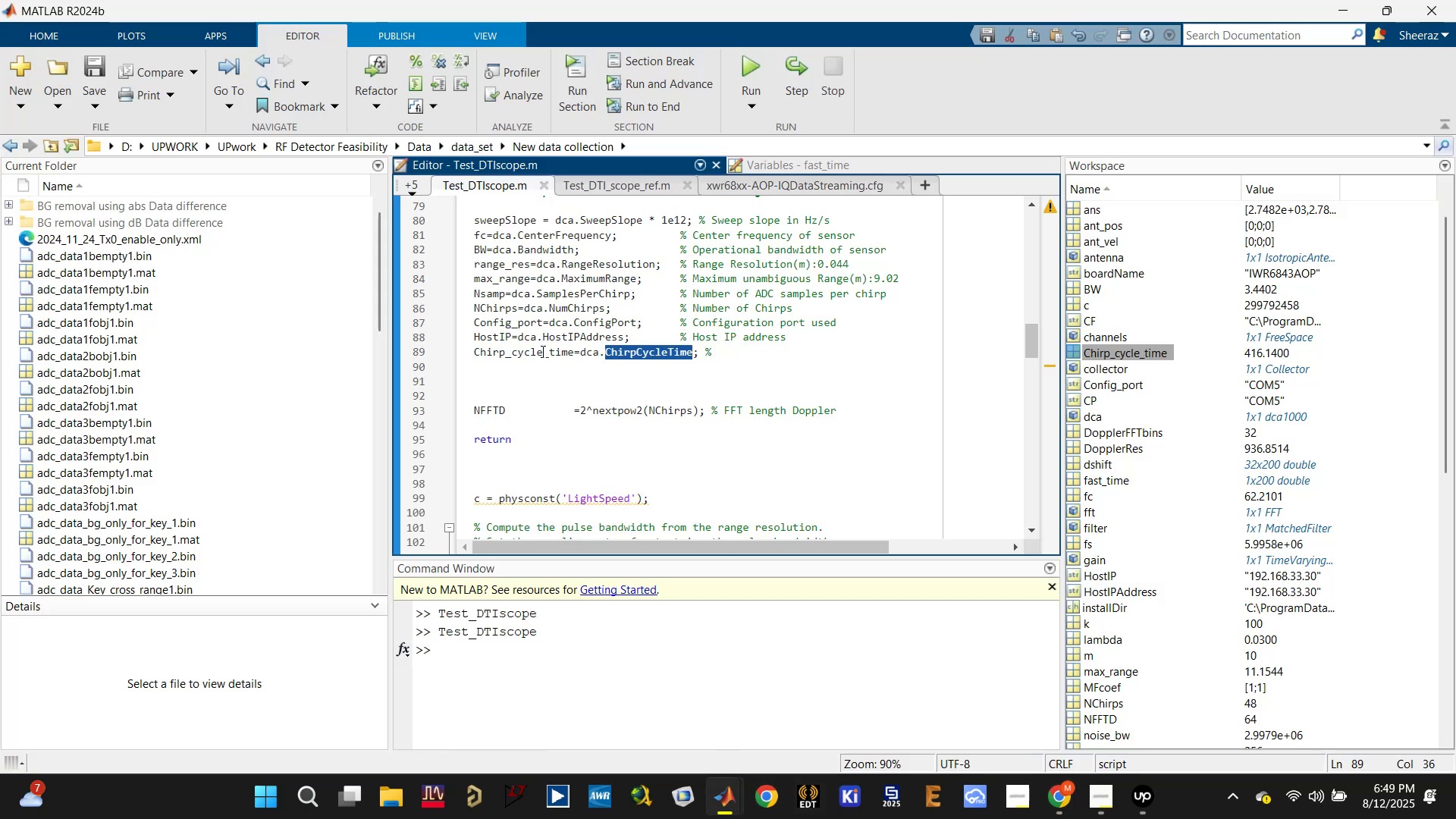 
double_click([511, 351])
 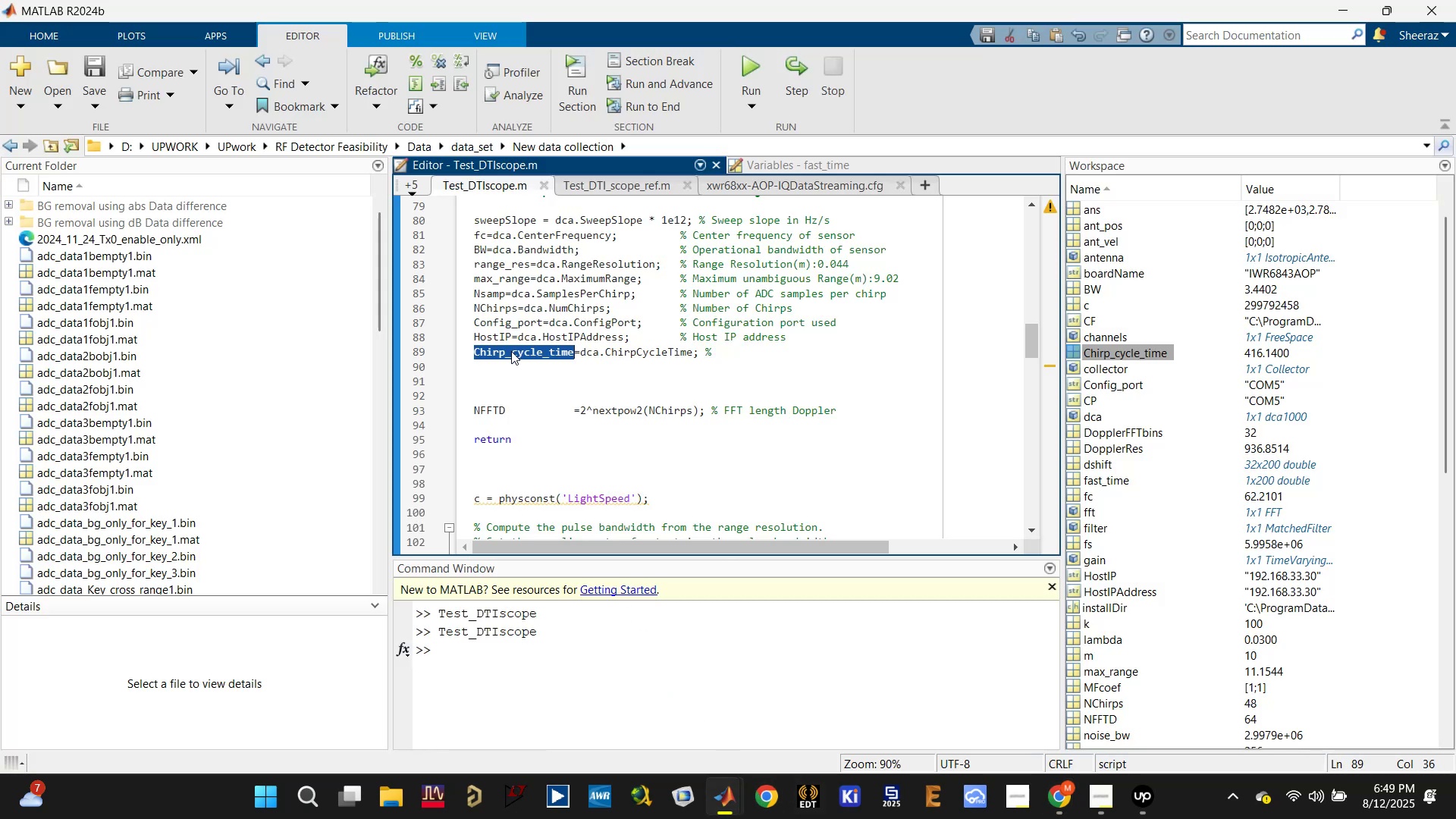 
key(Control+V)
 